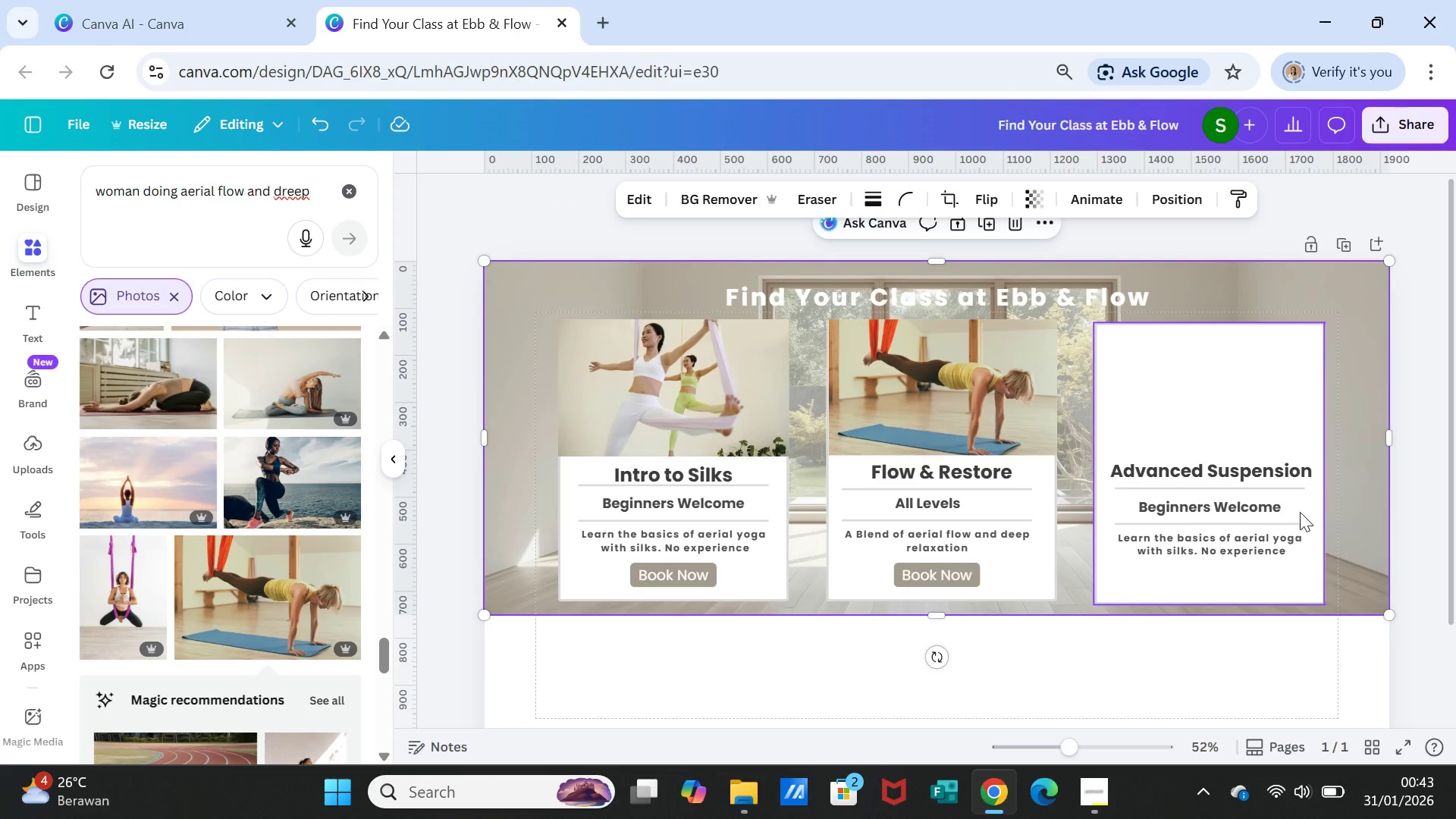 
double_click([1257, 507])
 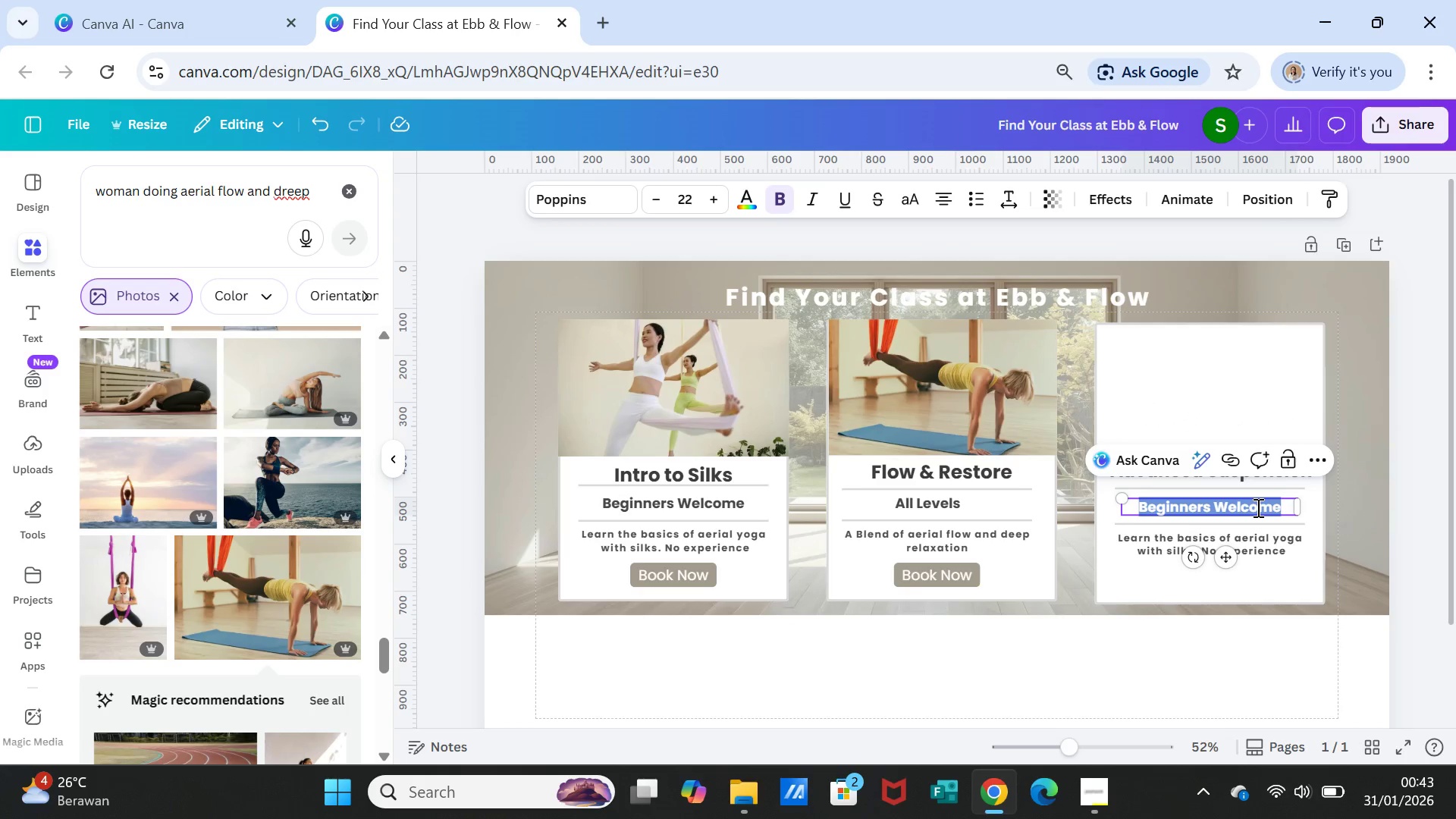 
triple_click([1257, 507])
 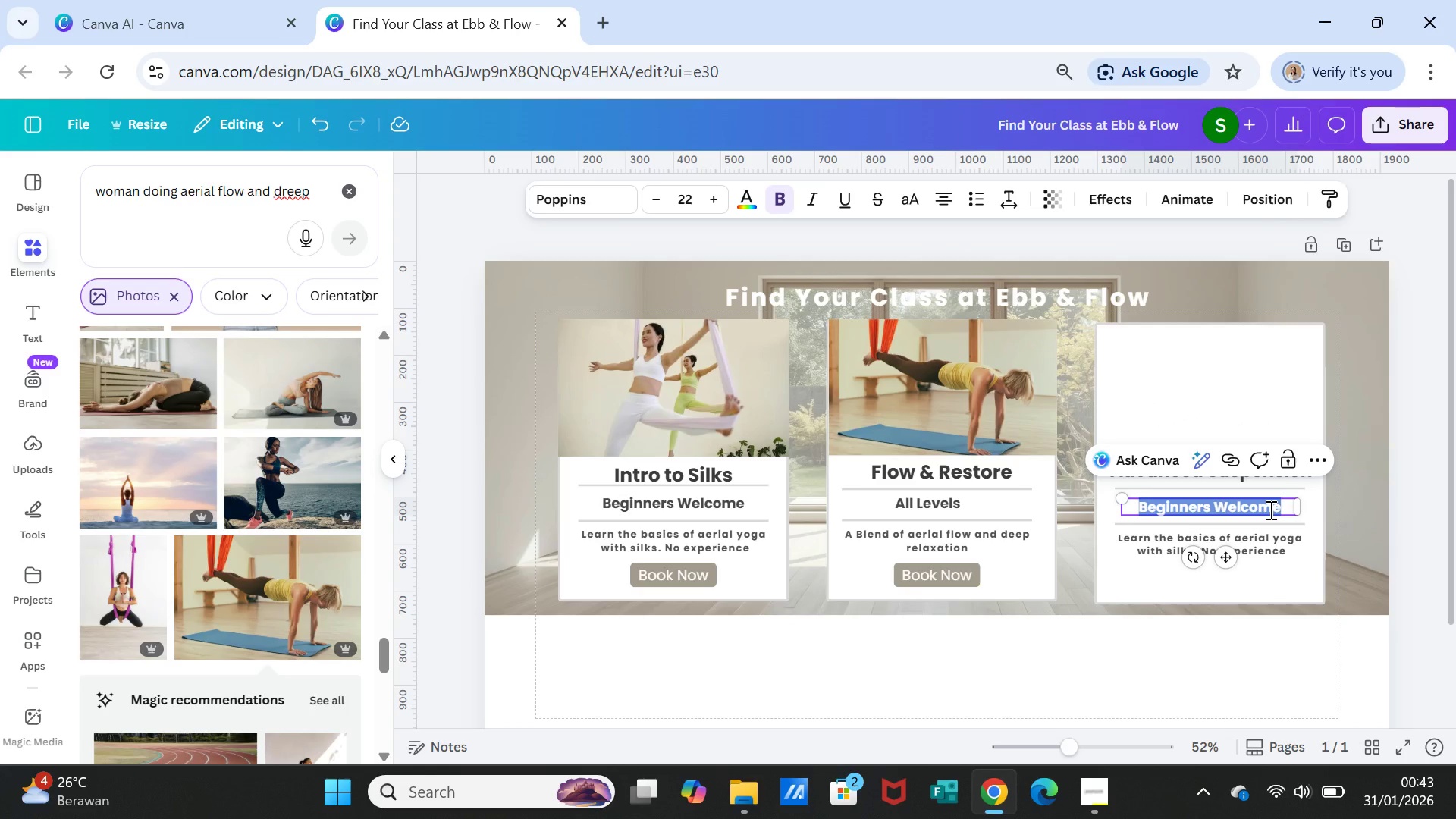 
type(Experienced)
 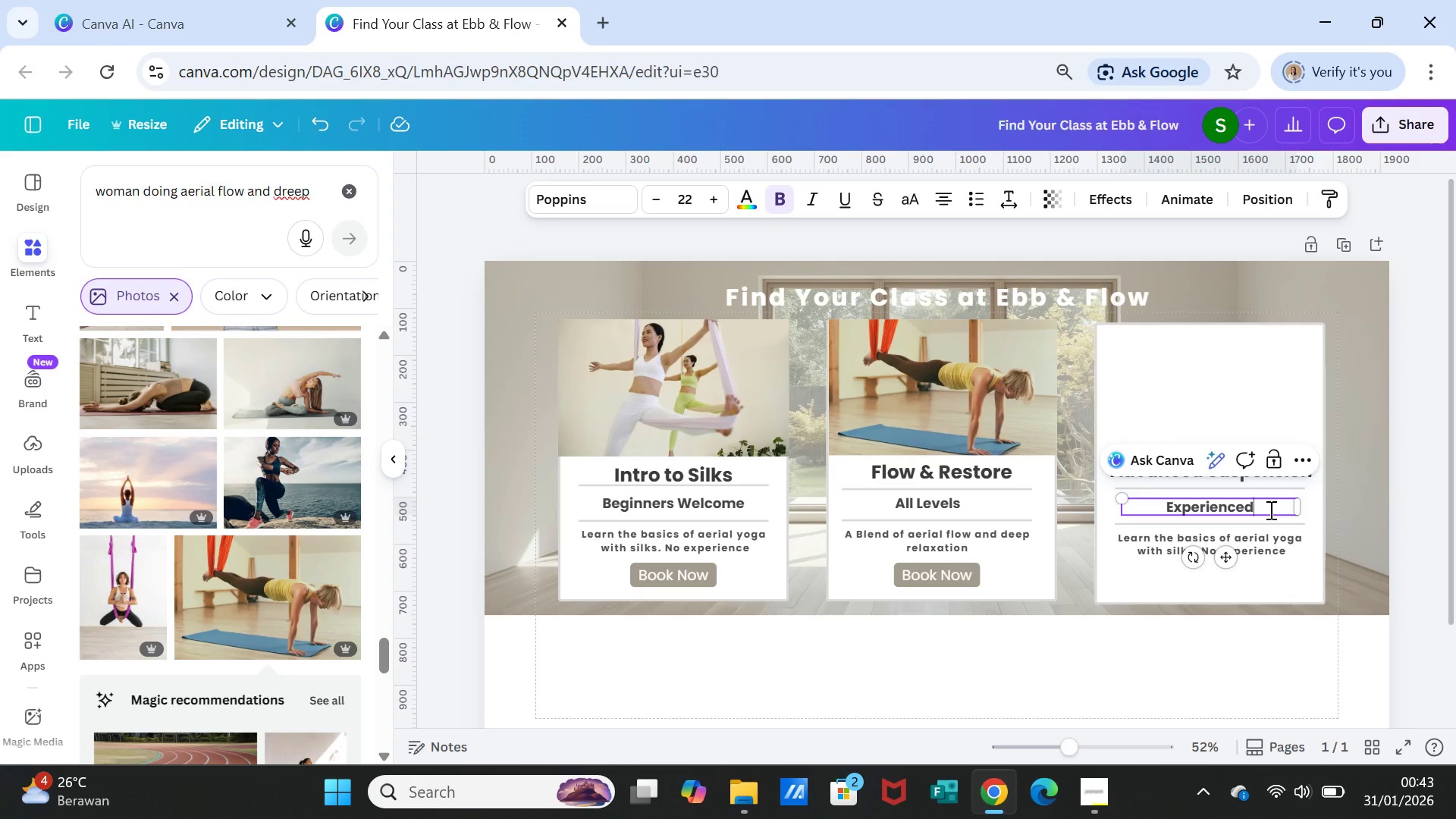 
wait(5.45)
 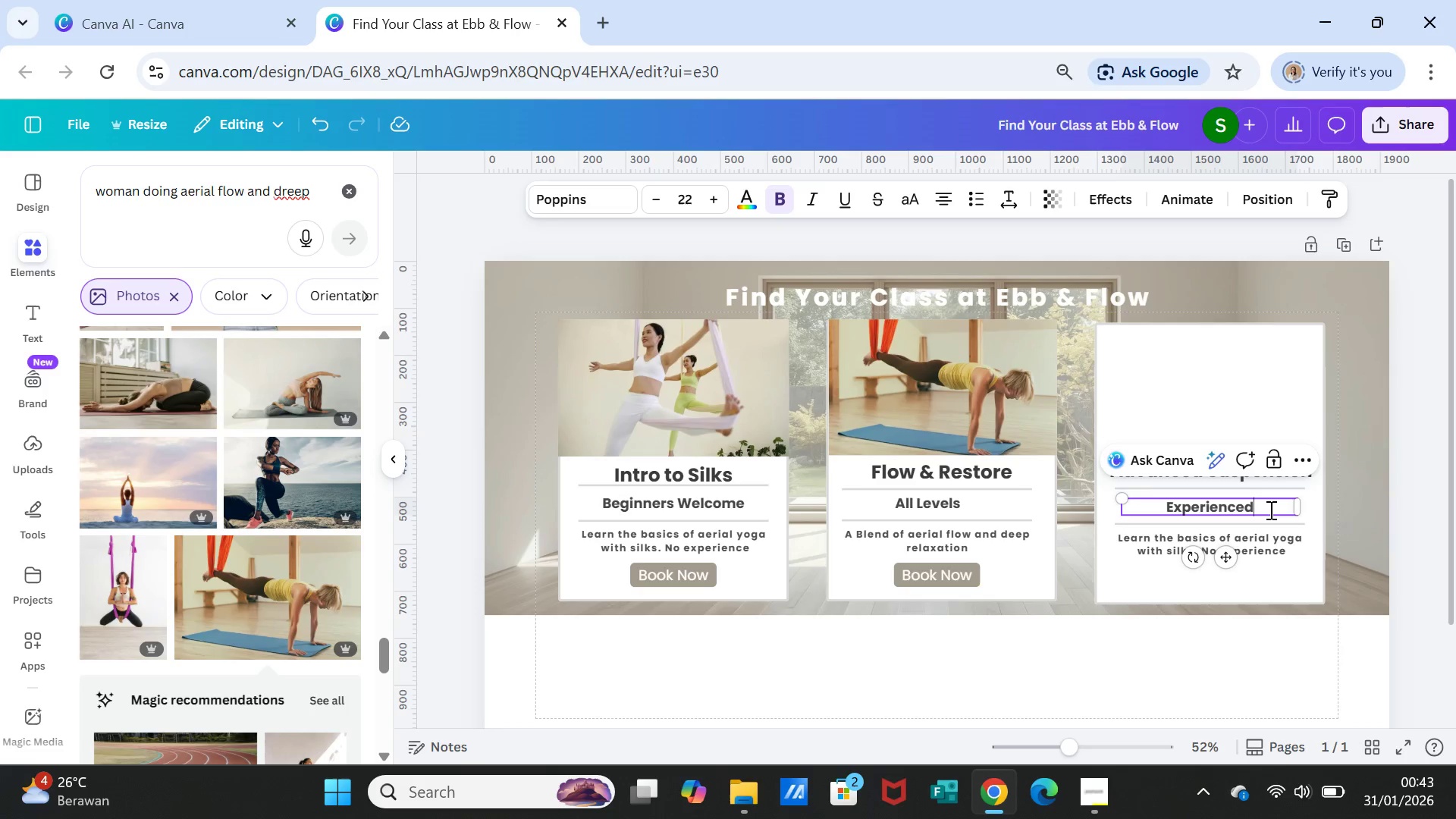 
type( Only)
 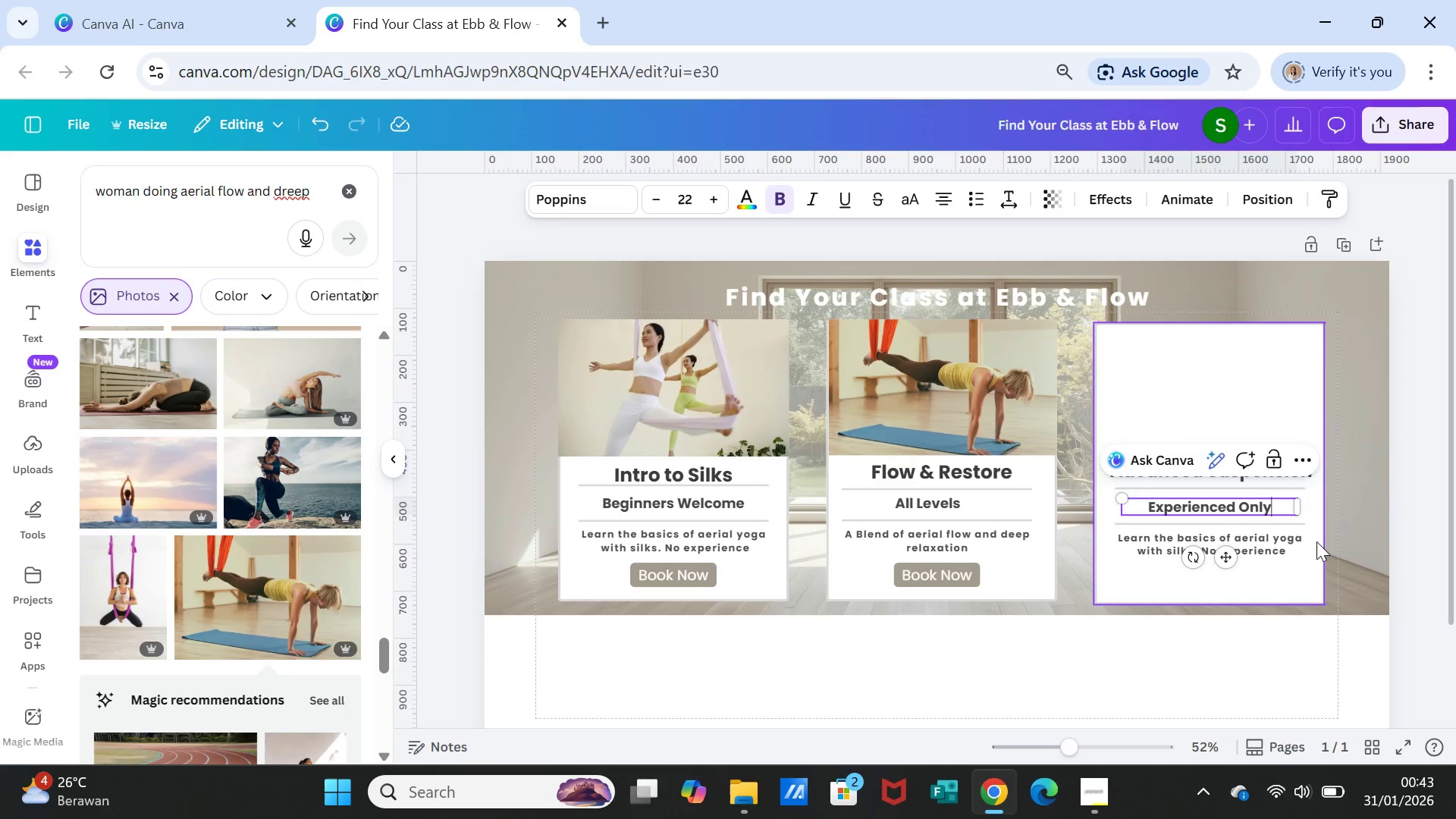 
double_click([1276, 536])
 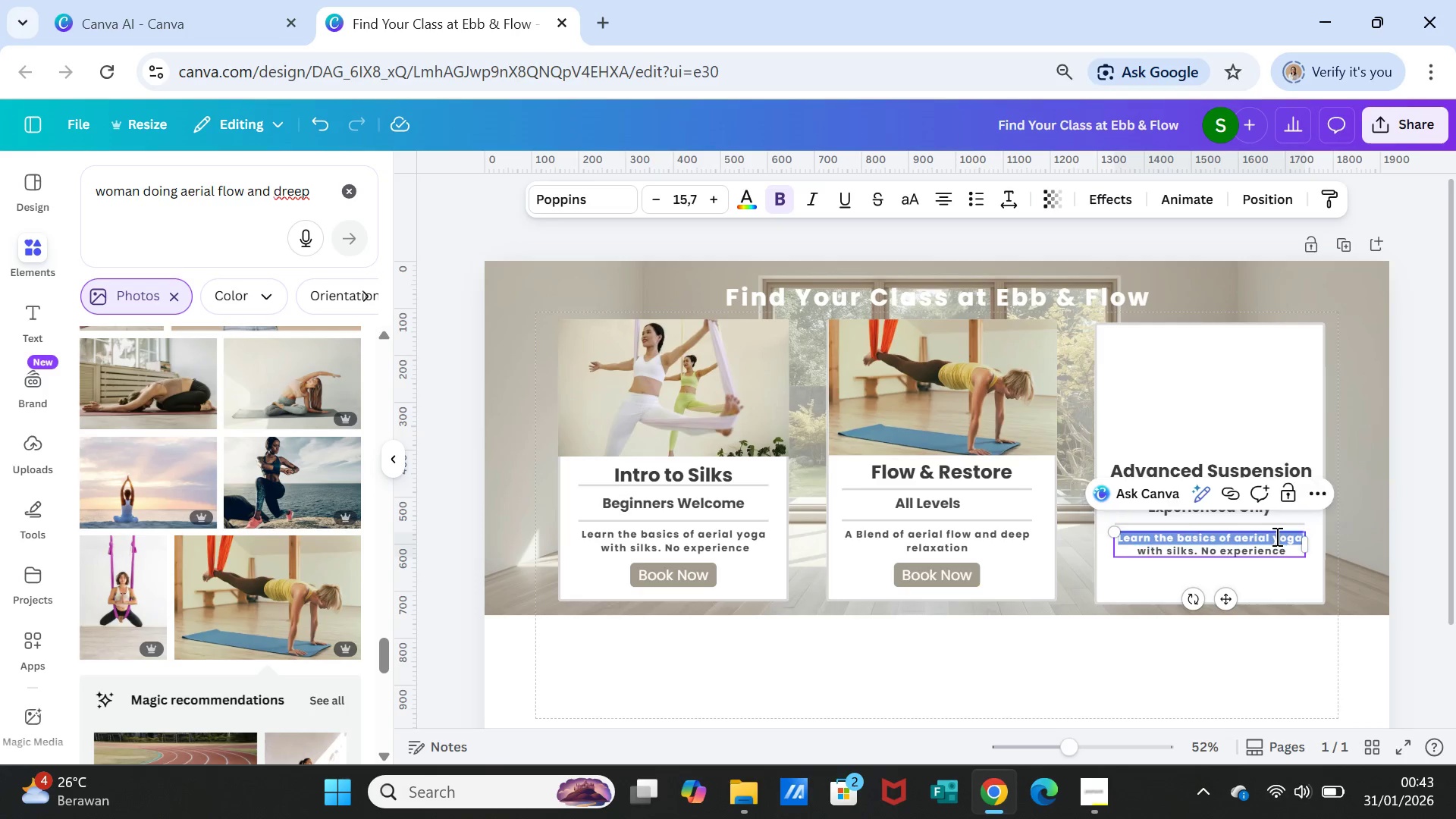 
triple_click([1276, 536])
 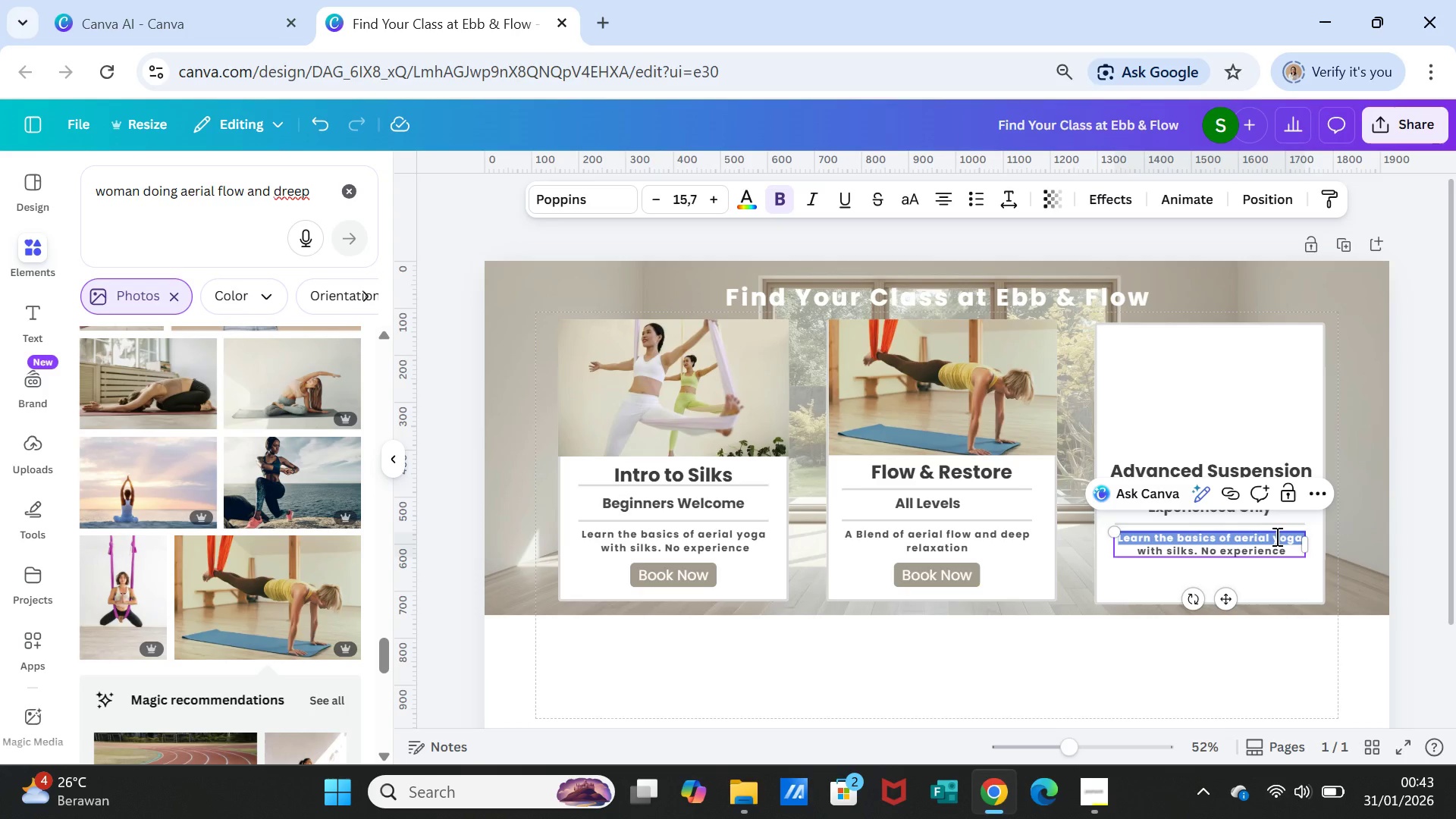 
key(Shift+ArrowDown)
 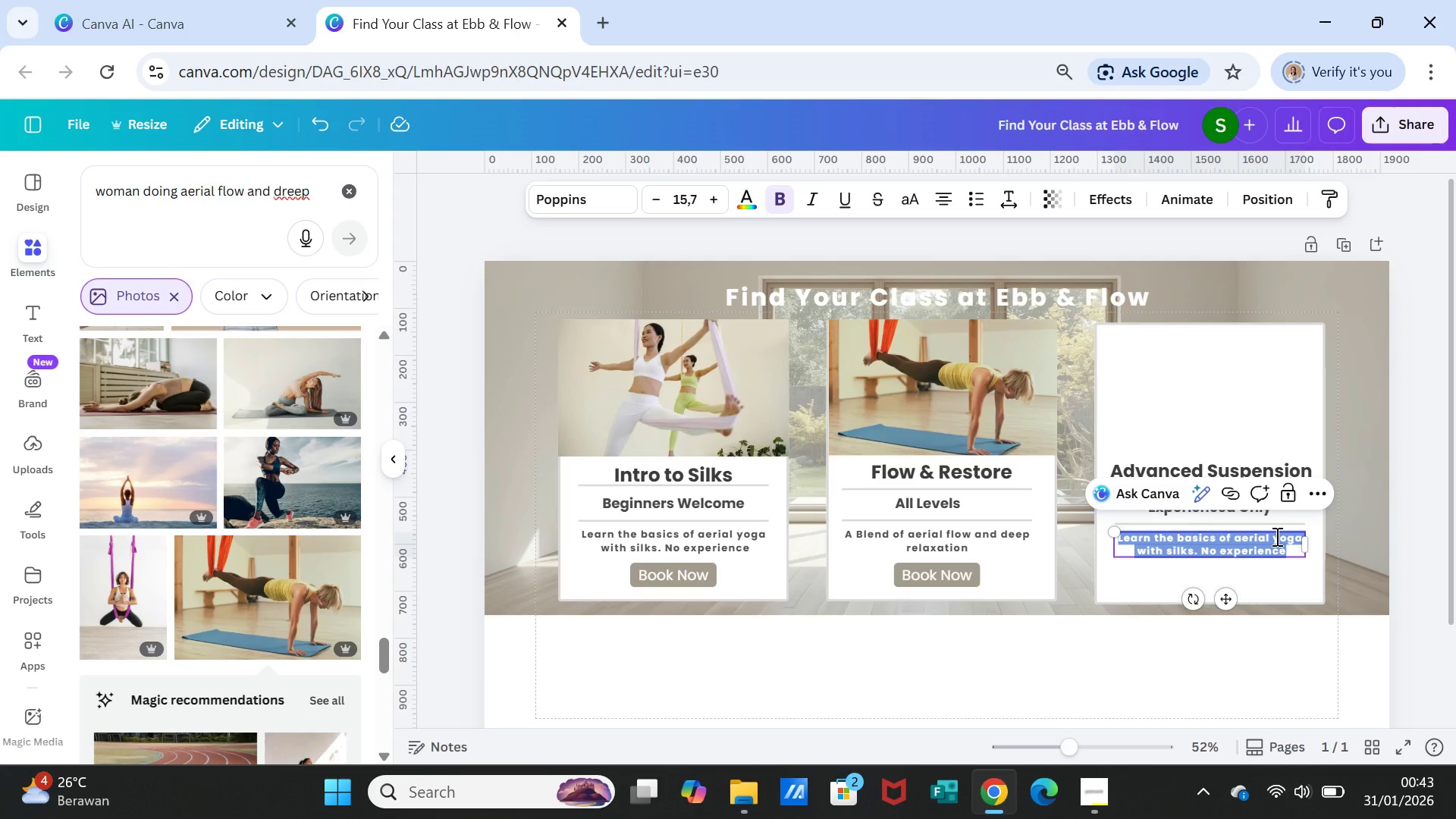 
type(Challenging)
 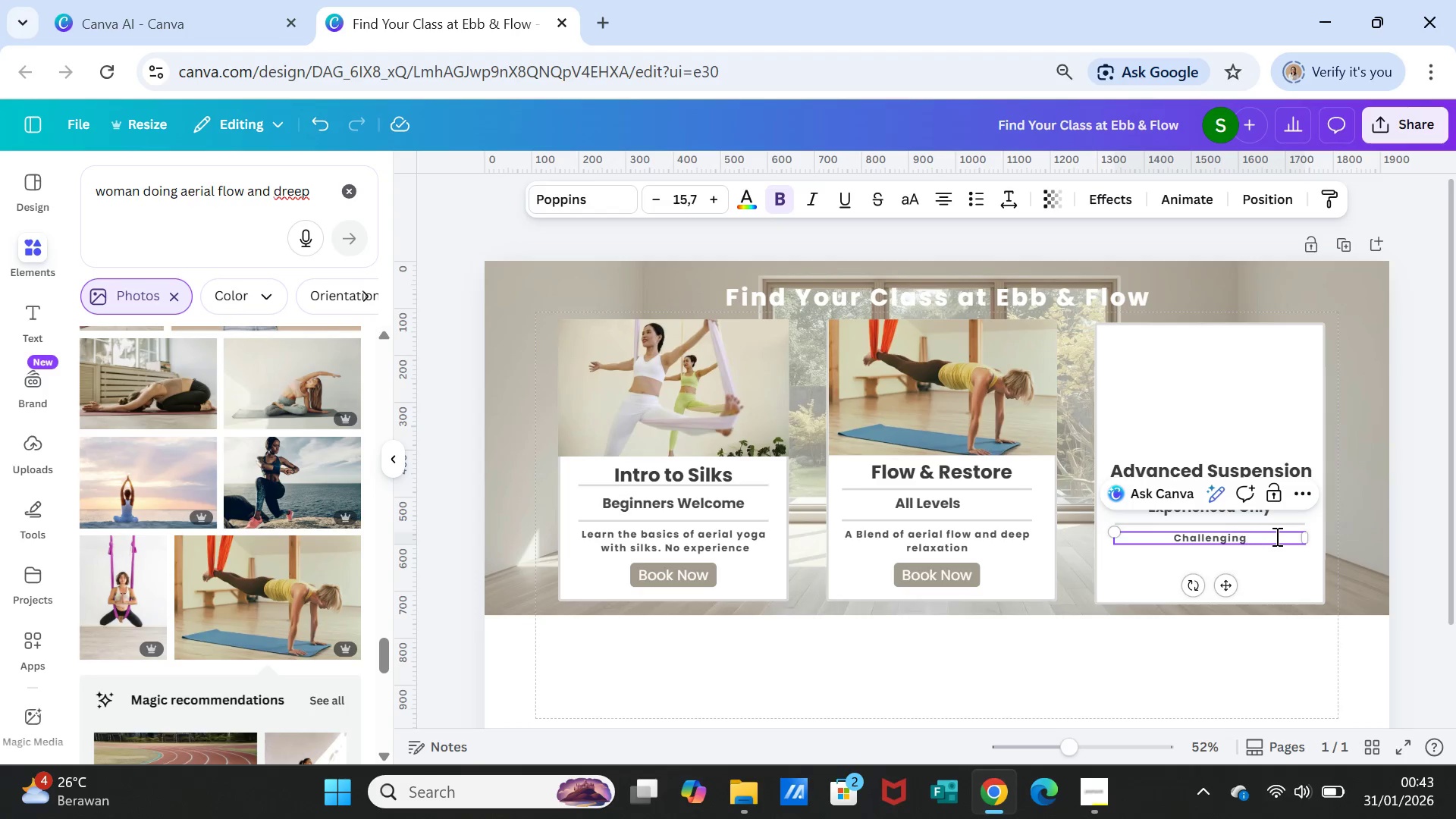 
type( aerial tech)
 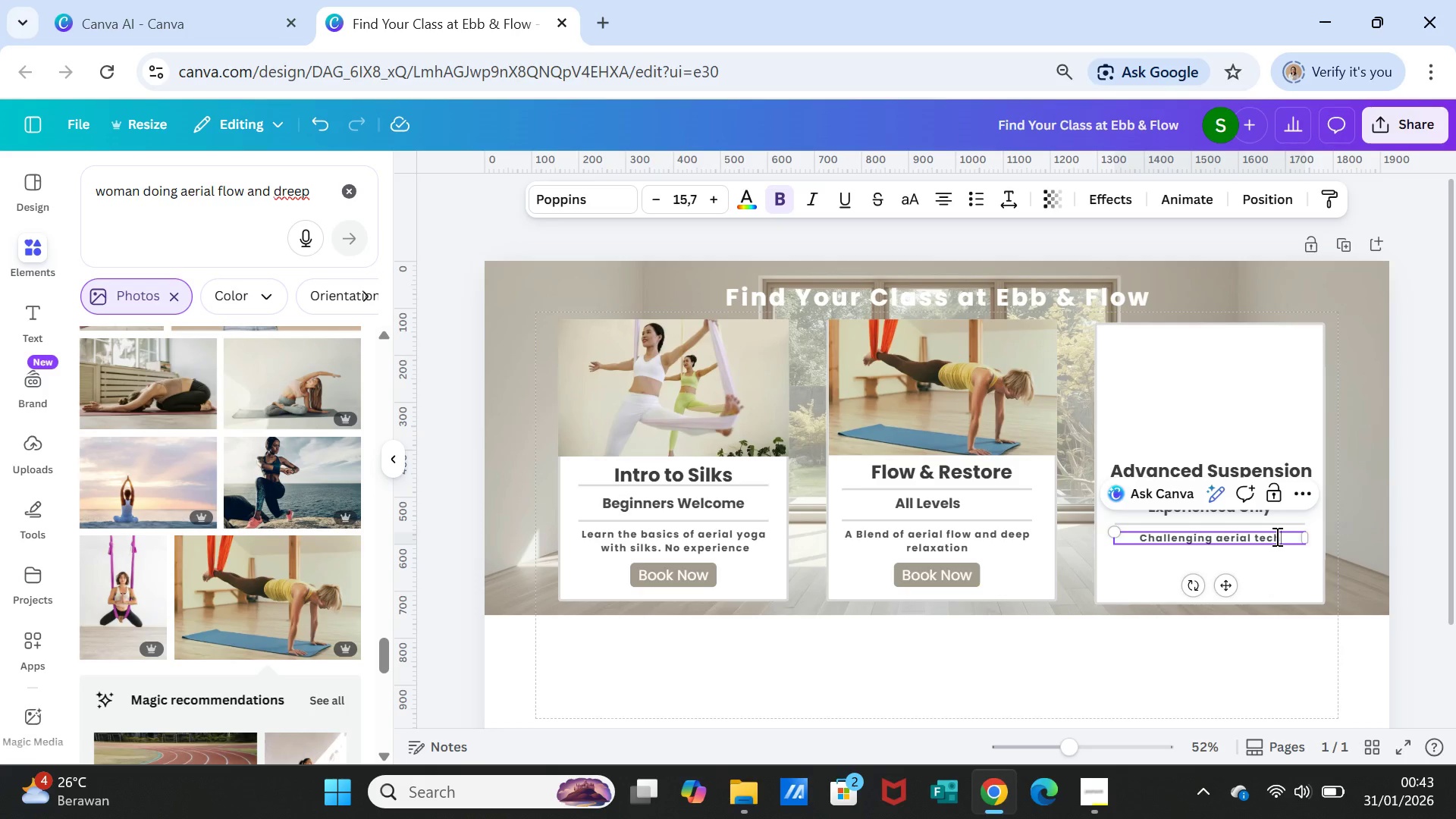 
wait(6.95)
 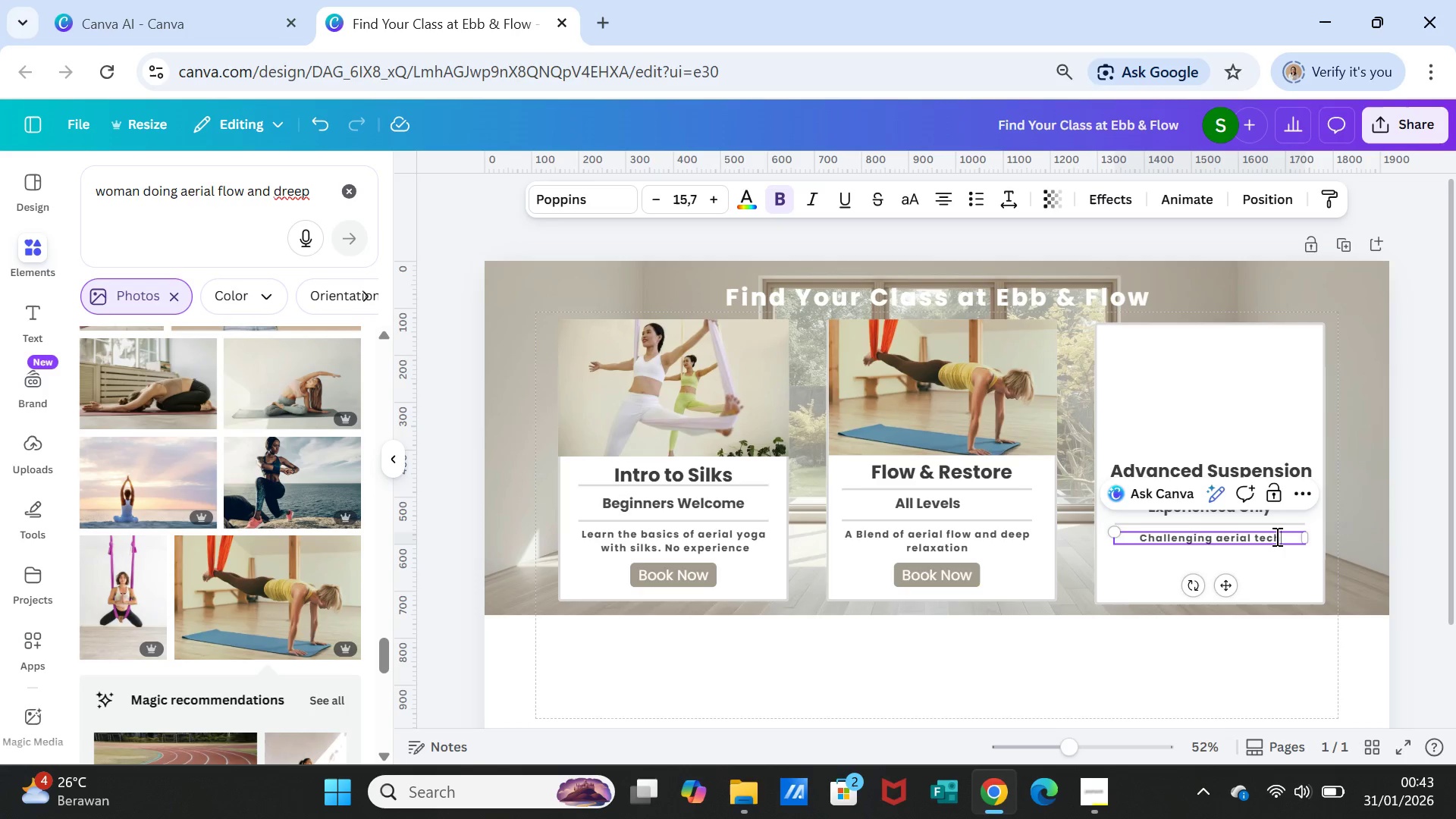 
type(niques for advanced students)
 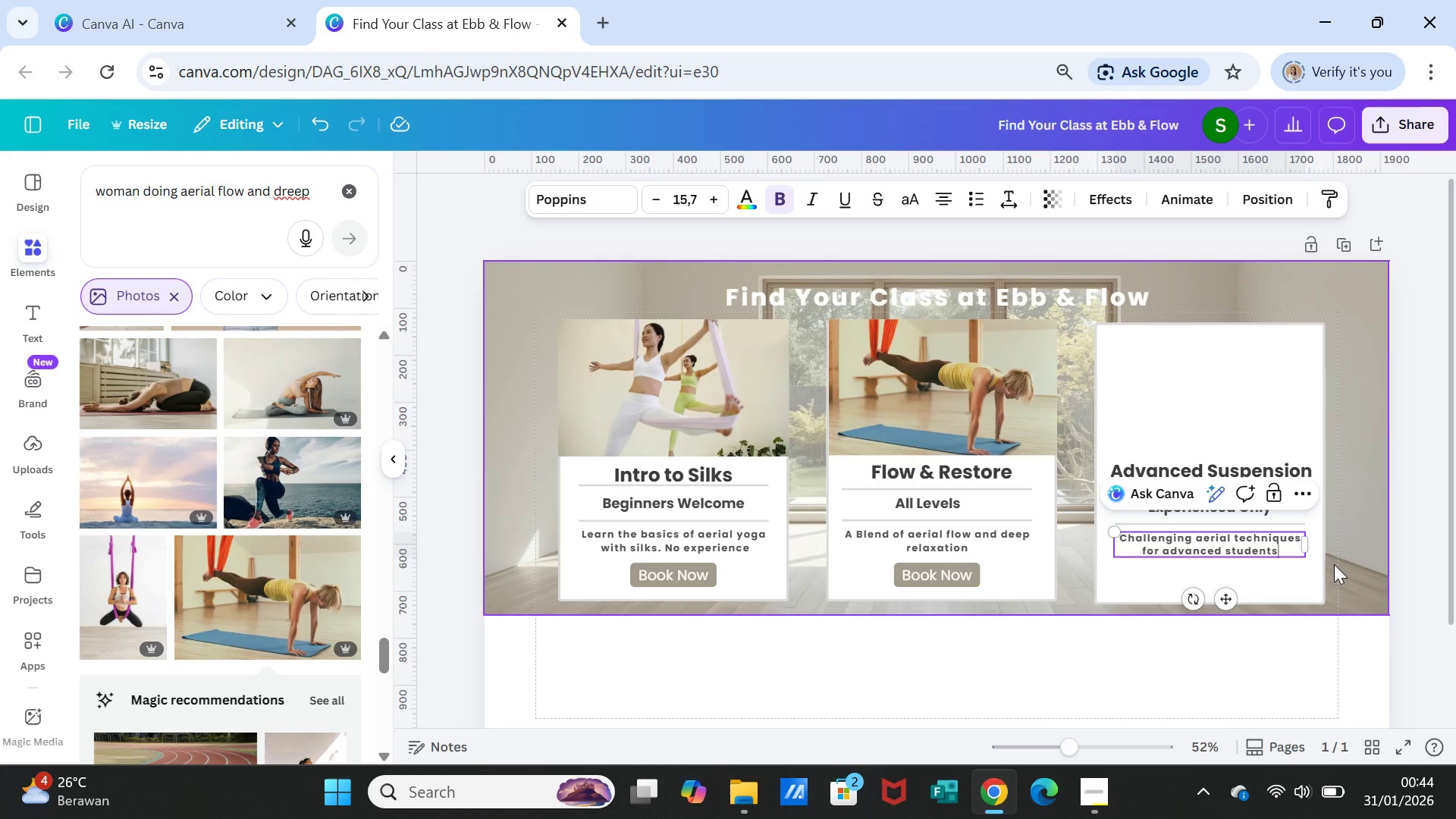 
left_click([1334, 564])
 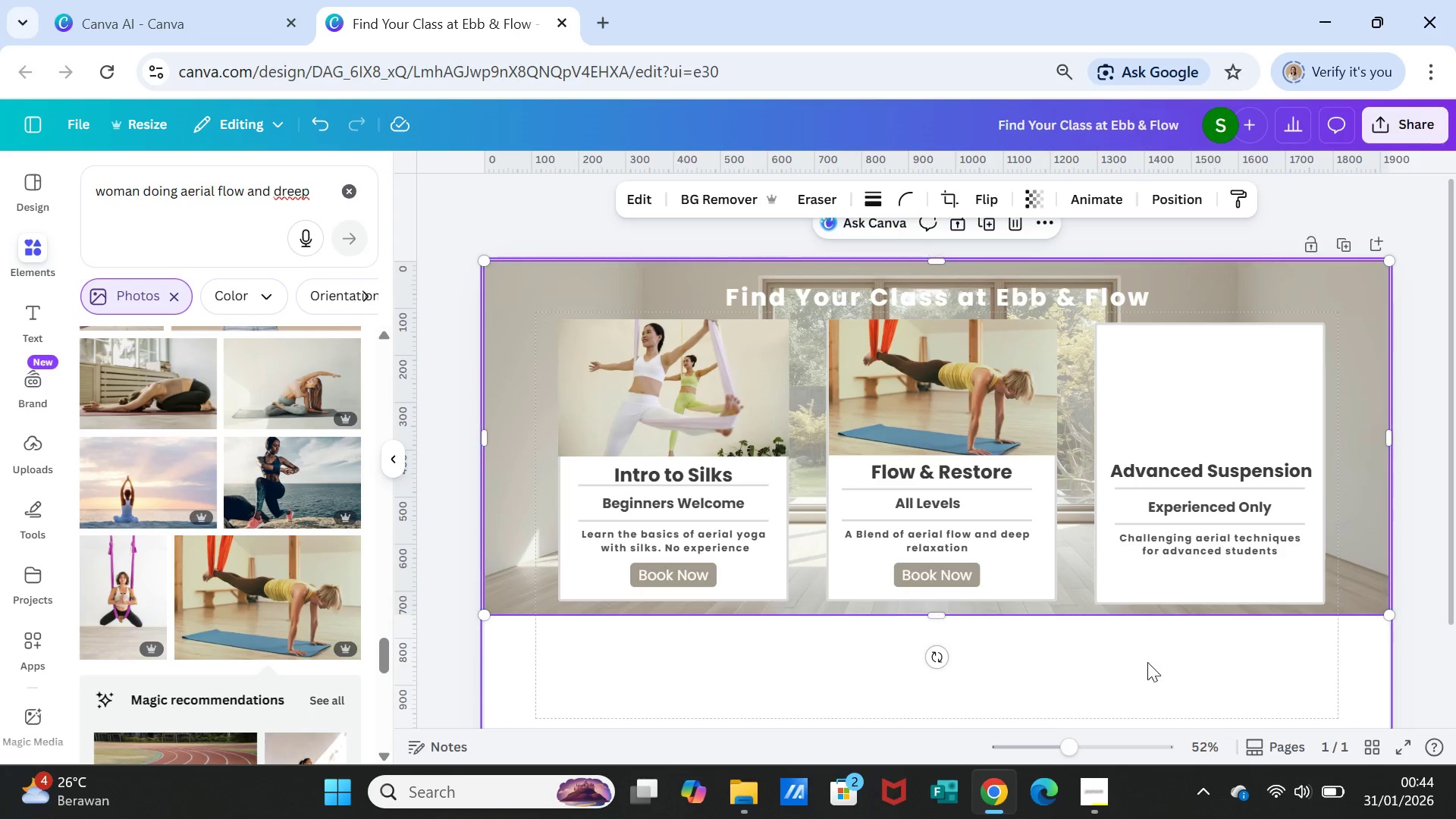 
wait(5.11)
 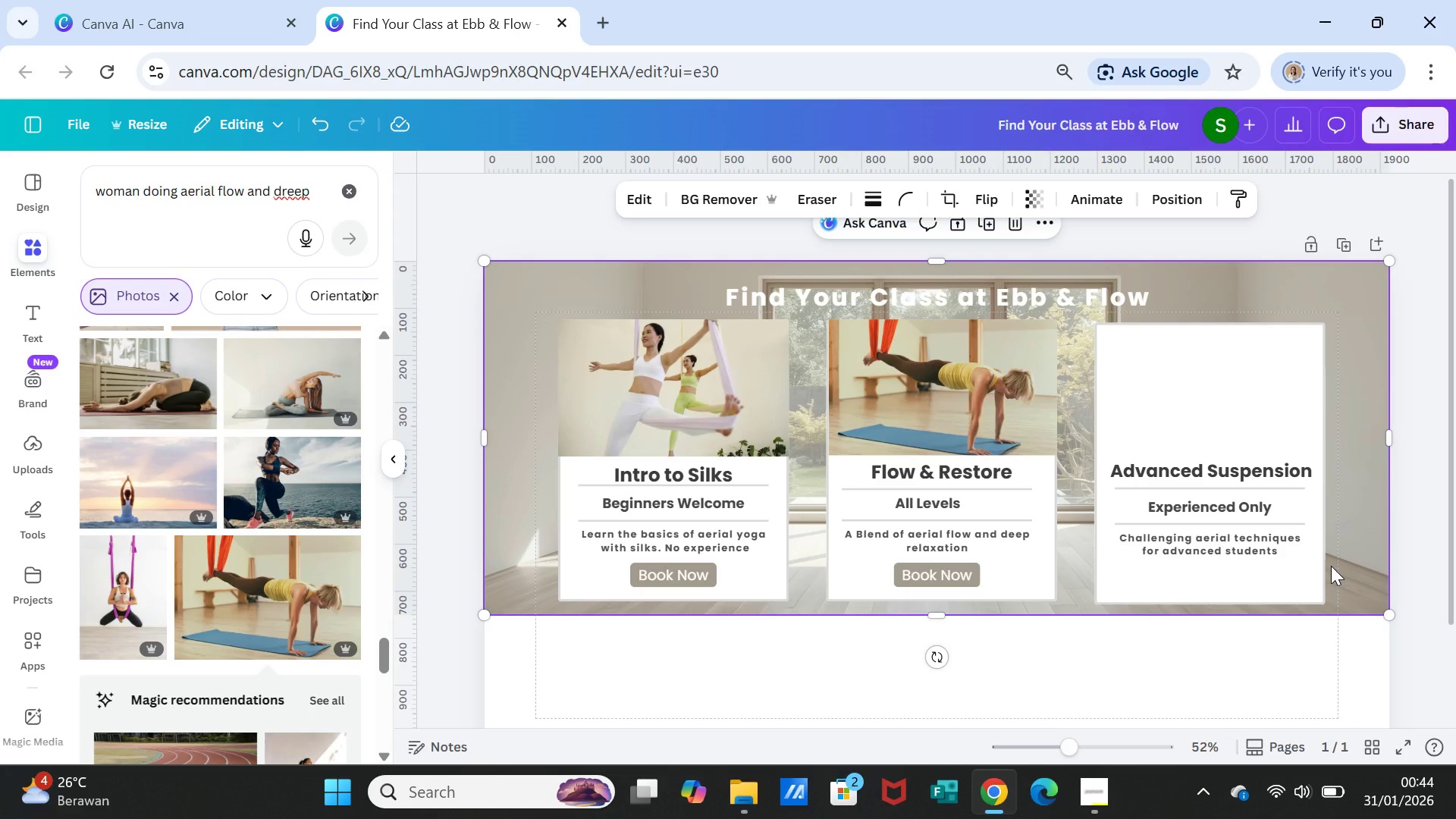 
left_click([967, 576])
 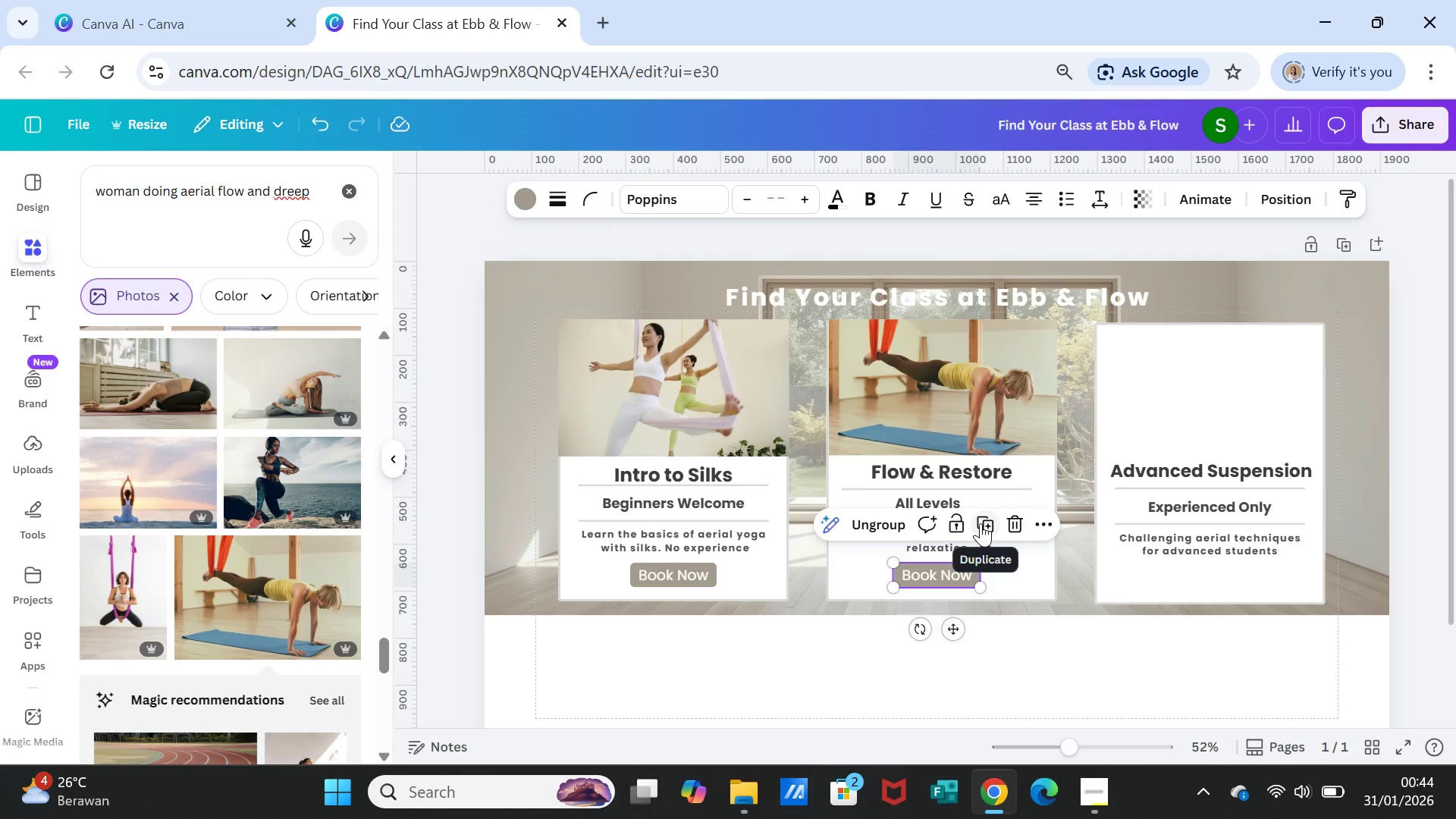 
left_click([983, 521])
 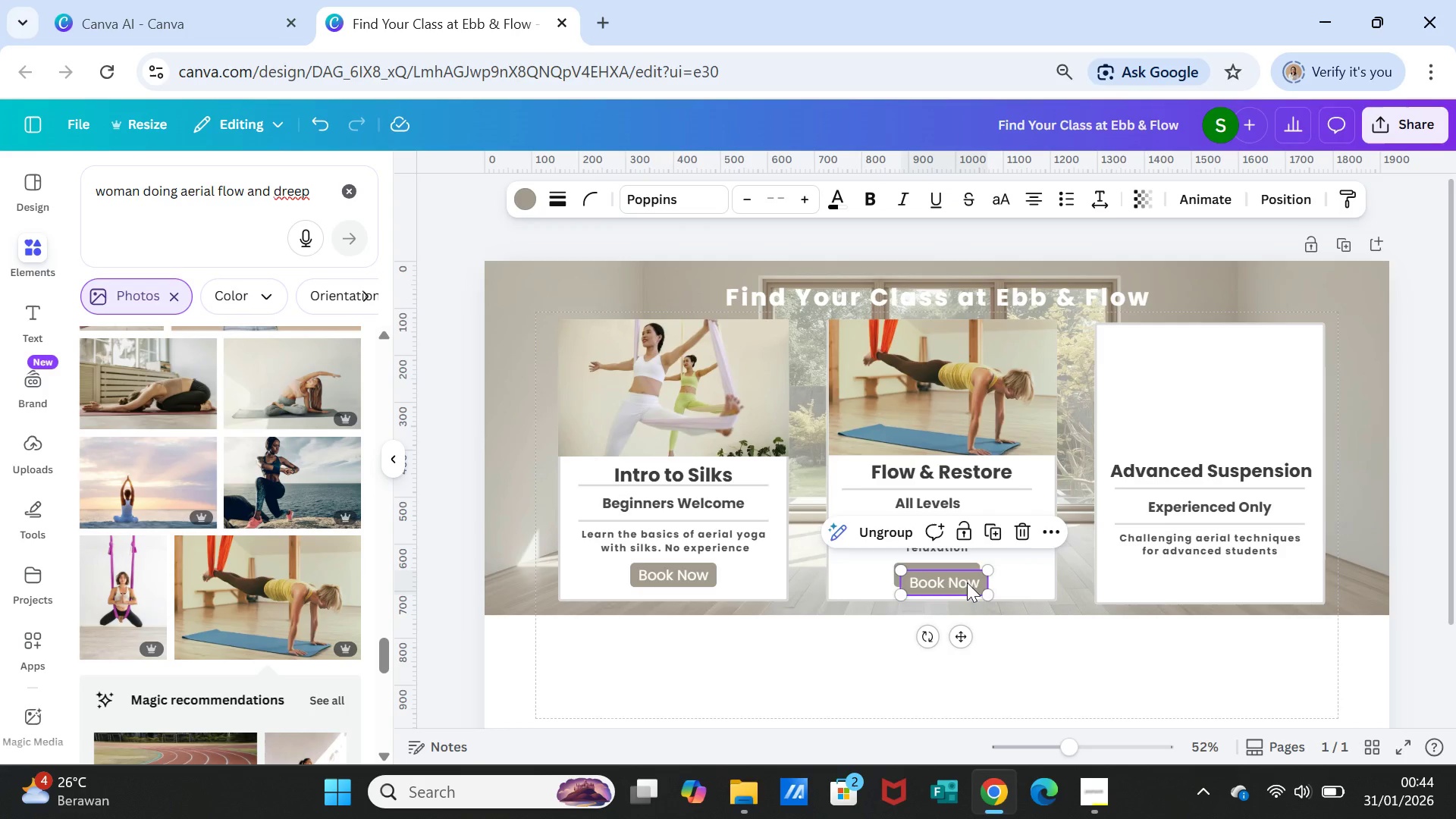 
left_click_drag(start_coordinate=[967, 582], to_coordinate=[1235, 574])
 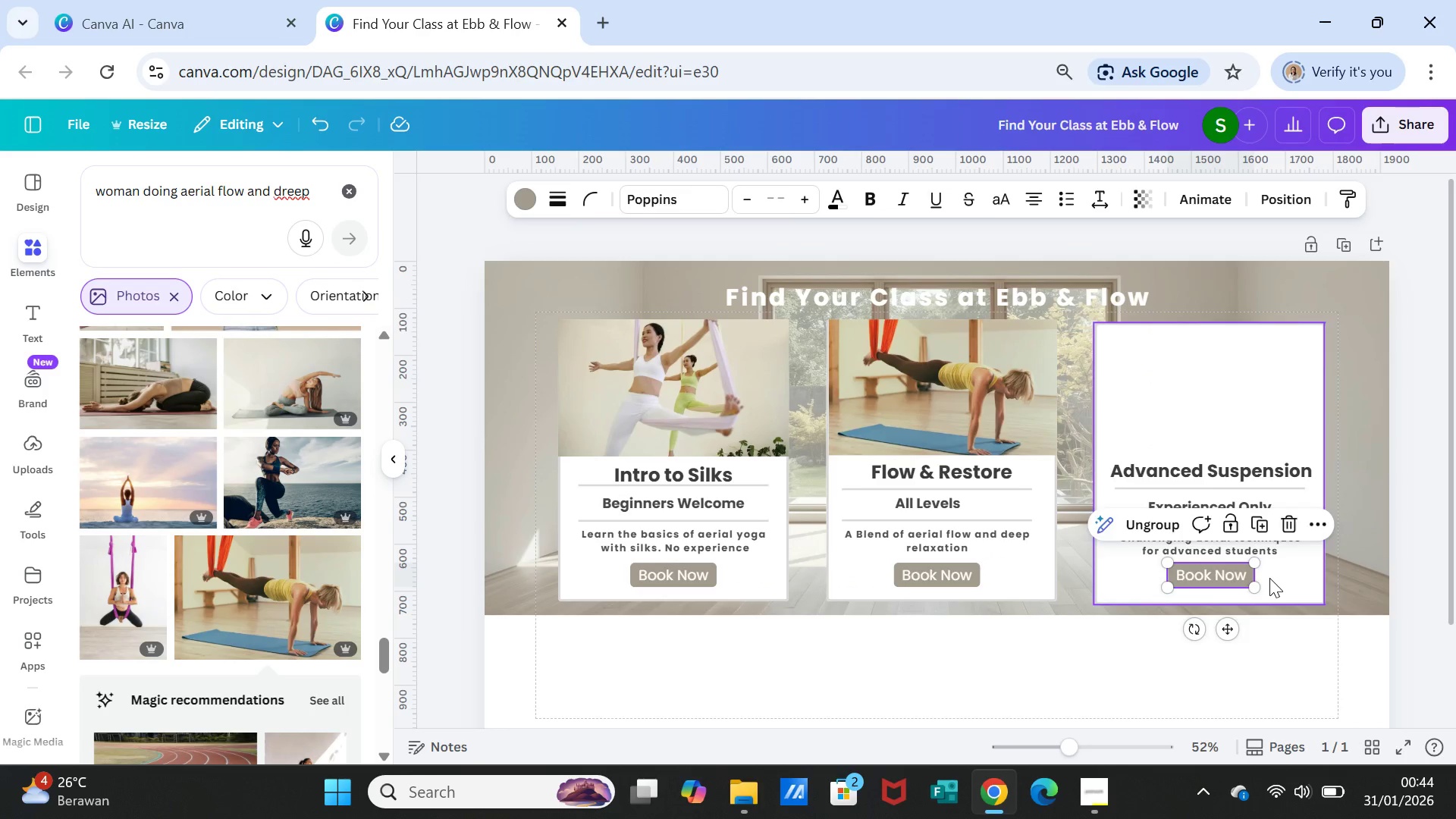 
left_click([1269, 578])
 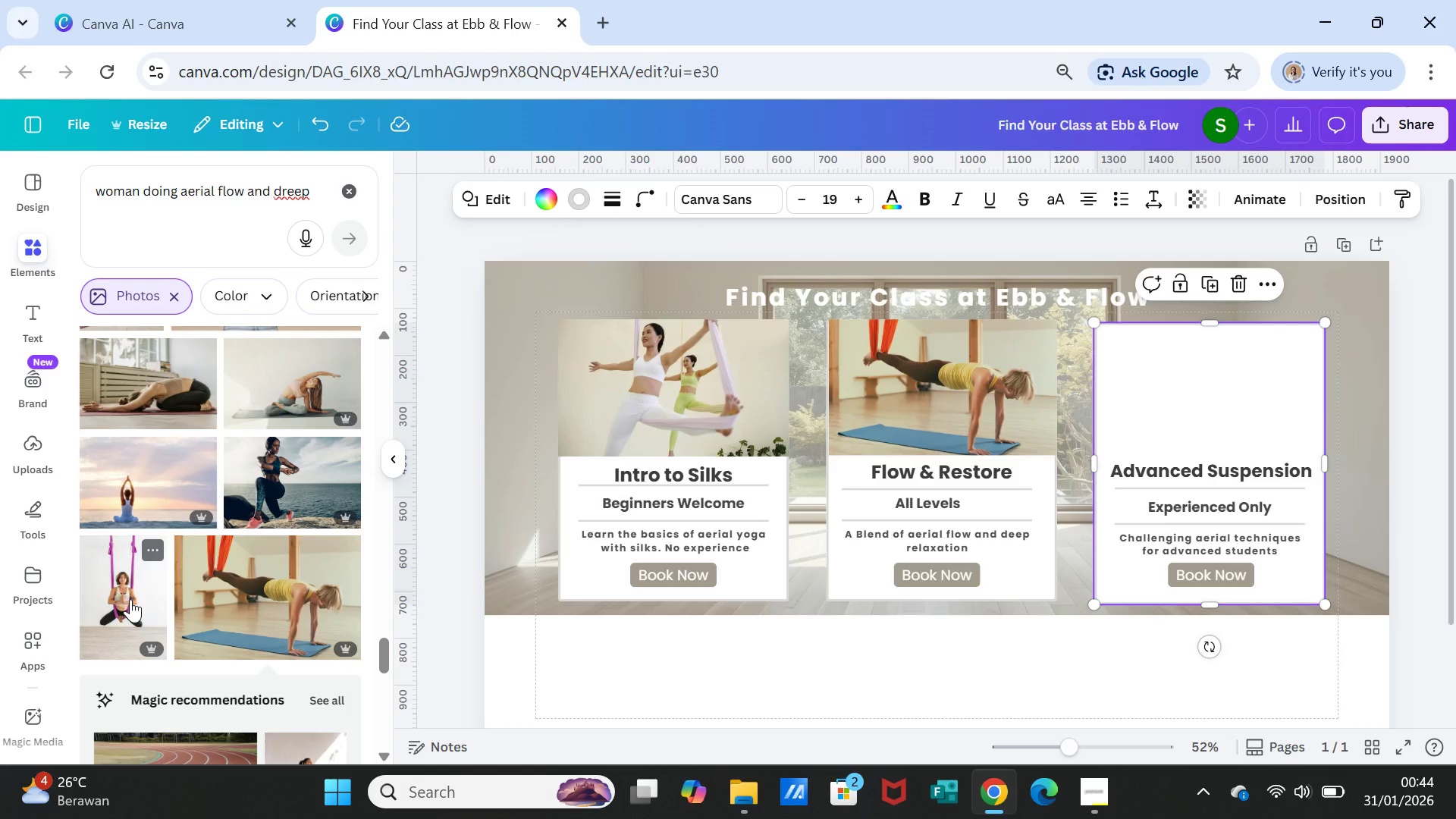 
wait(7.34)
 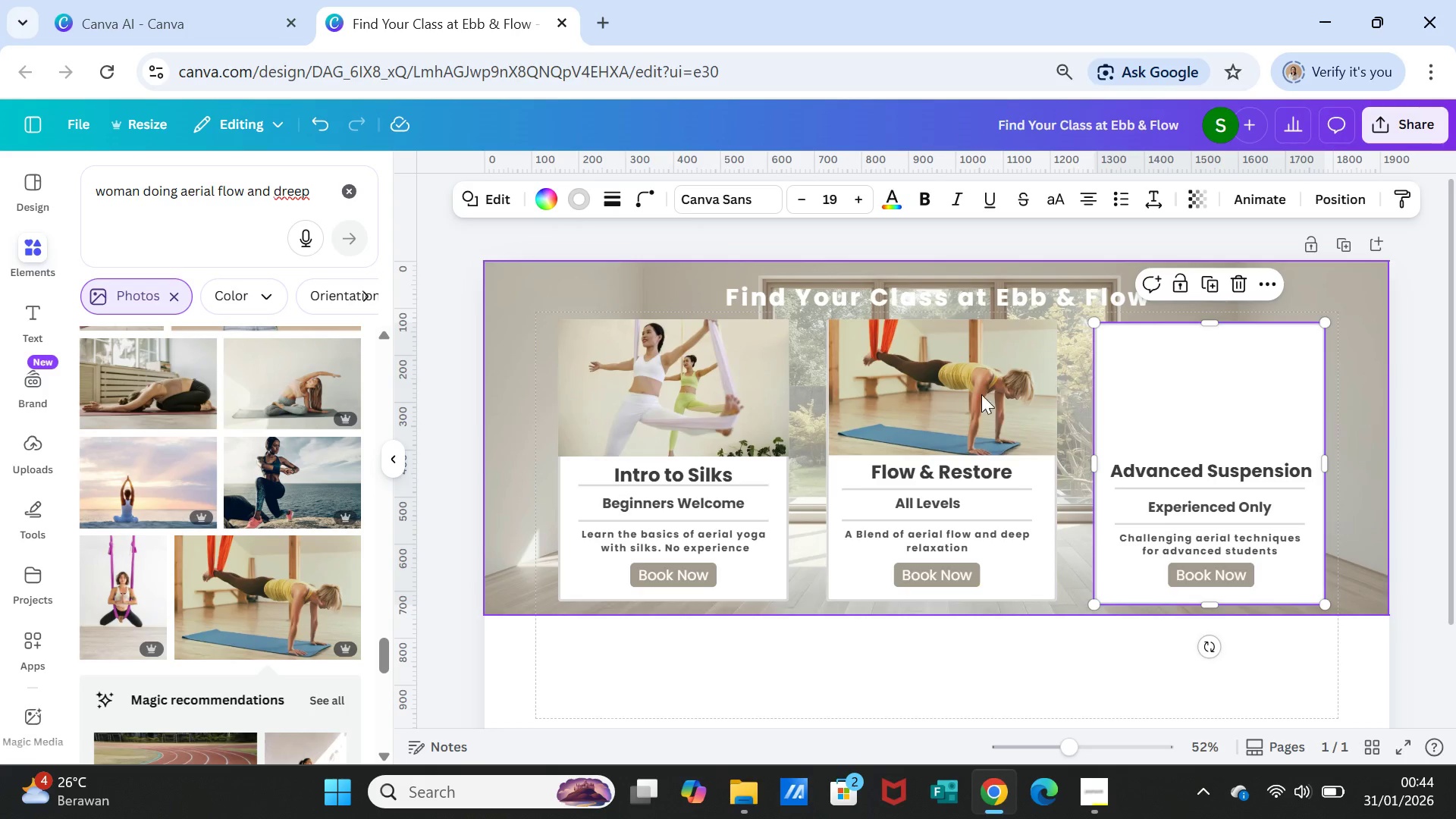 
scroll: coordinate [130, 599], scroll_direction: down, amount: 9.0
 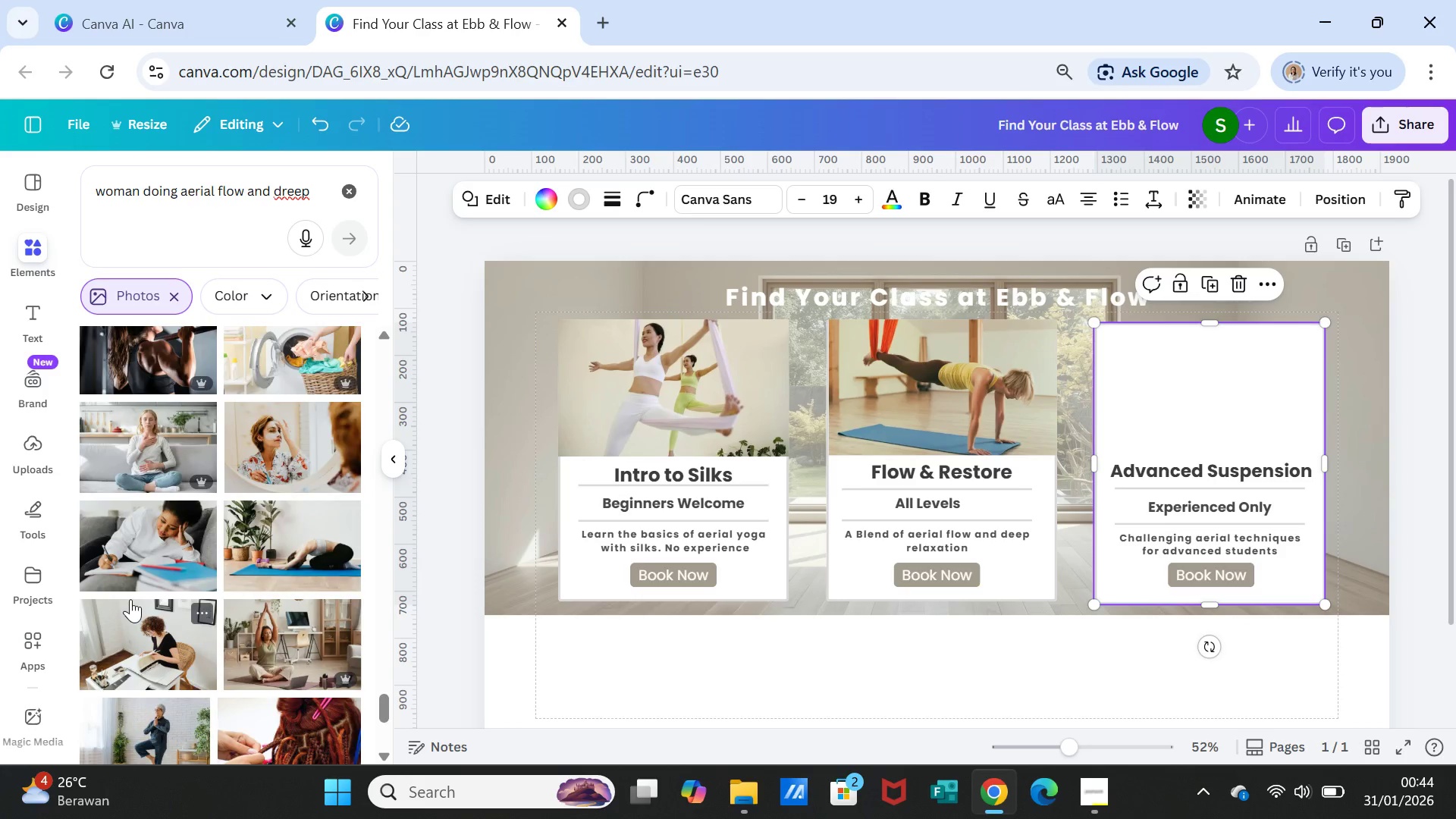 
scroll: coordinate [143, 583], scroll_direction: down, amount: 6.0
 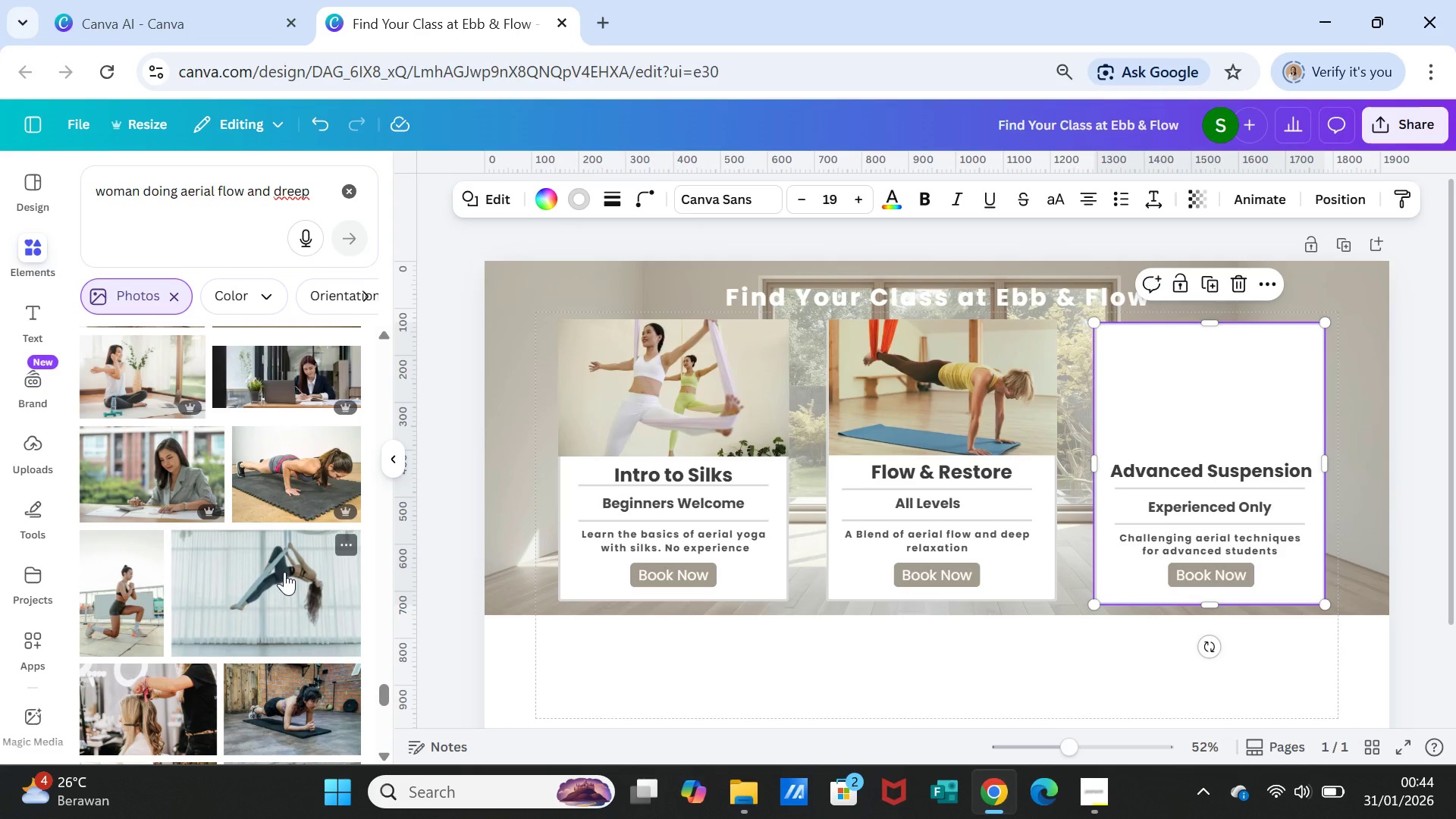 
left_click([284, 572])
 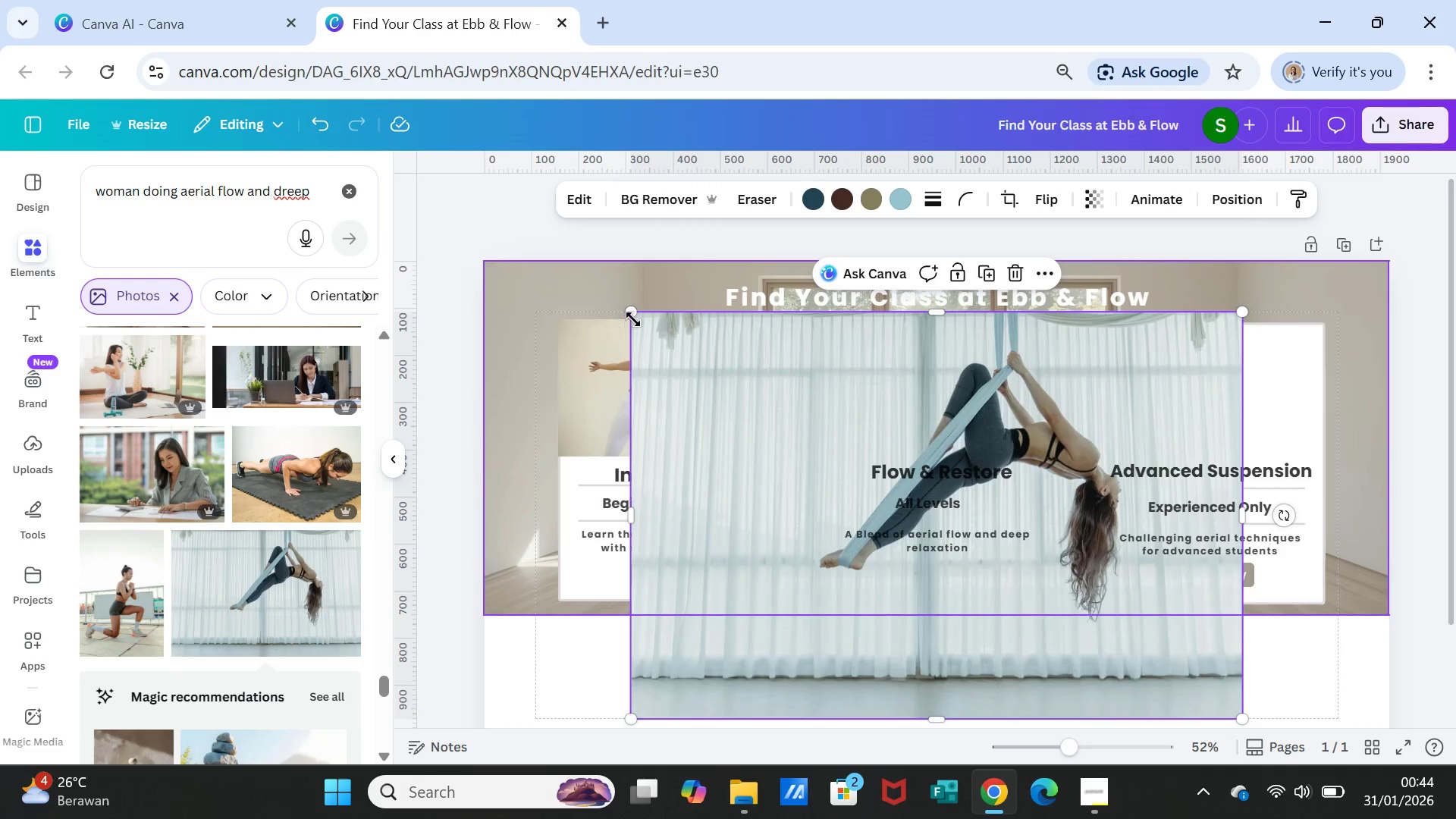 
left_click_drag(start_coordinate=[634, 317], to_coordinate=[1064, 535])
 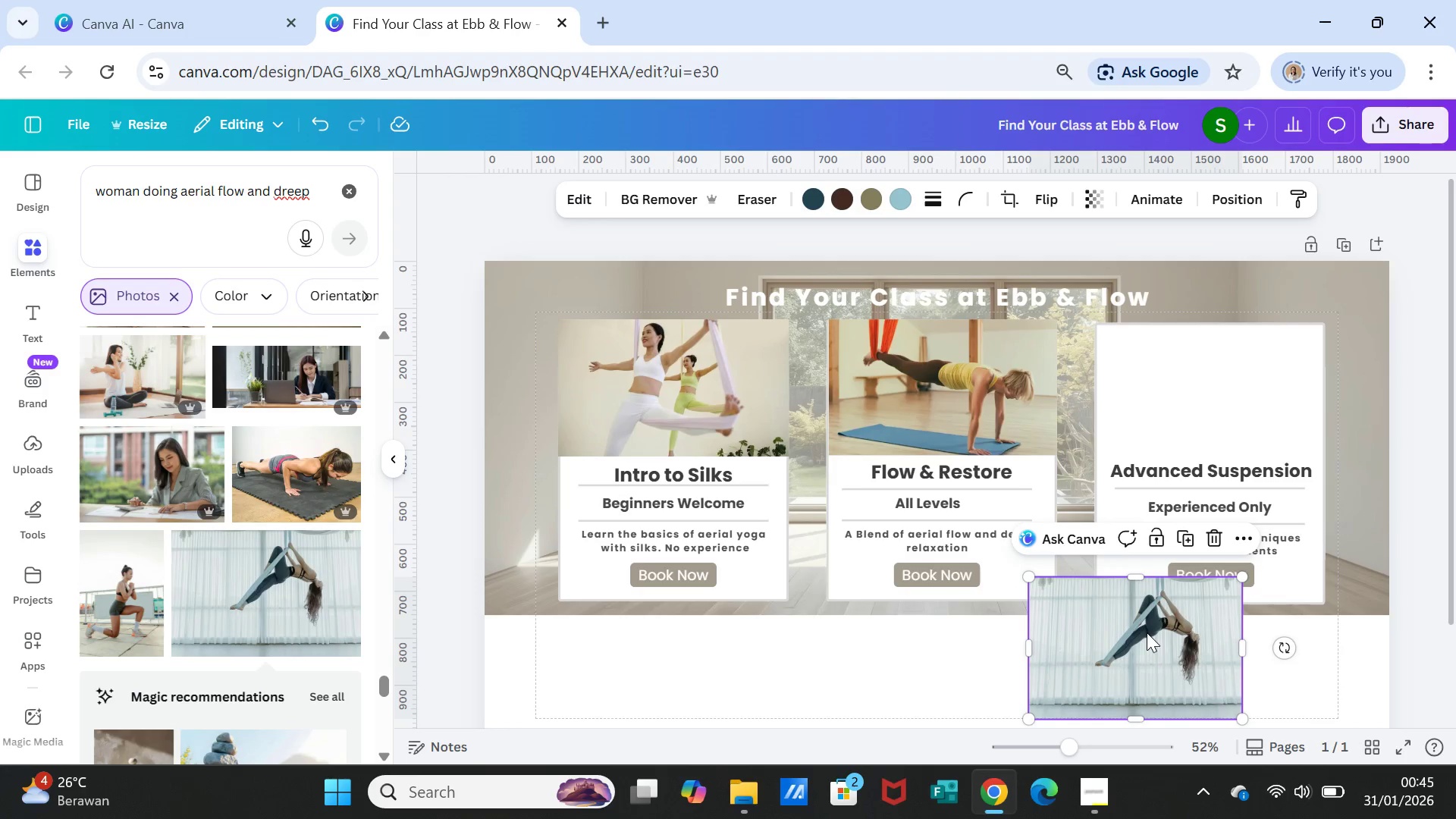 
left_click_drag(start_coordinate=[1147, 632], to_coordinate=[1219, 375])
 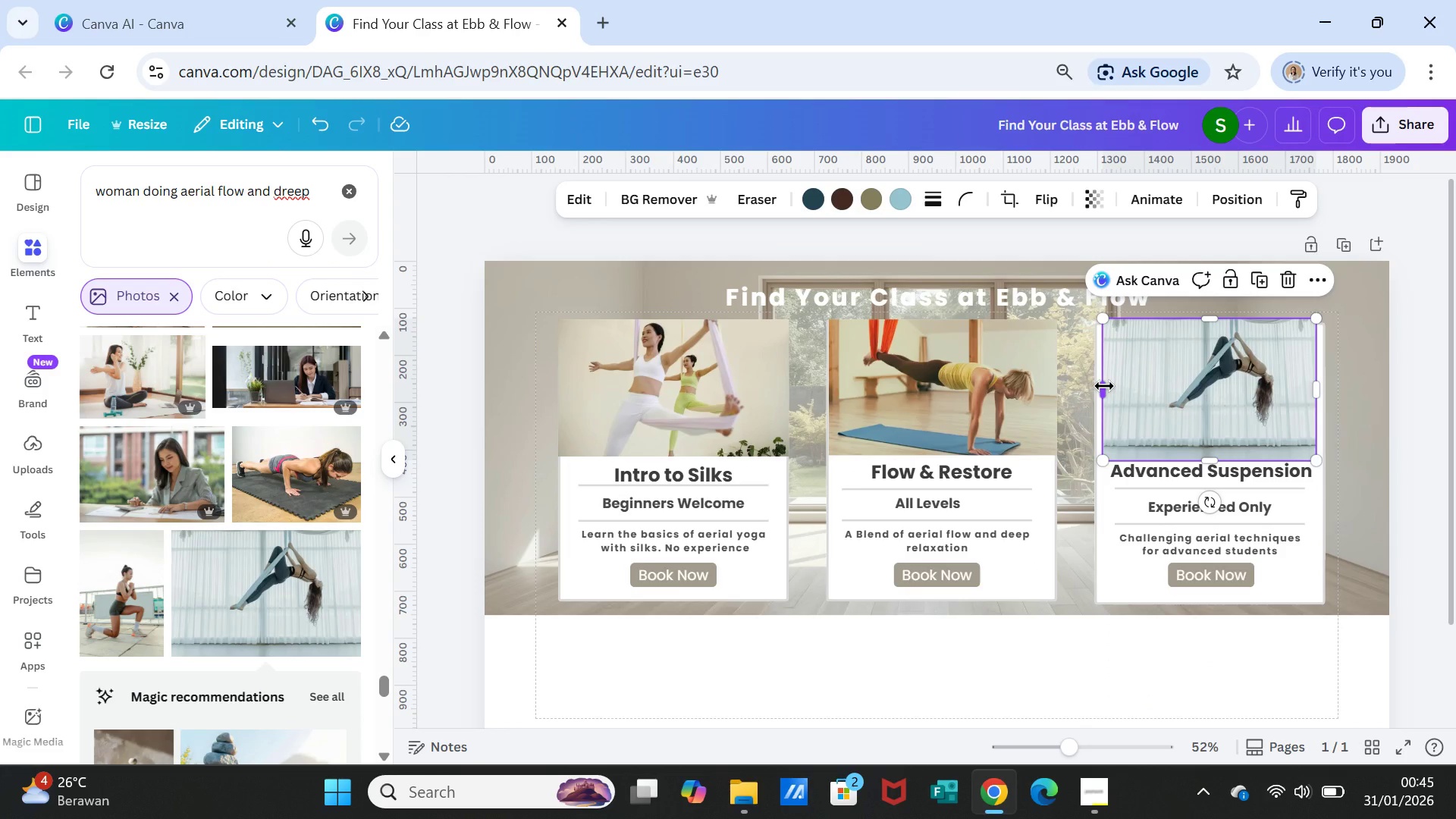 
left_click_drag(start_coordinate=[1104, 386], to_coordinate=[1098, 387])
 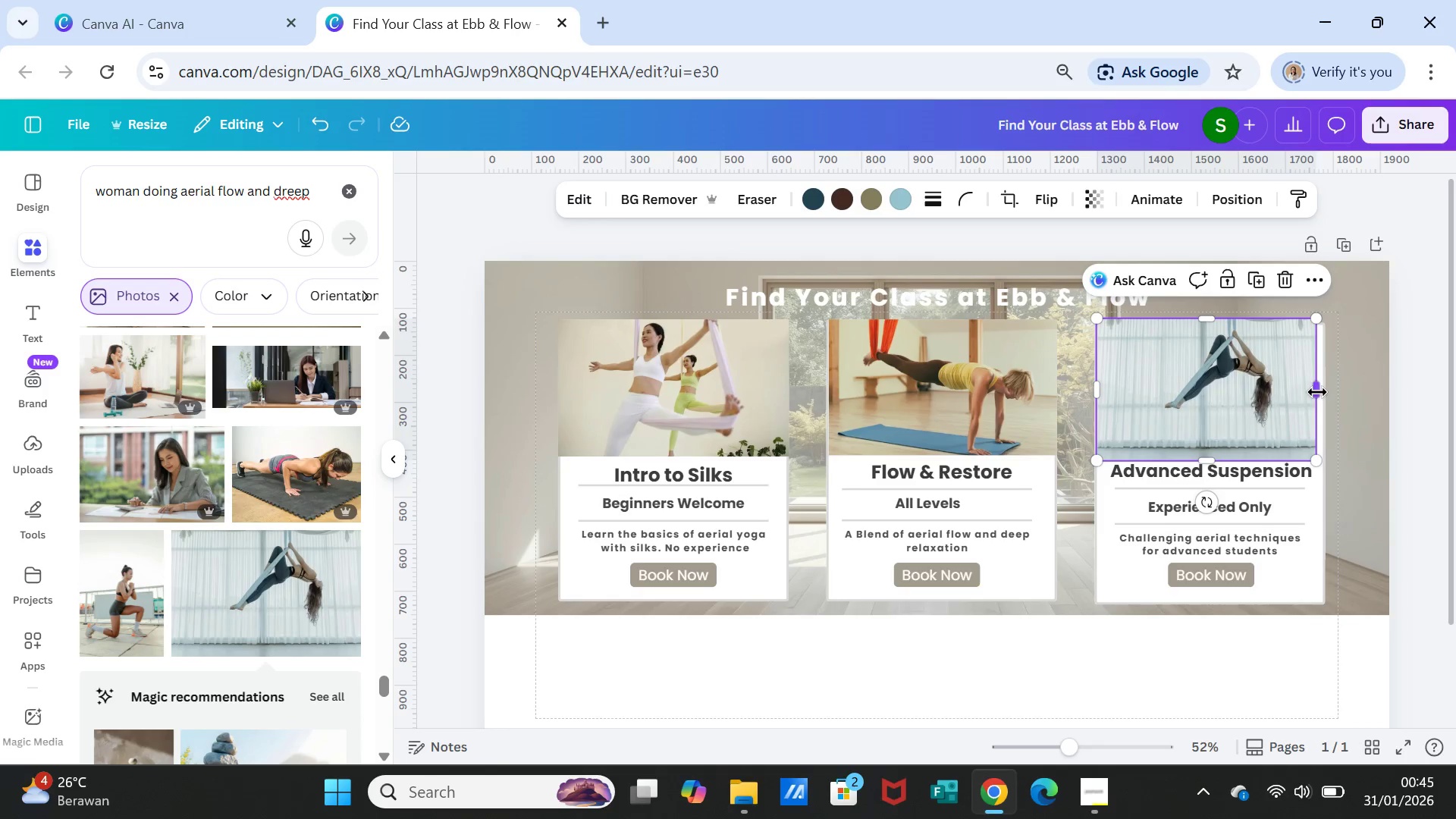 
left_click_drag(start_coordinate=[1317, 392], to_coordinate=[1322, 392])
 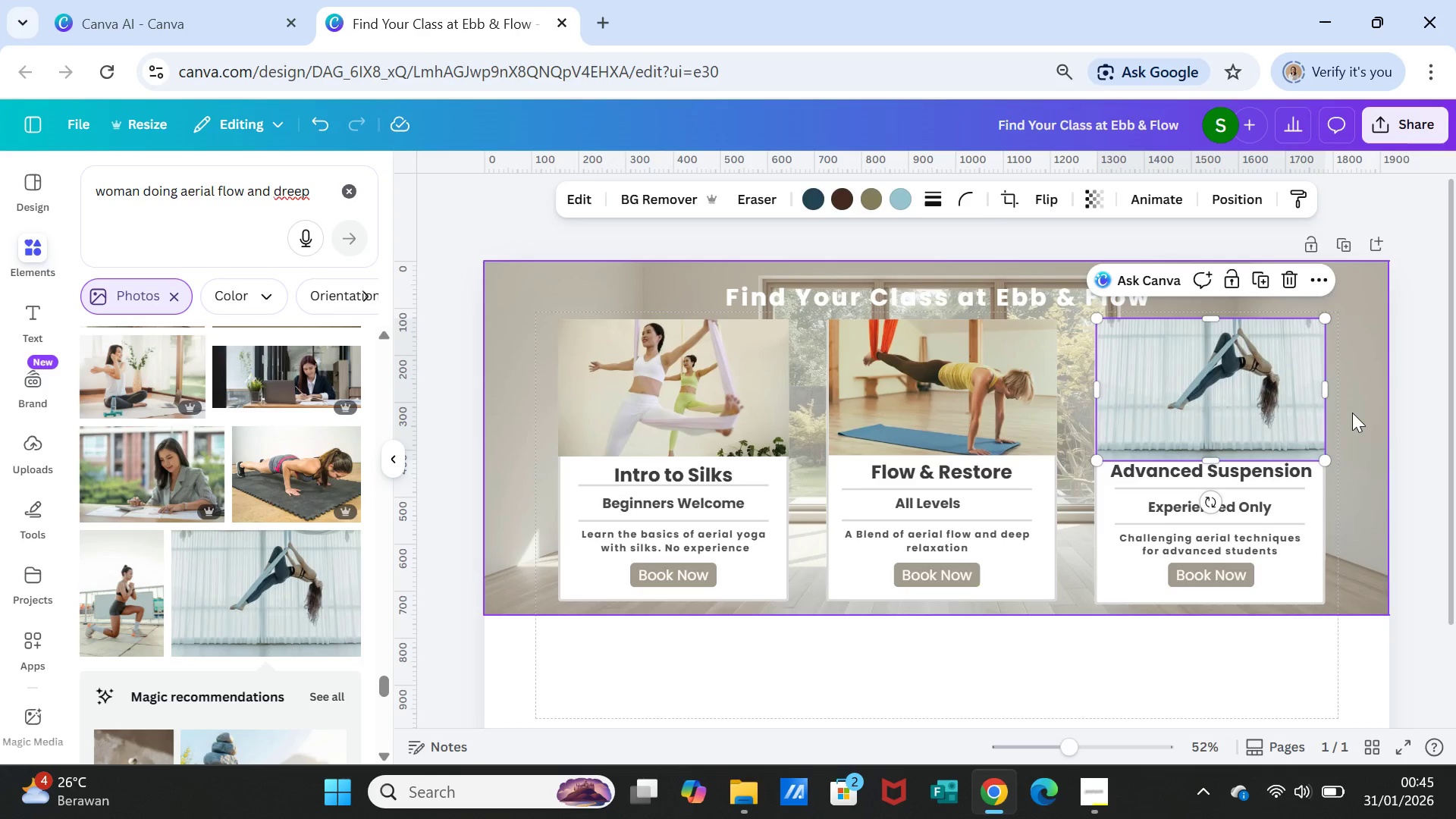 
left_click([1352, 413])
 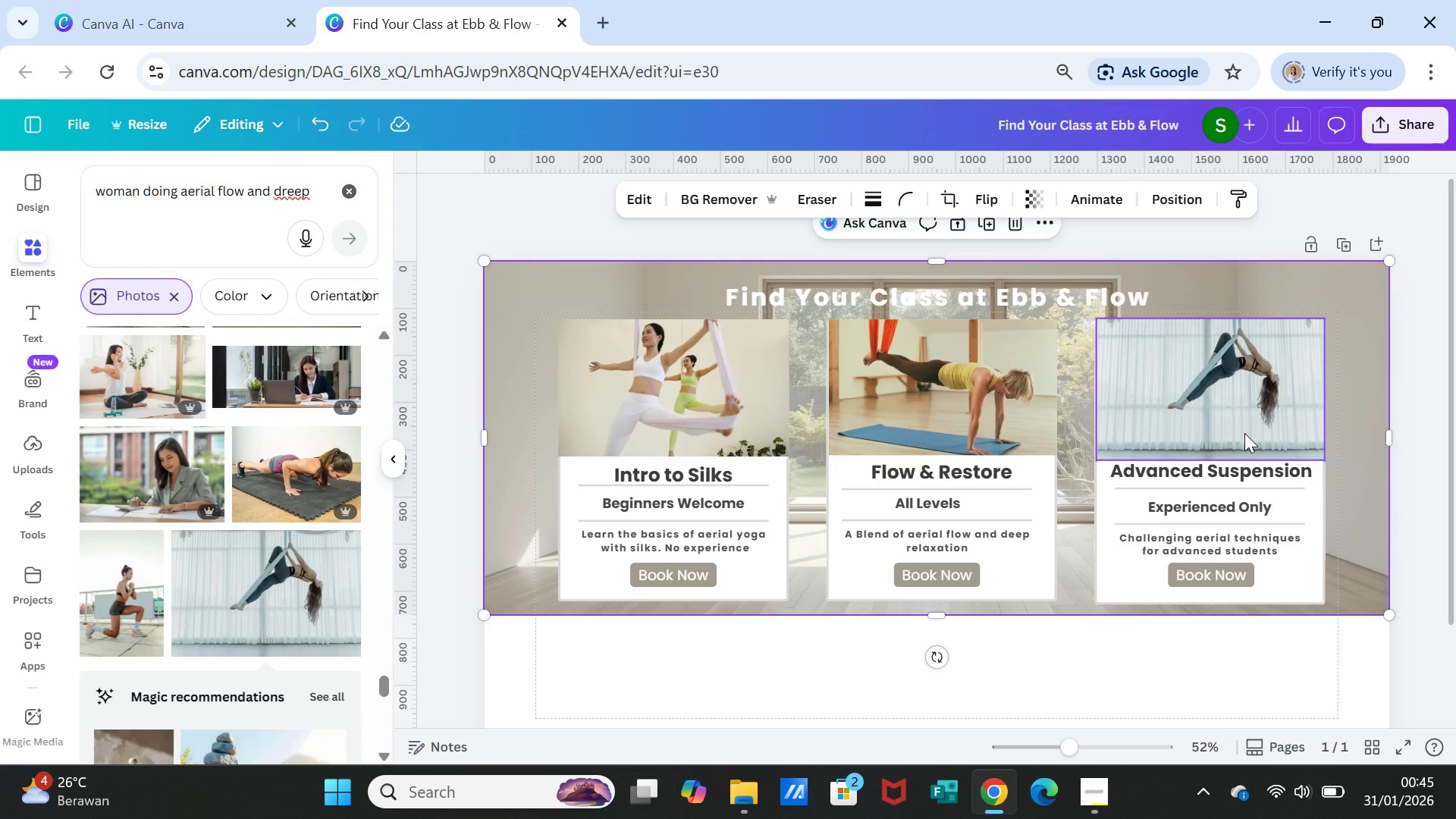 
left_click([1244, 433])
 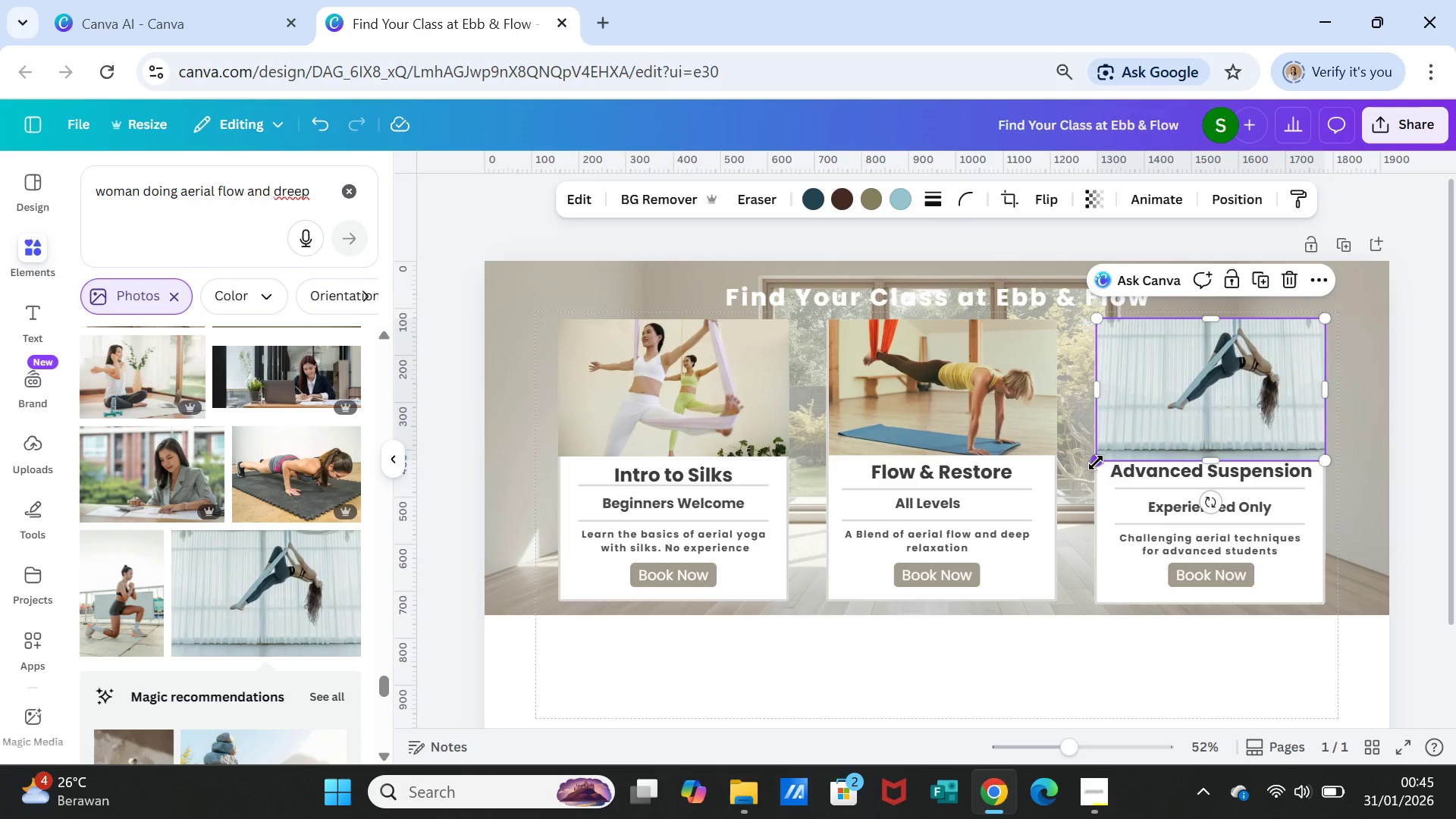 
left_click_drag(start_coordinate=[1095, 463], to_coordinate=[1105, 456])
 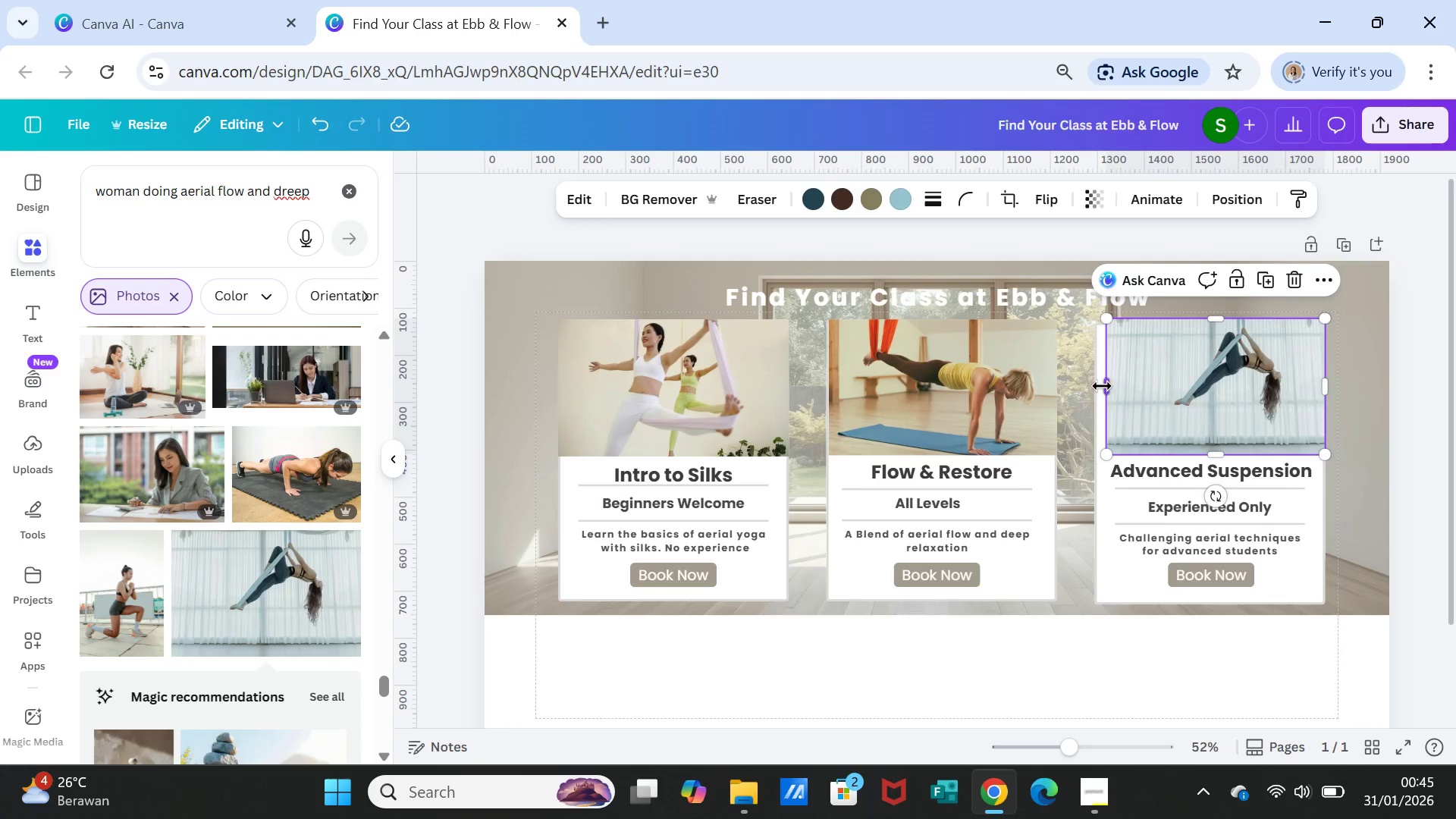 
left_click_drag(start_coordinate=[1102, 385], to_coordinate=[1092, 385])
 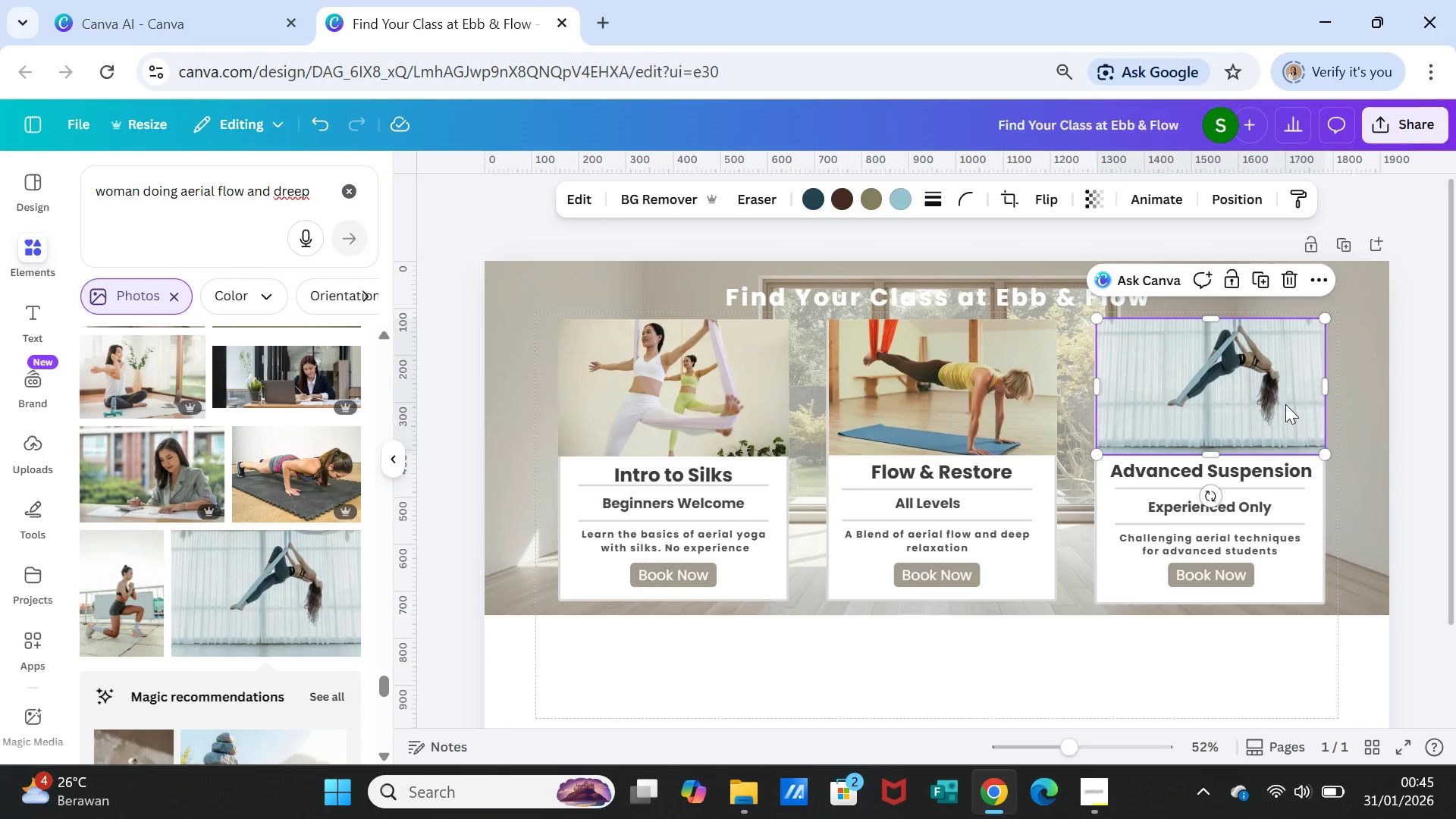 
left_click_drag(start_coordinate=[1285, 403], to_coordinate=[1287, 410])
 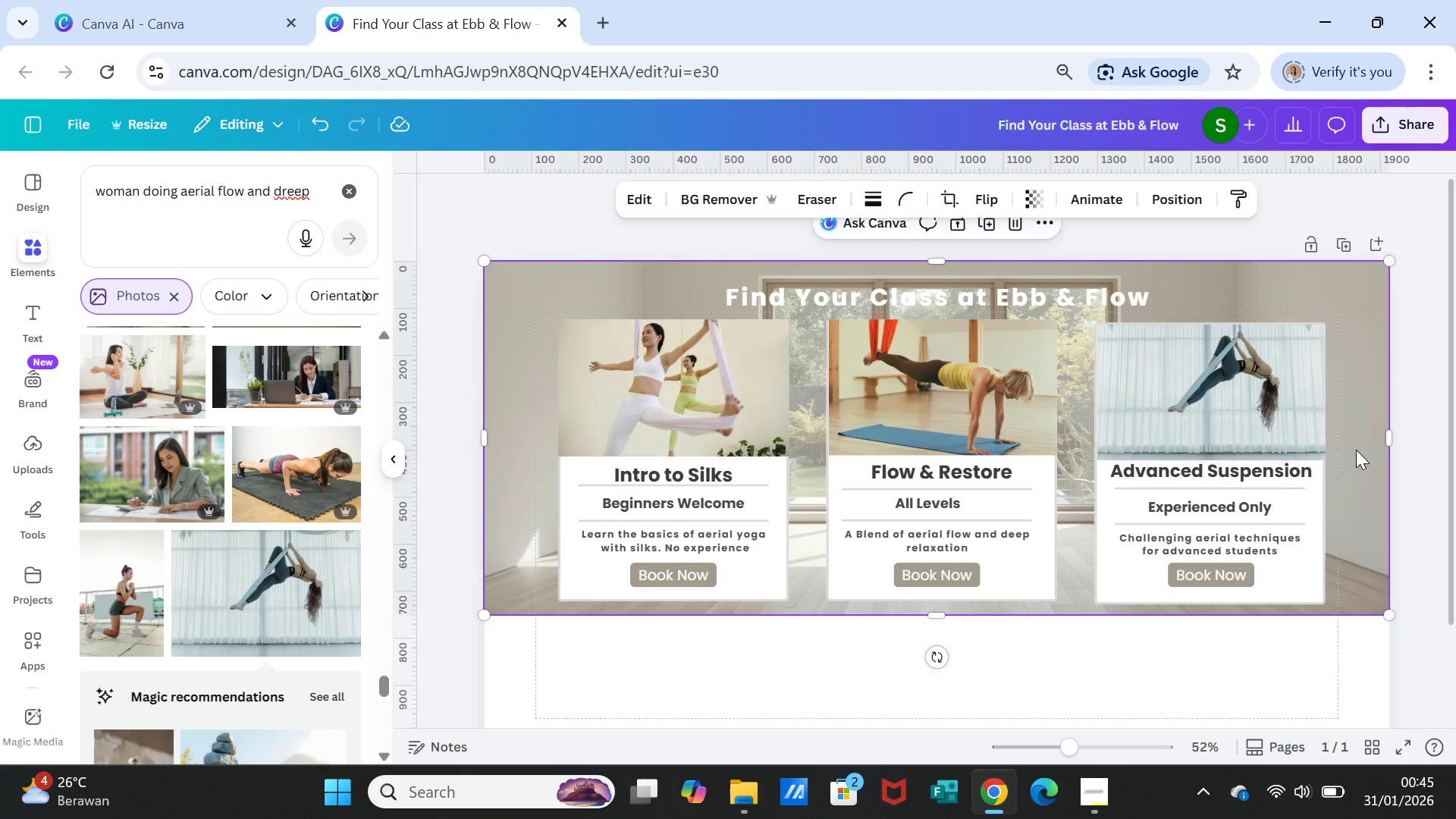 
left_click([1356, 450])
 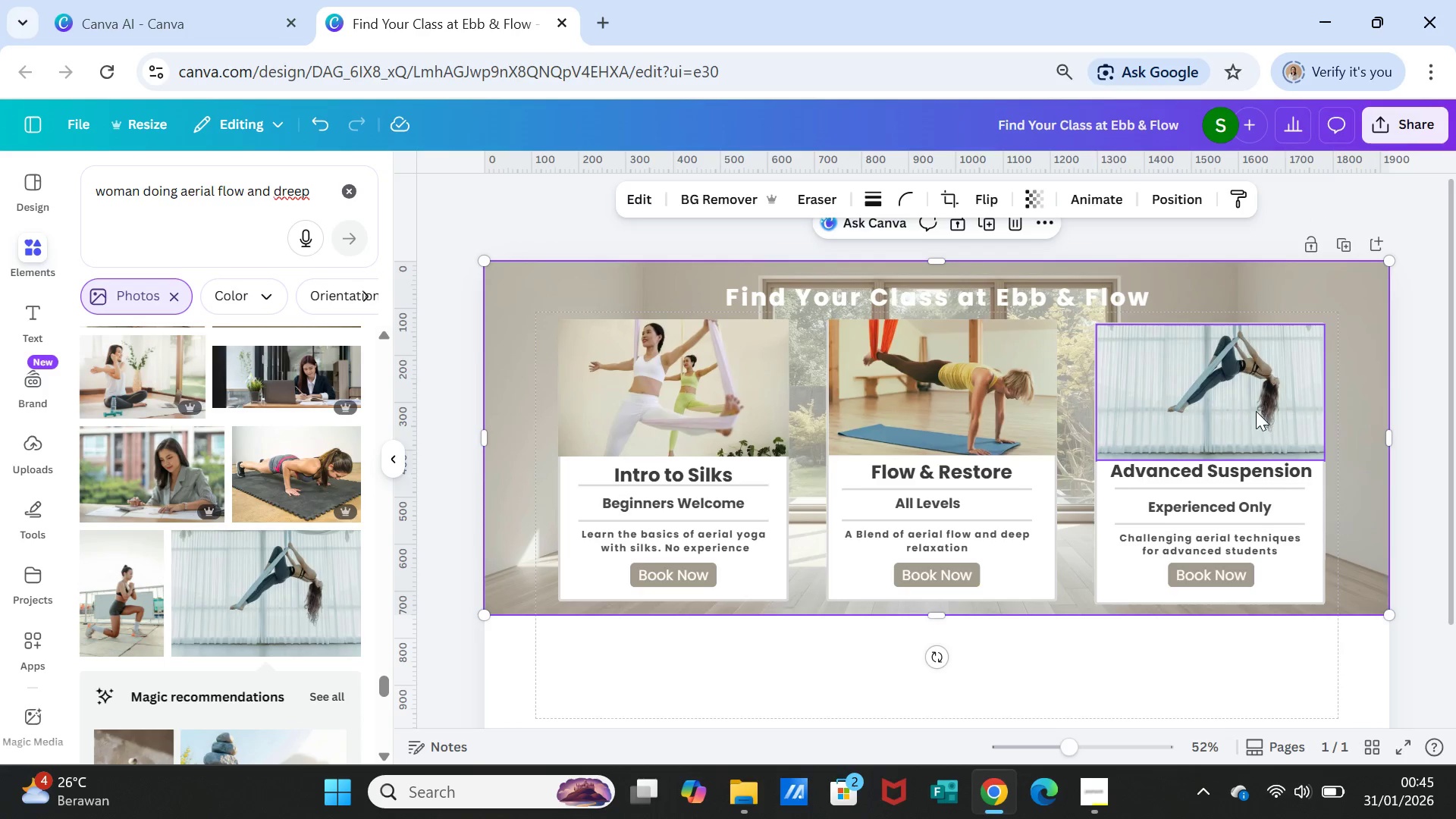 
left_click([1256, 411])
 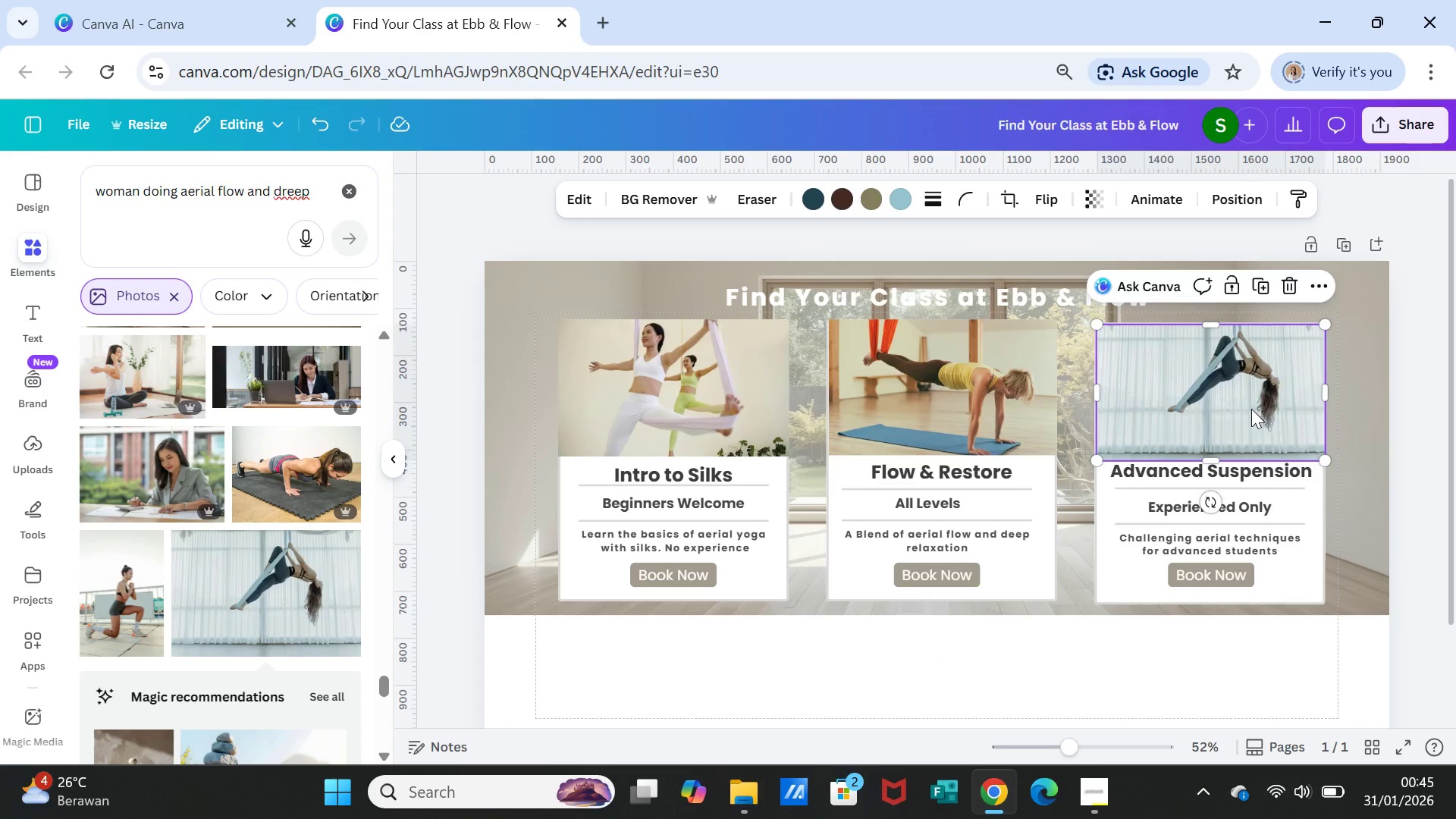 
left_click_drag(start_coordinate=[1251, 409], to_coordinate=[1255, 404])
 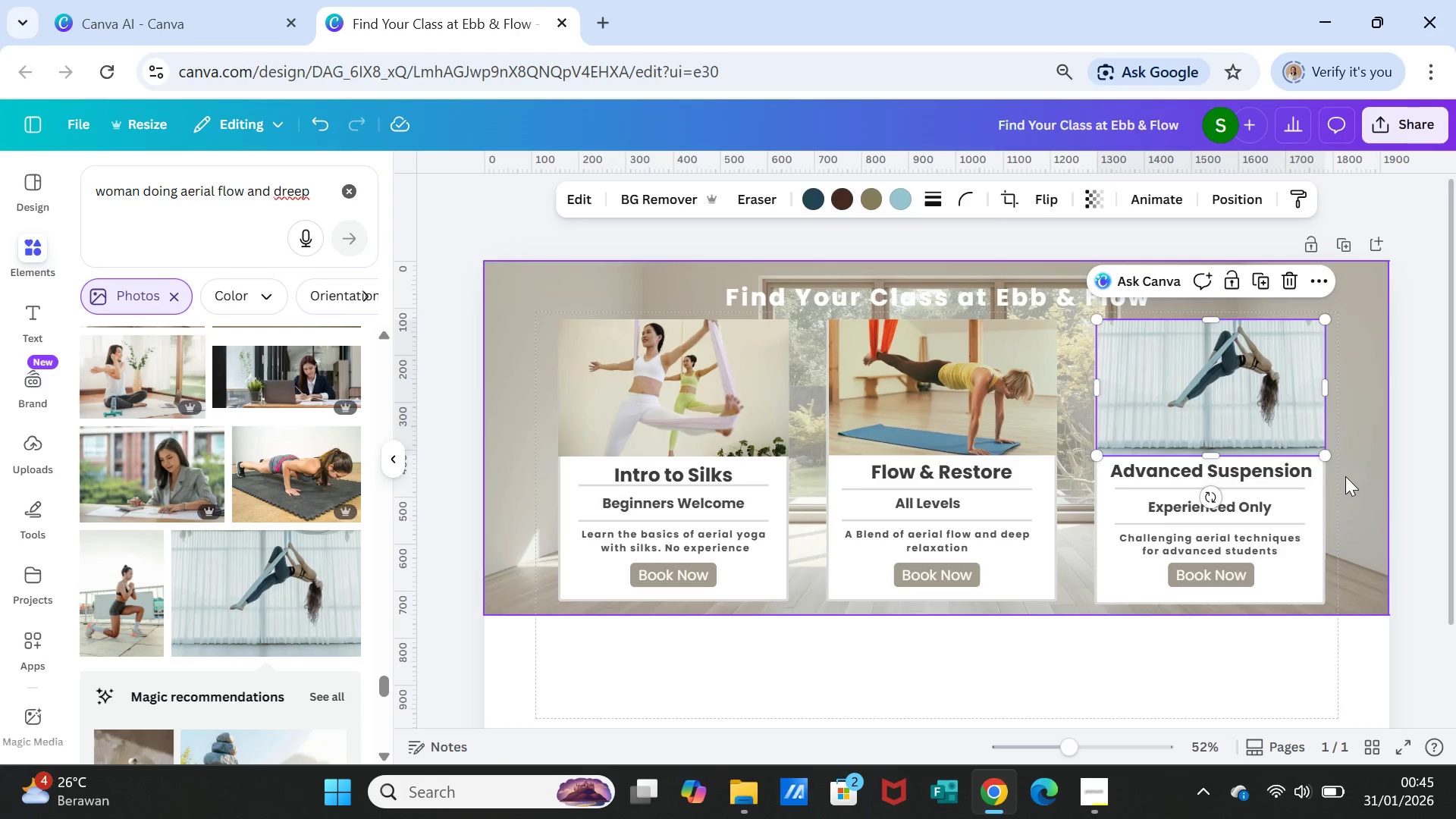 
left_click([1345, 476])
 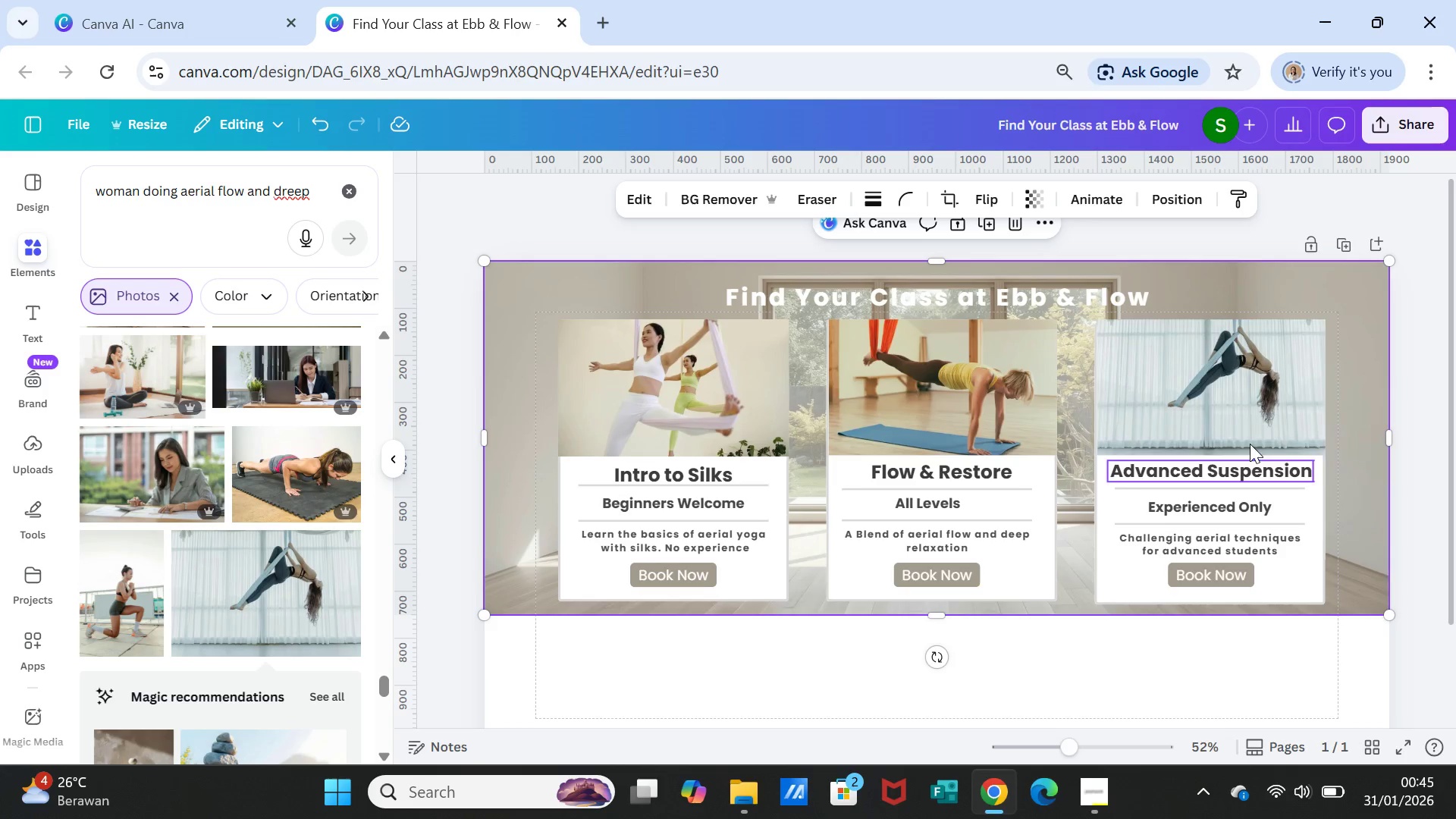 
left_click([1194, 397])
 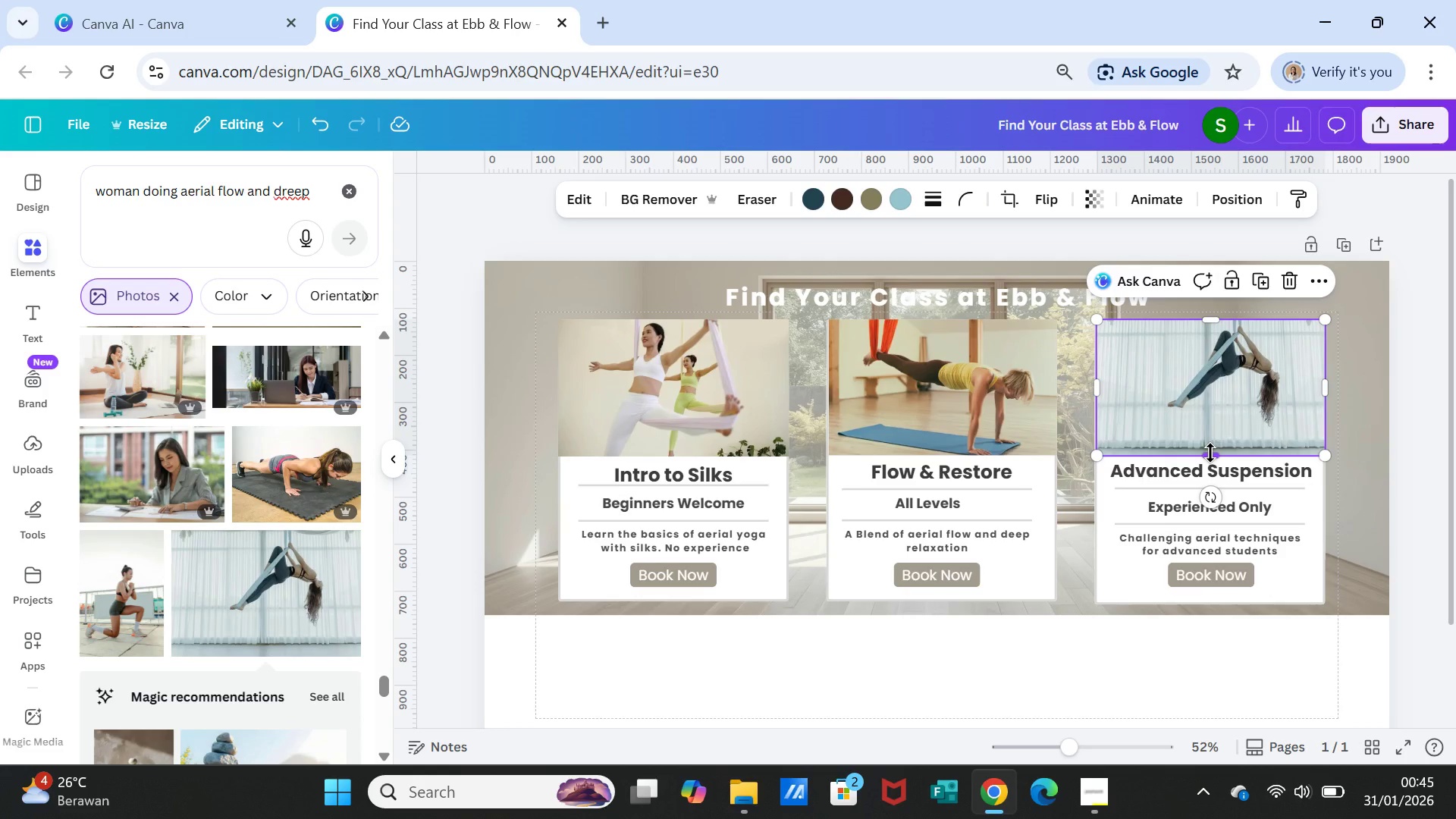 
left_click([1210, 453])
 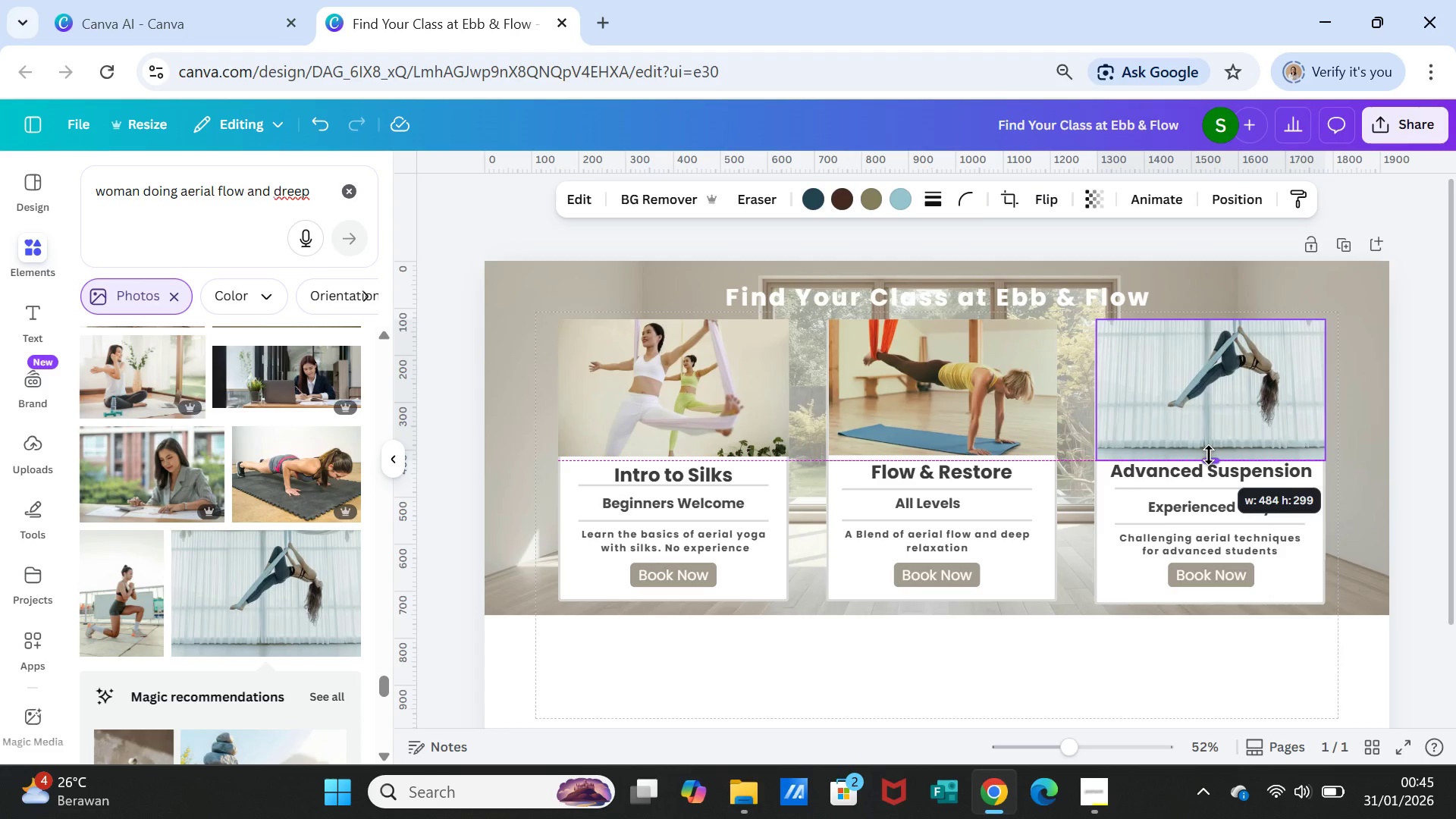 
left_click([941, 404])
 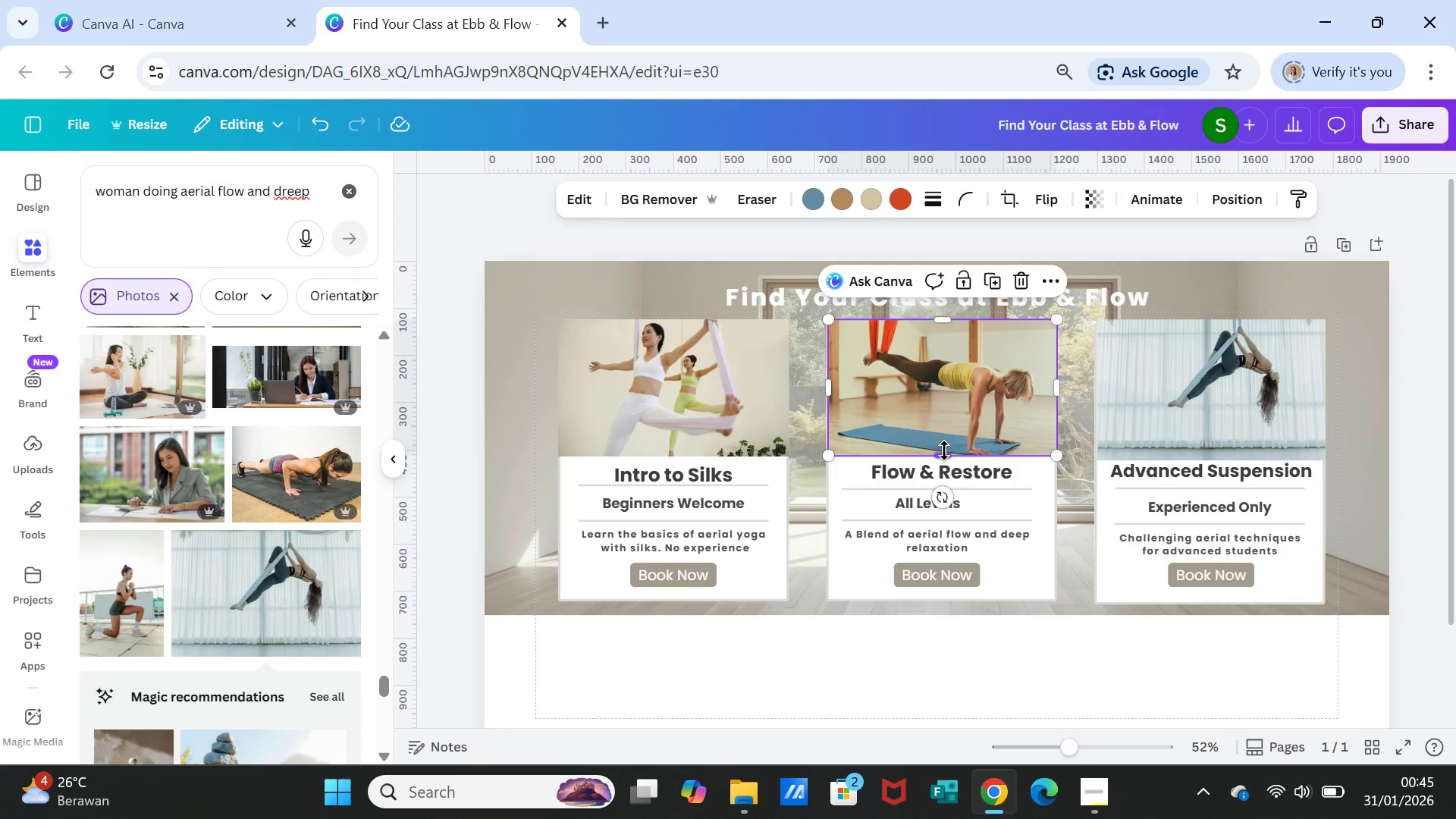 
left_click_drag(start_coordinate=[944, 454], to_coordinate=[944, 460])
 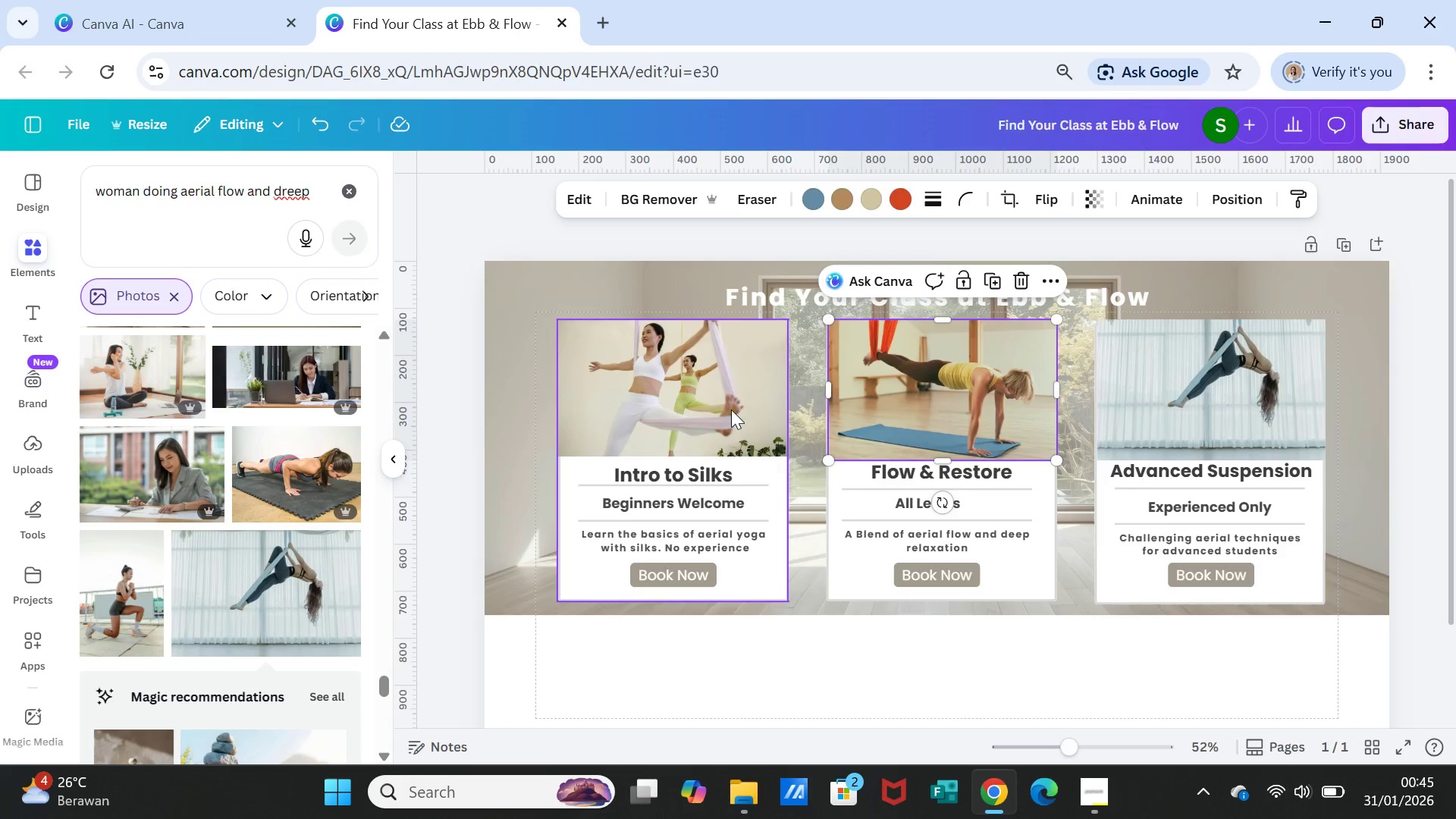 
left_click([731, 410])
 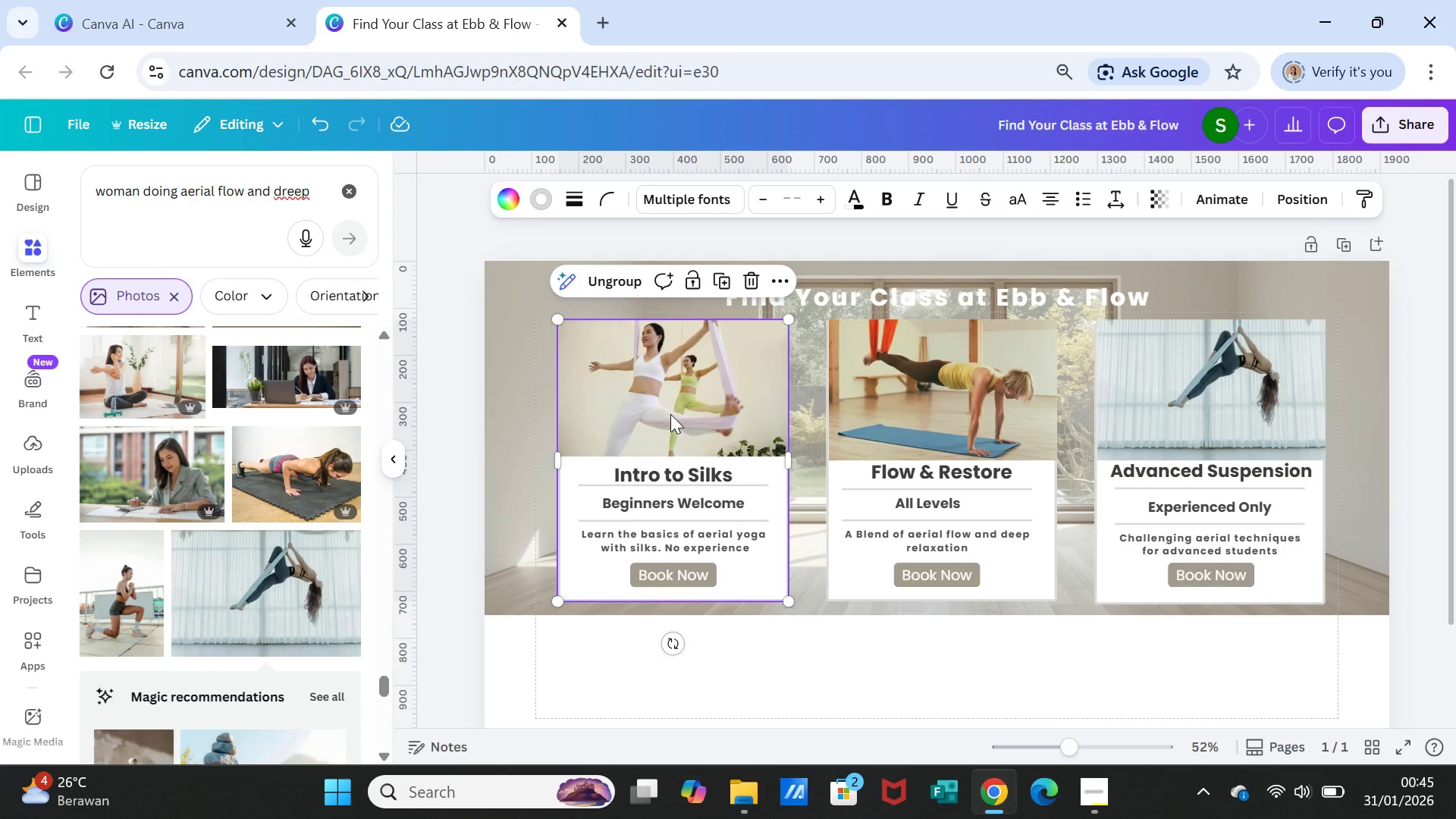 
right_click([670, 414])
 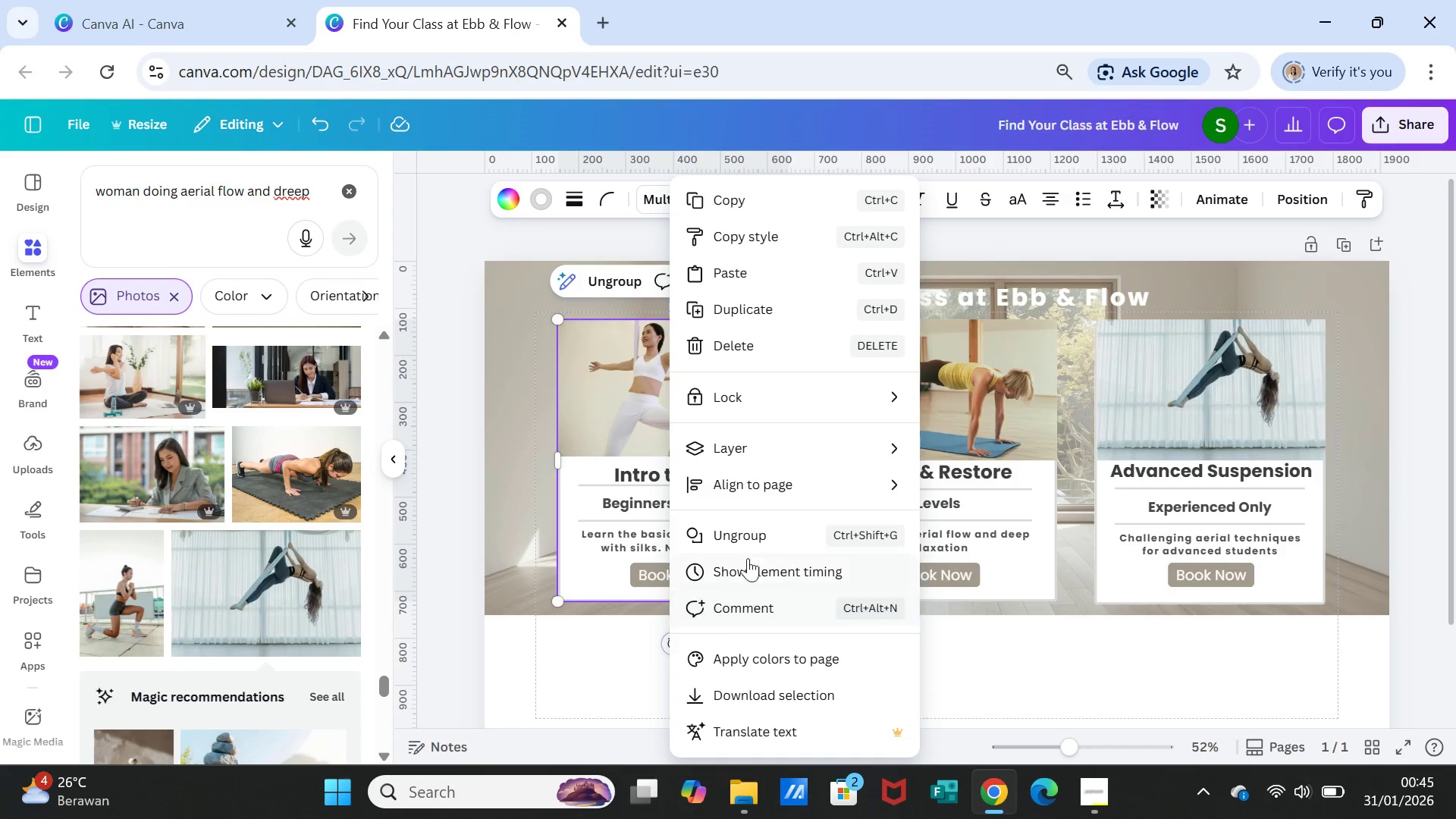 
left_click([739, 535])
 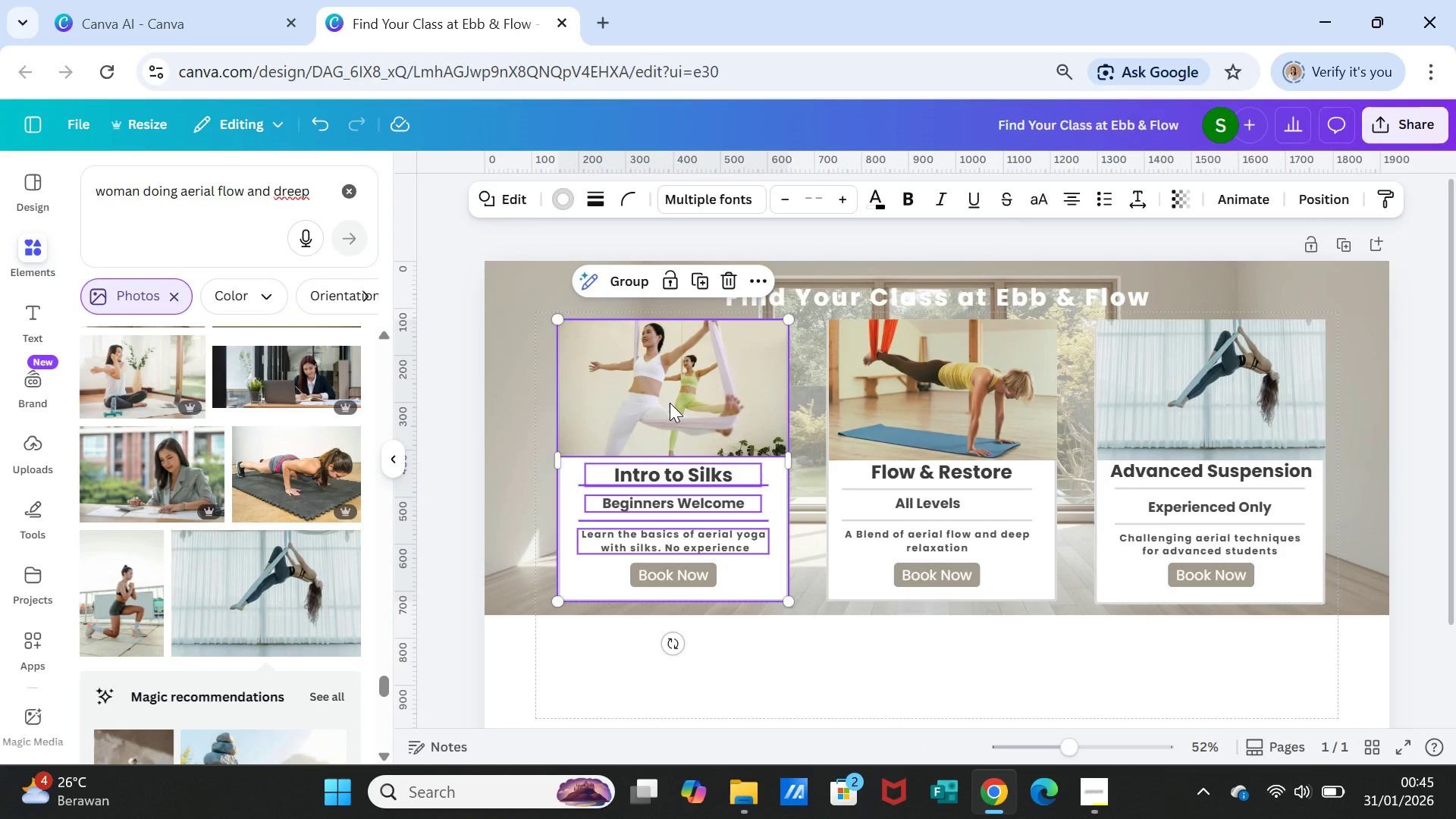 
left_click([670, 403])
 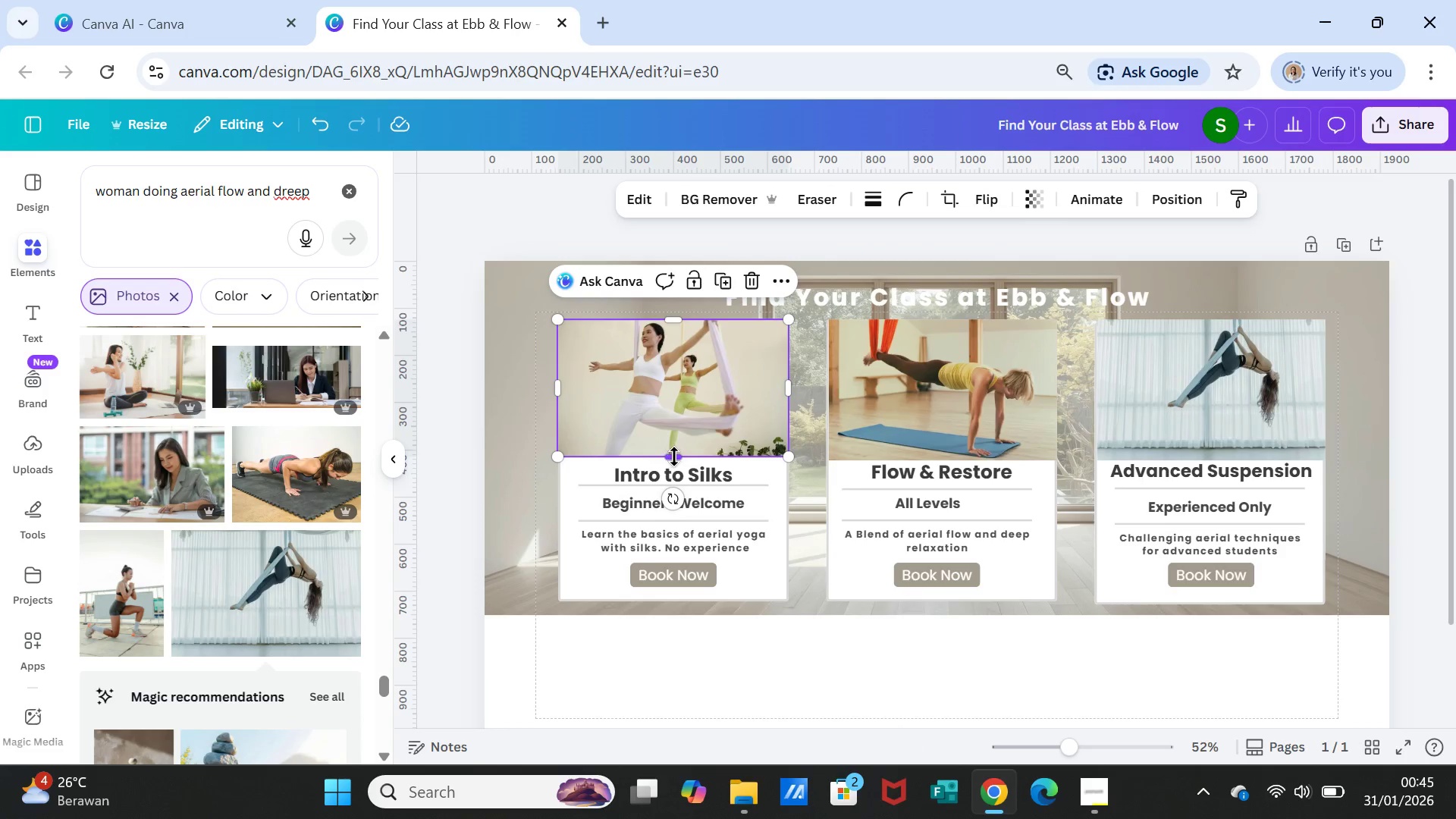 
left_click_drag(start_coordinate=[675, 457], to_coordinate=[676, 461])
 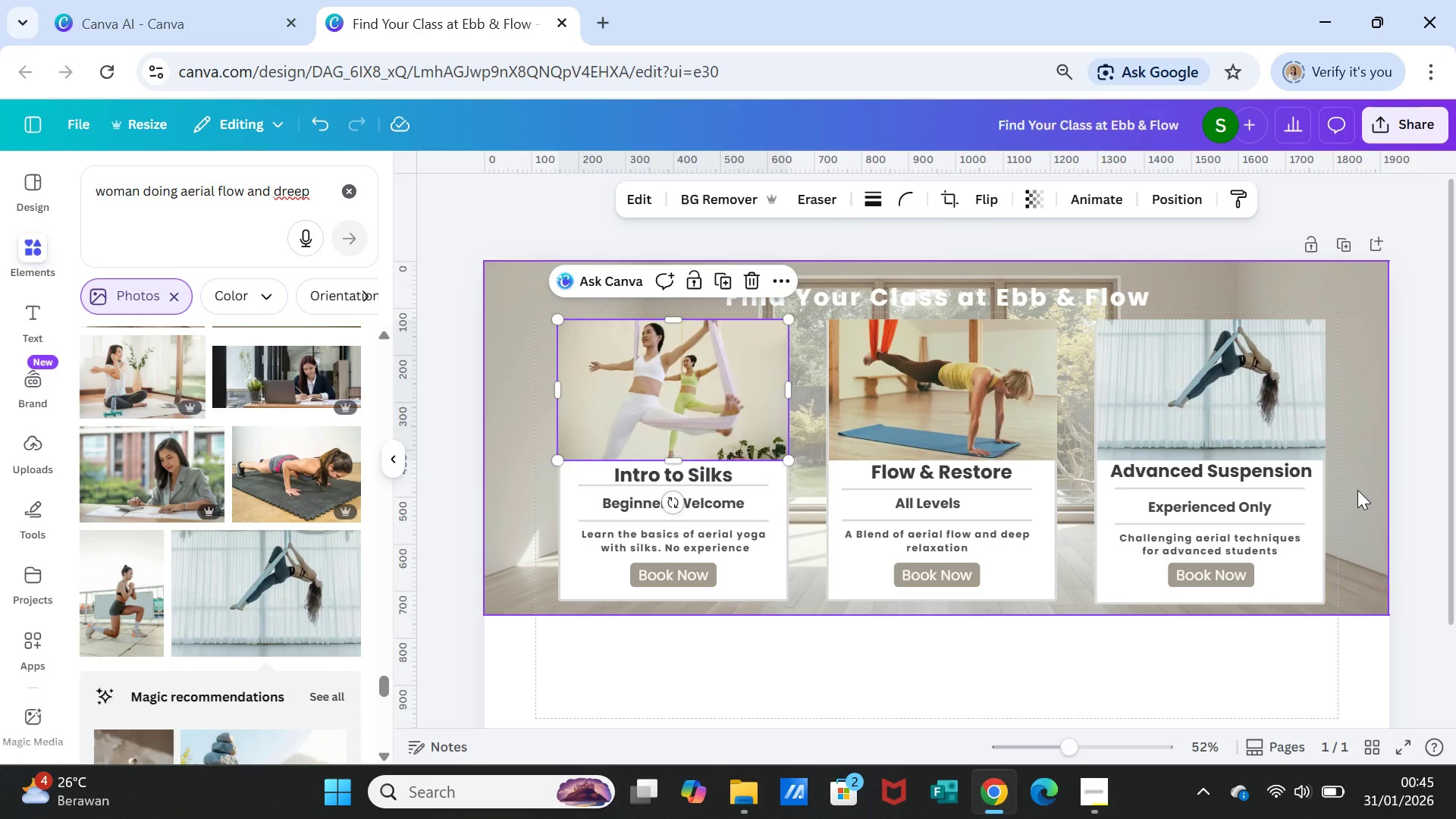 
left_click([1357, 490])
 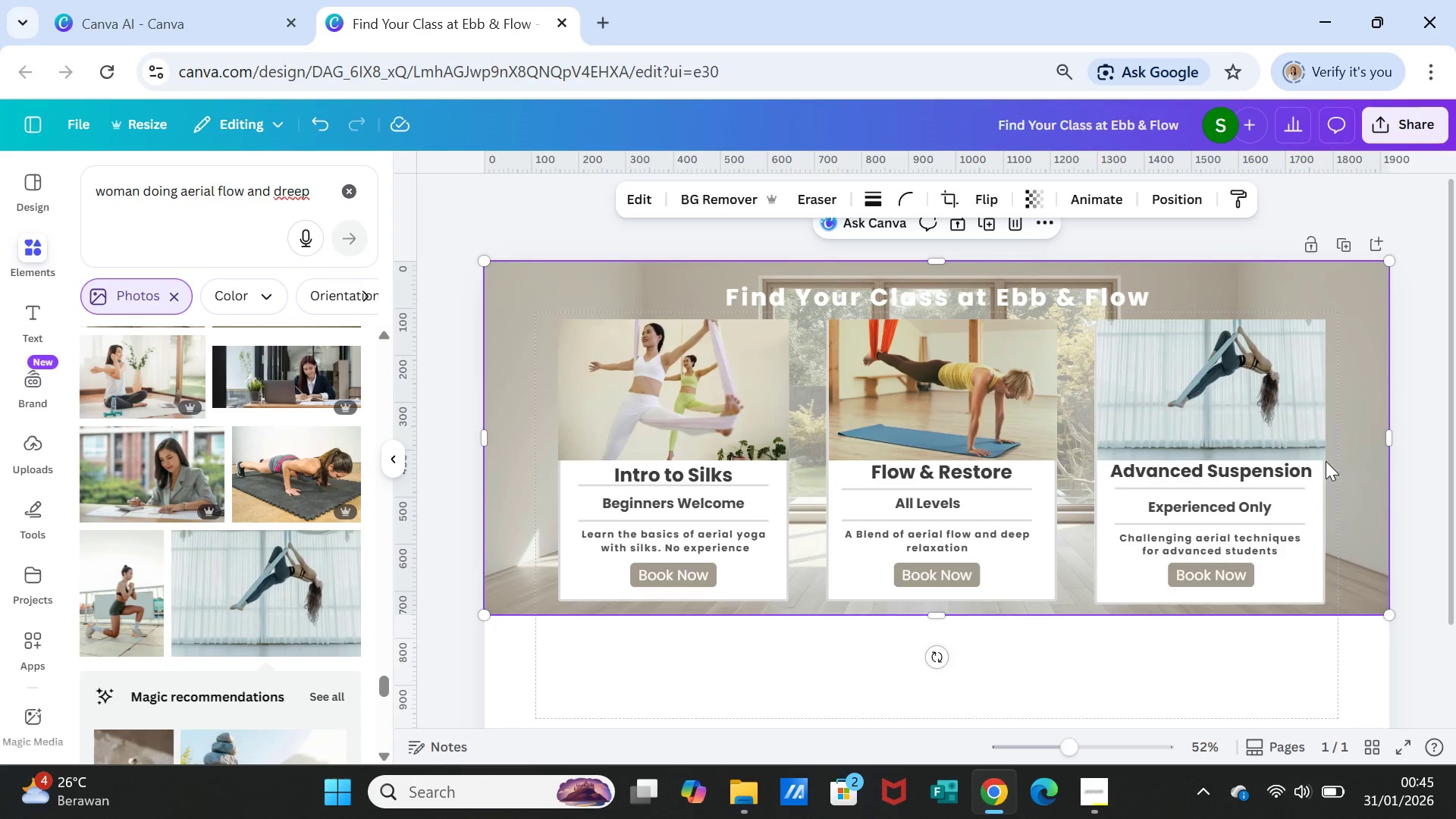 
wait(6.39)
 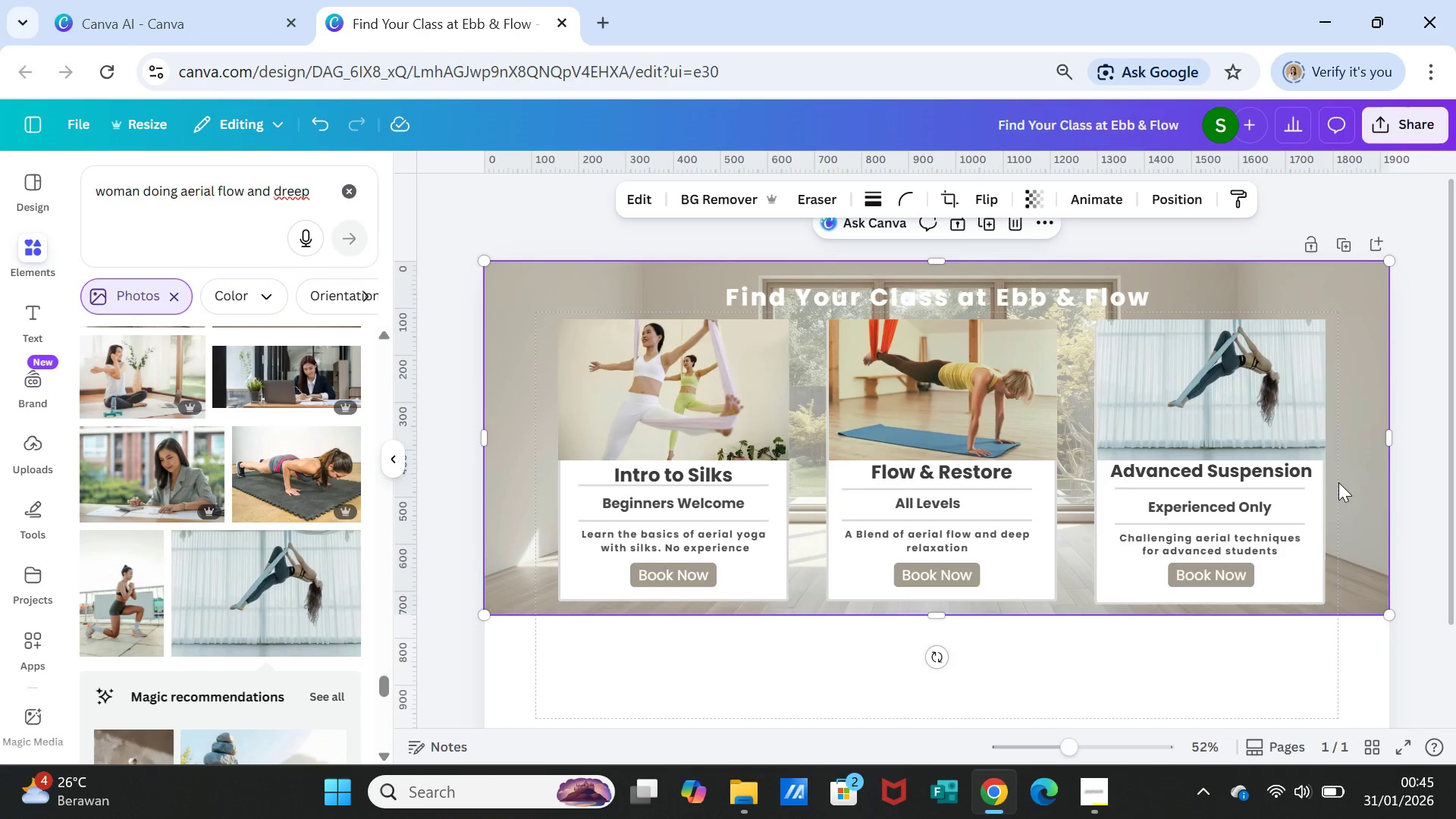 
double_click([1218, 471])
 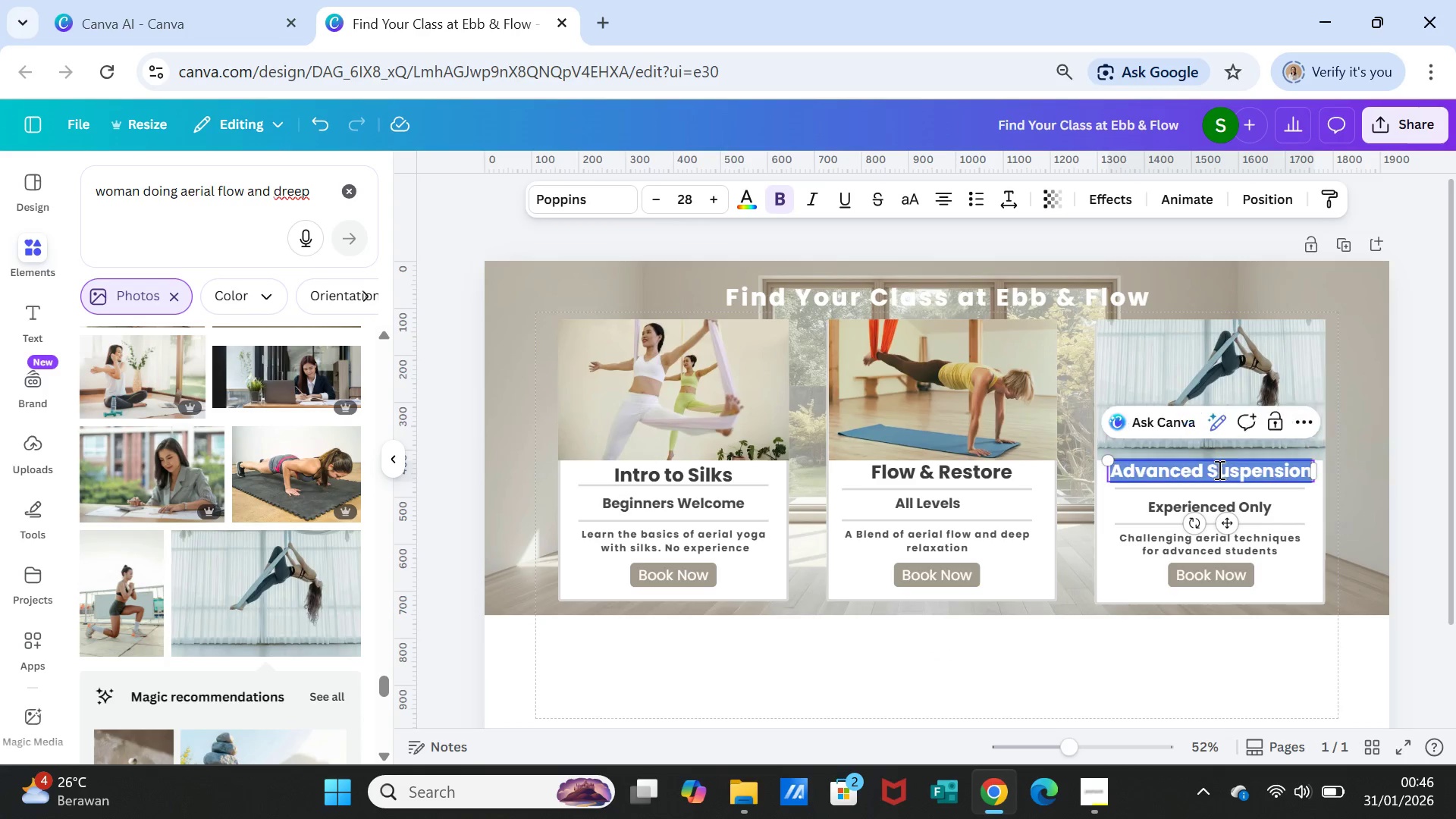 
triple_click([1218, 469])
 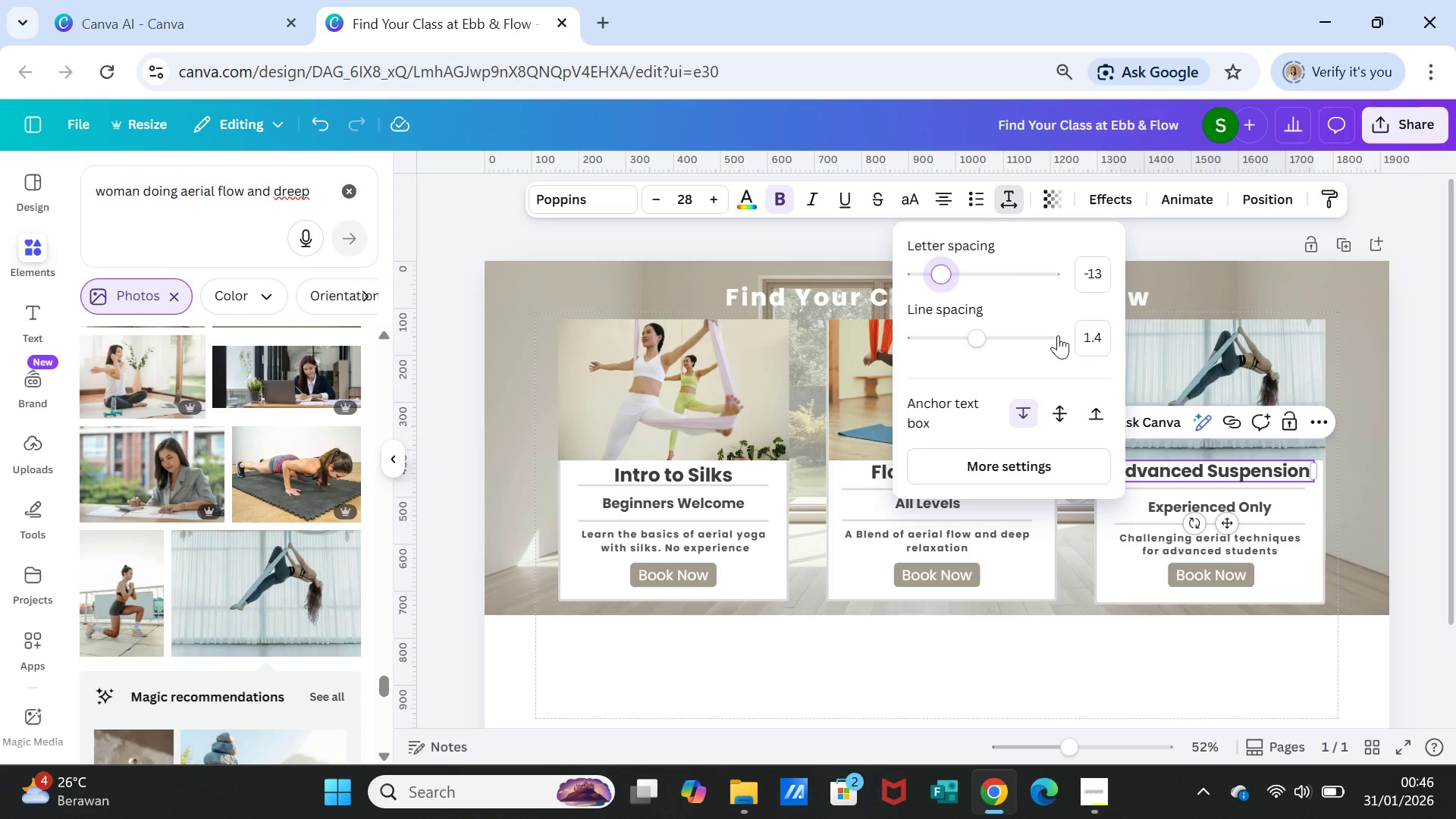 
wait(5.92)
 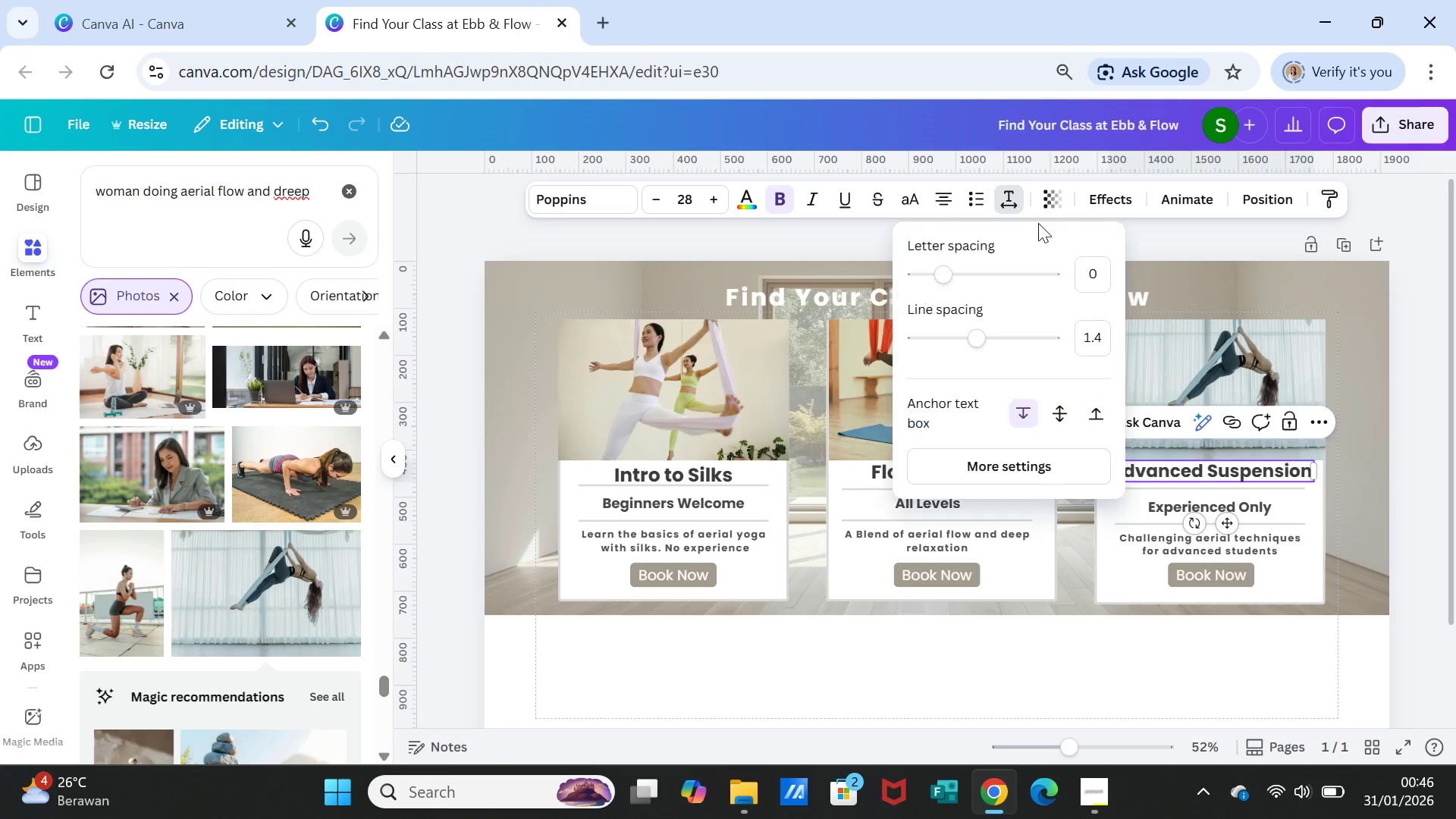 
double_click([883, 470])
 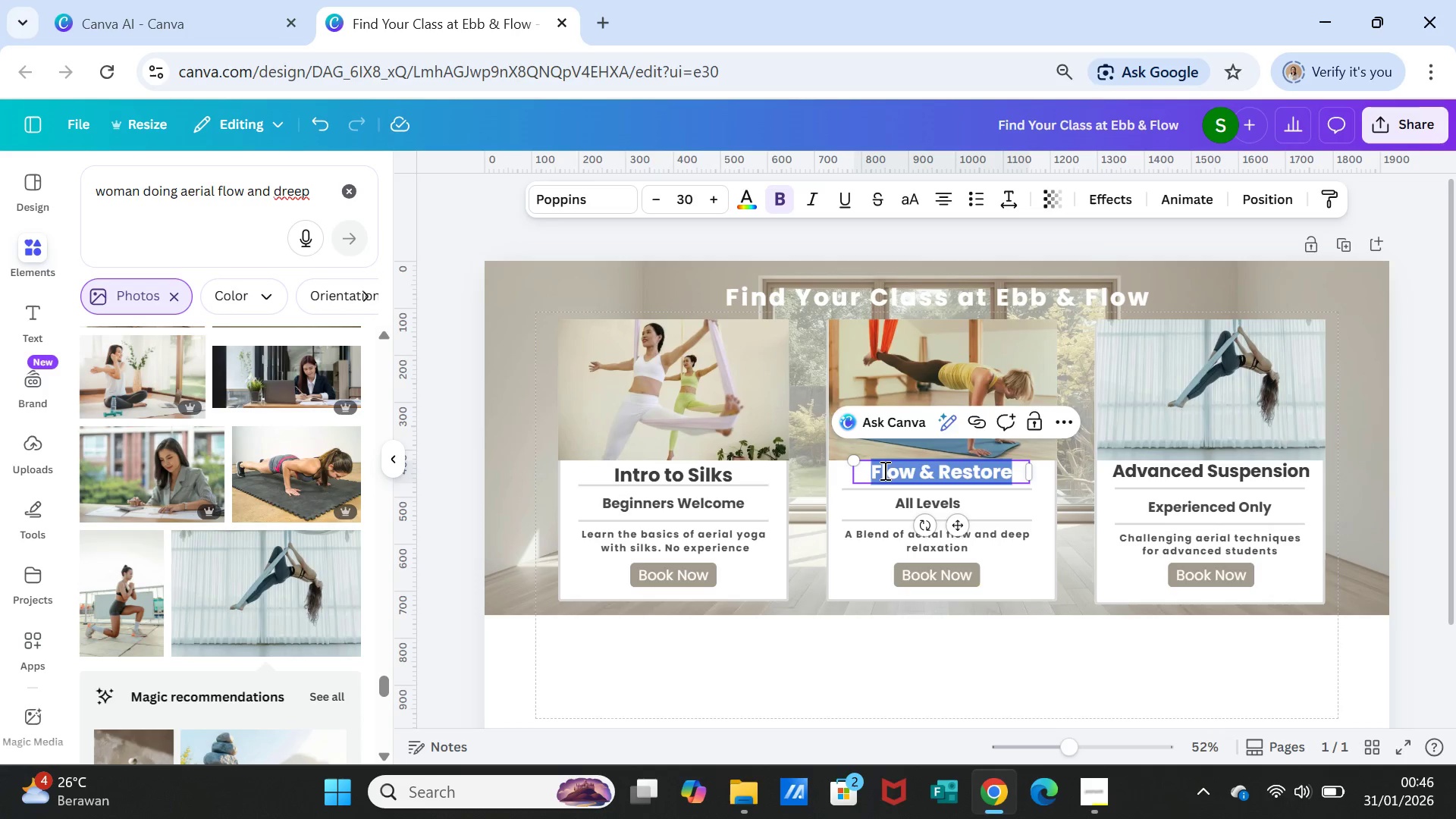 
triple_click([883, 470])
 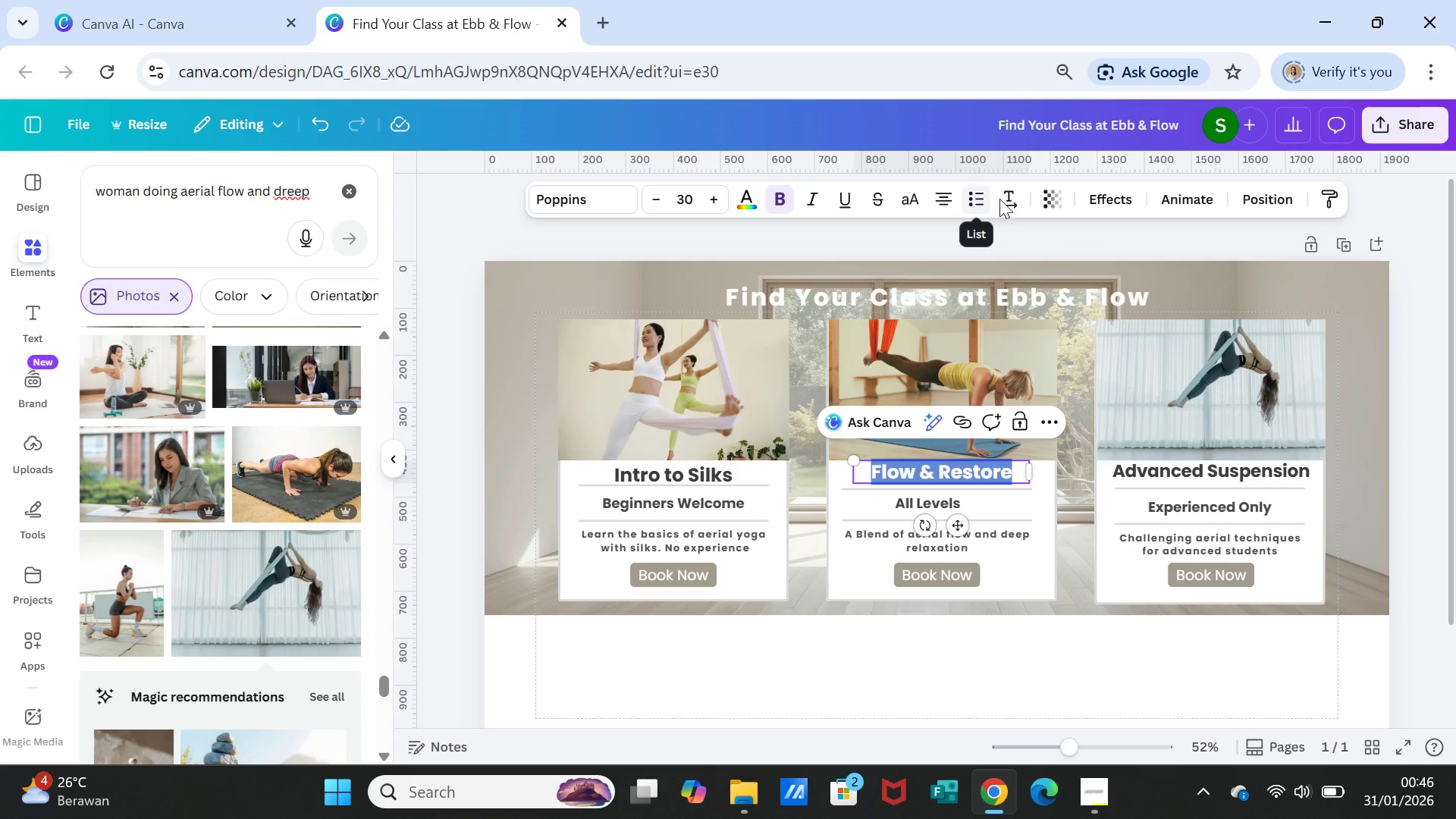 
left_click([1008, 198])
 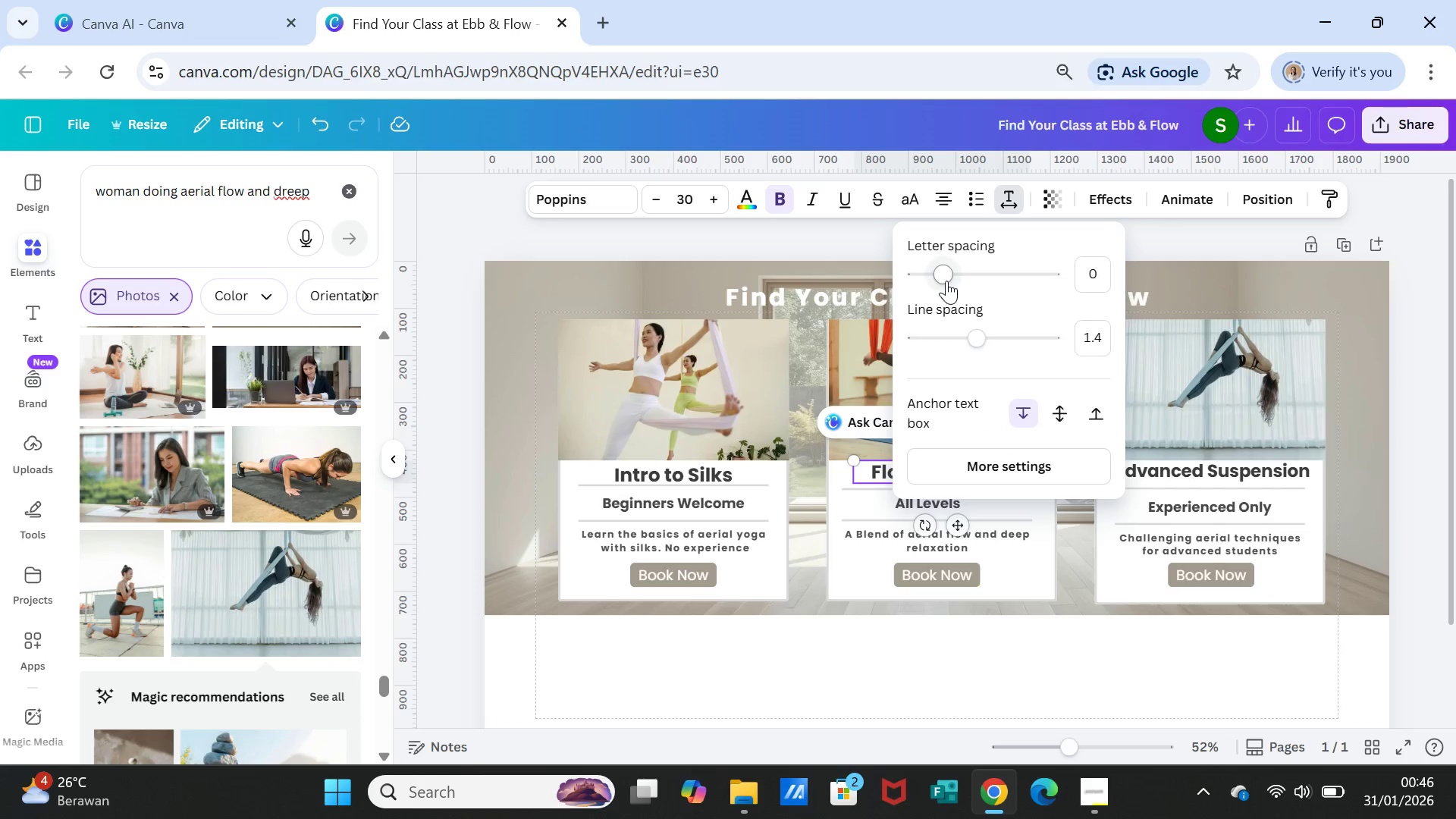 
left_click_drag(start_coordinate=[946, 280], to_coordinate=[940, 280])
 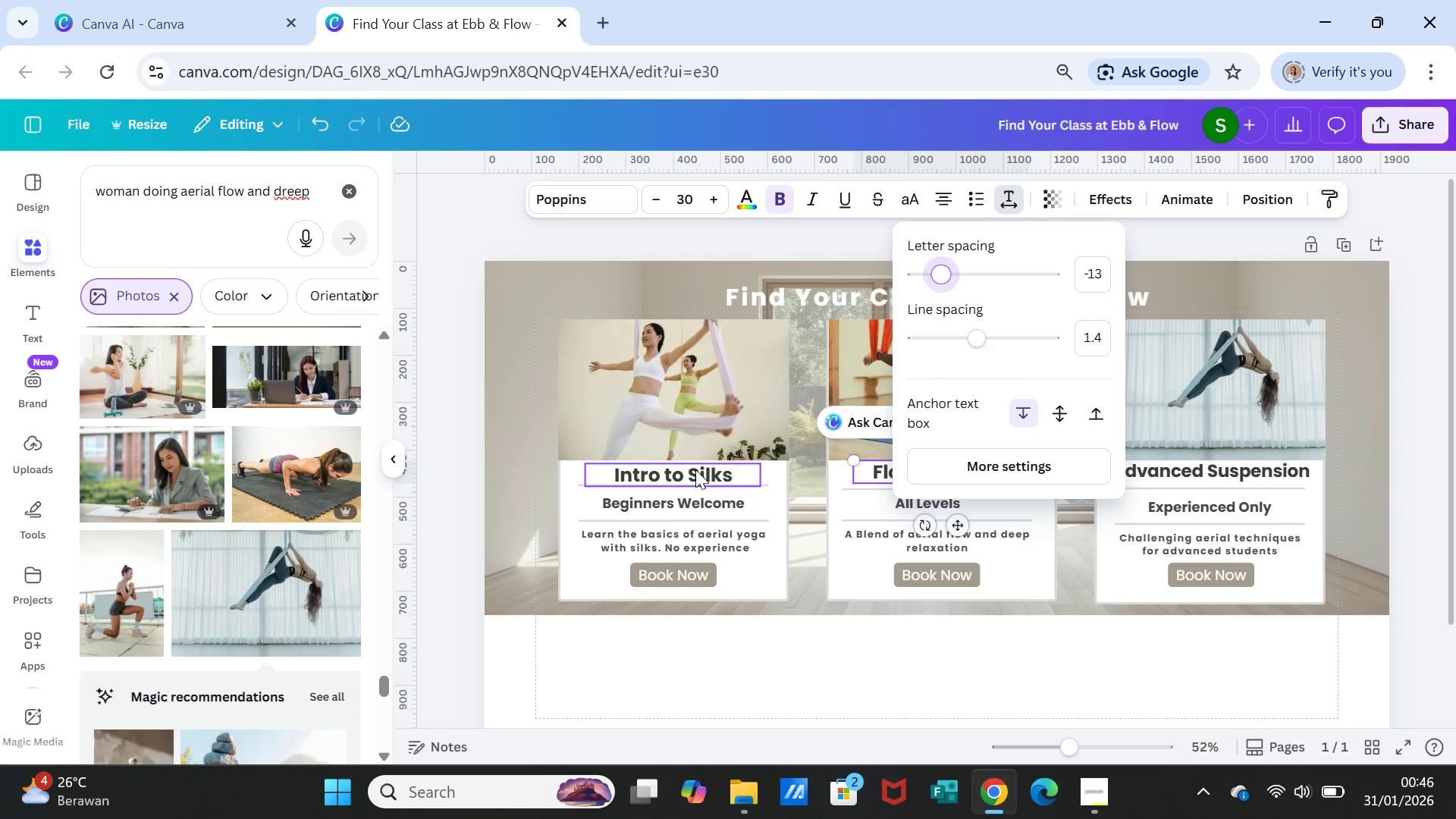 
double_click([695, 469])
 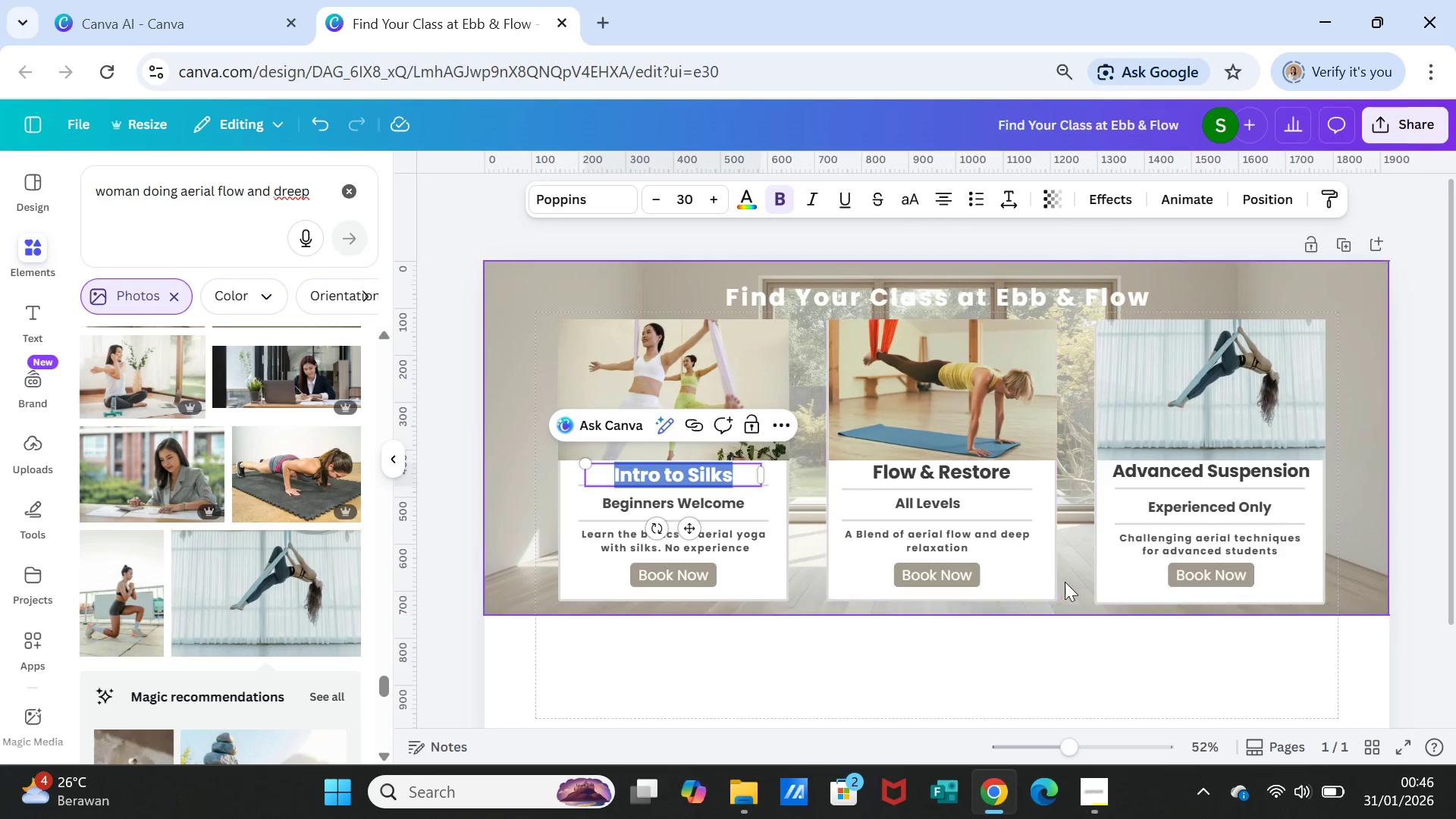 
left_click([1070, 583])
 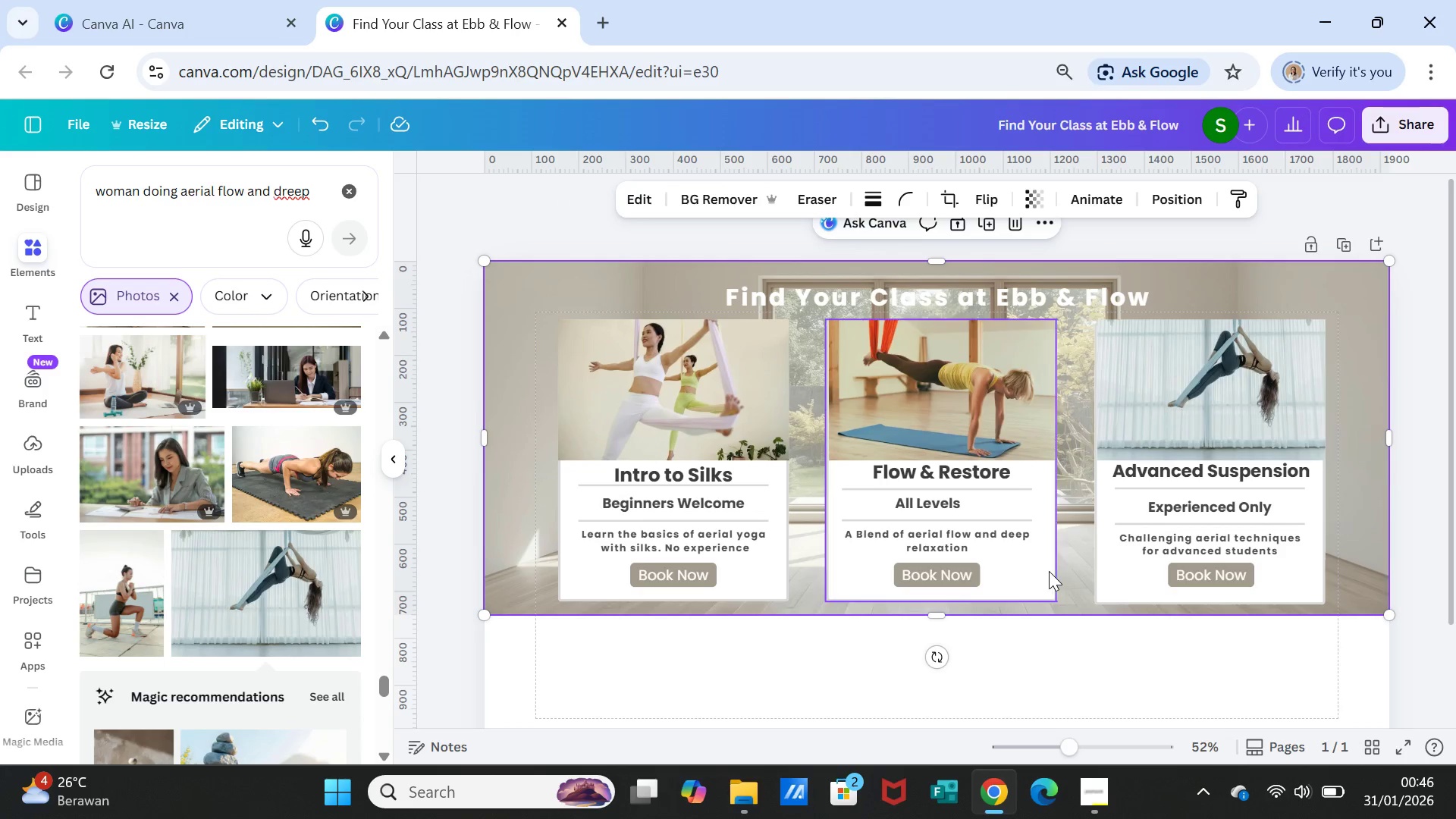 
wait(8.06)
 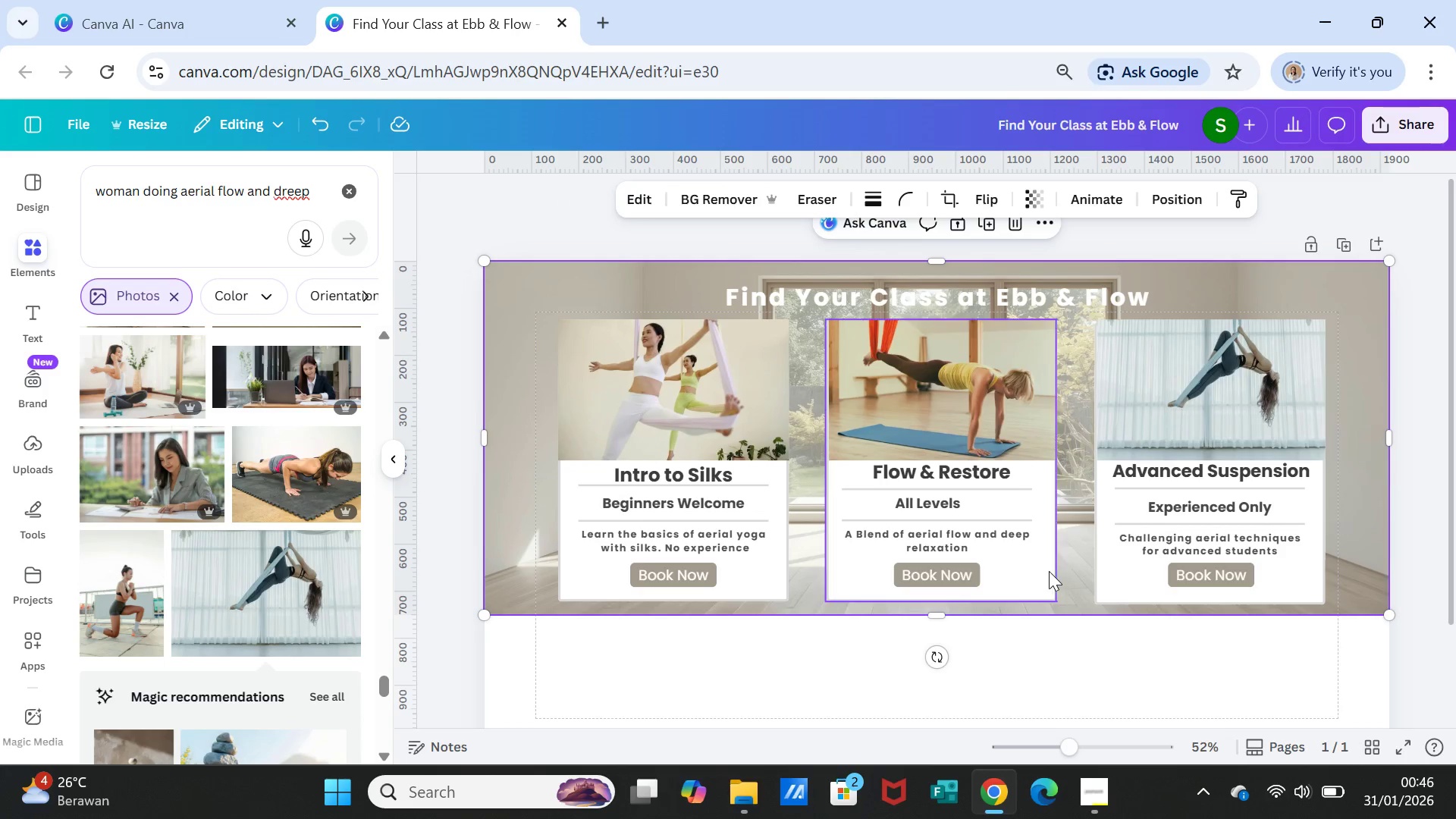 
left_click([730, 488])
 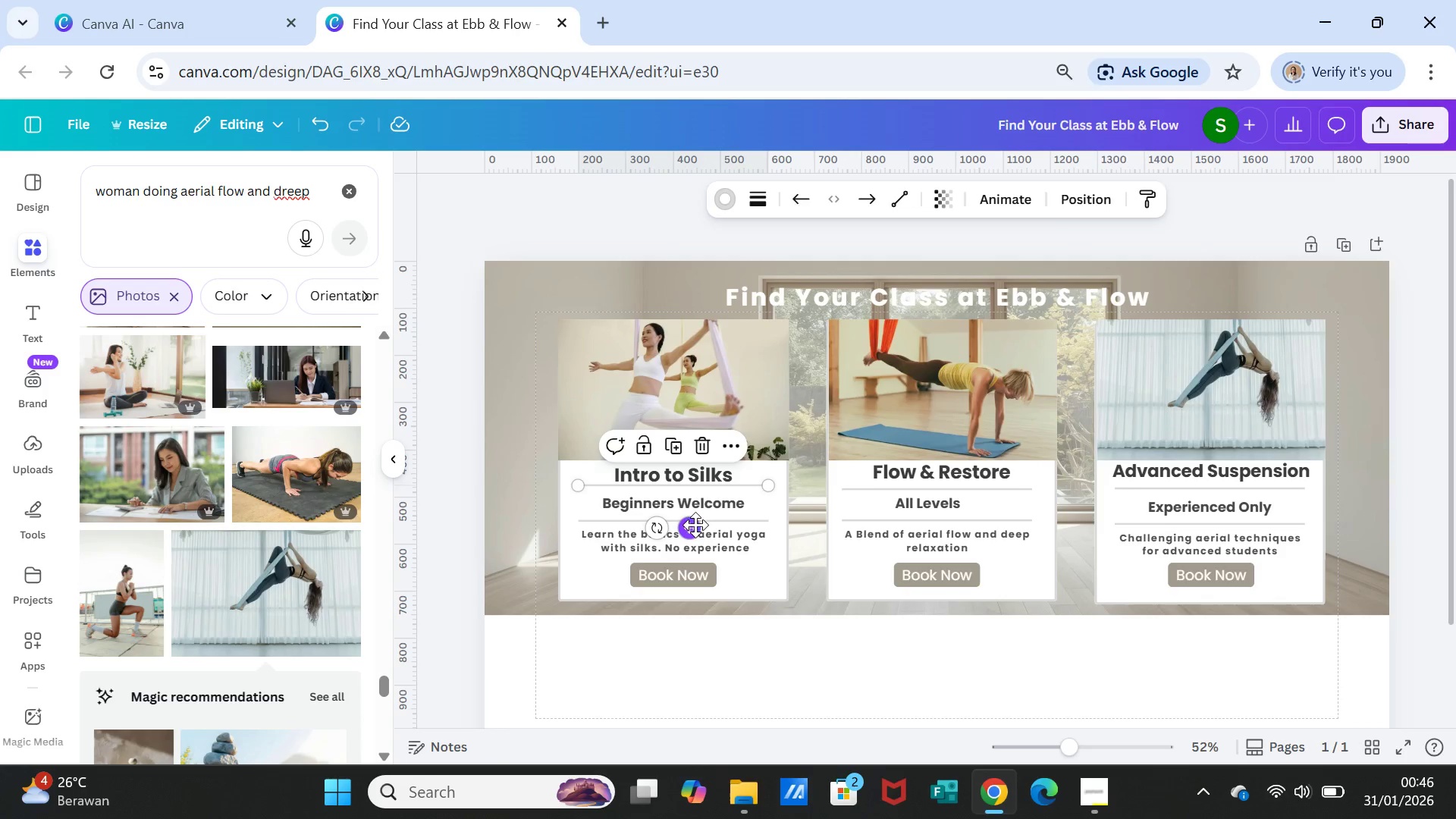 
left_click_drag(start_coordinate=[695, 525], to_coordinate=[696, 532])
 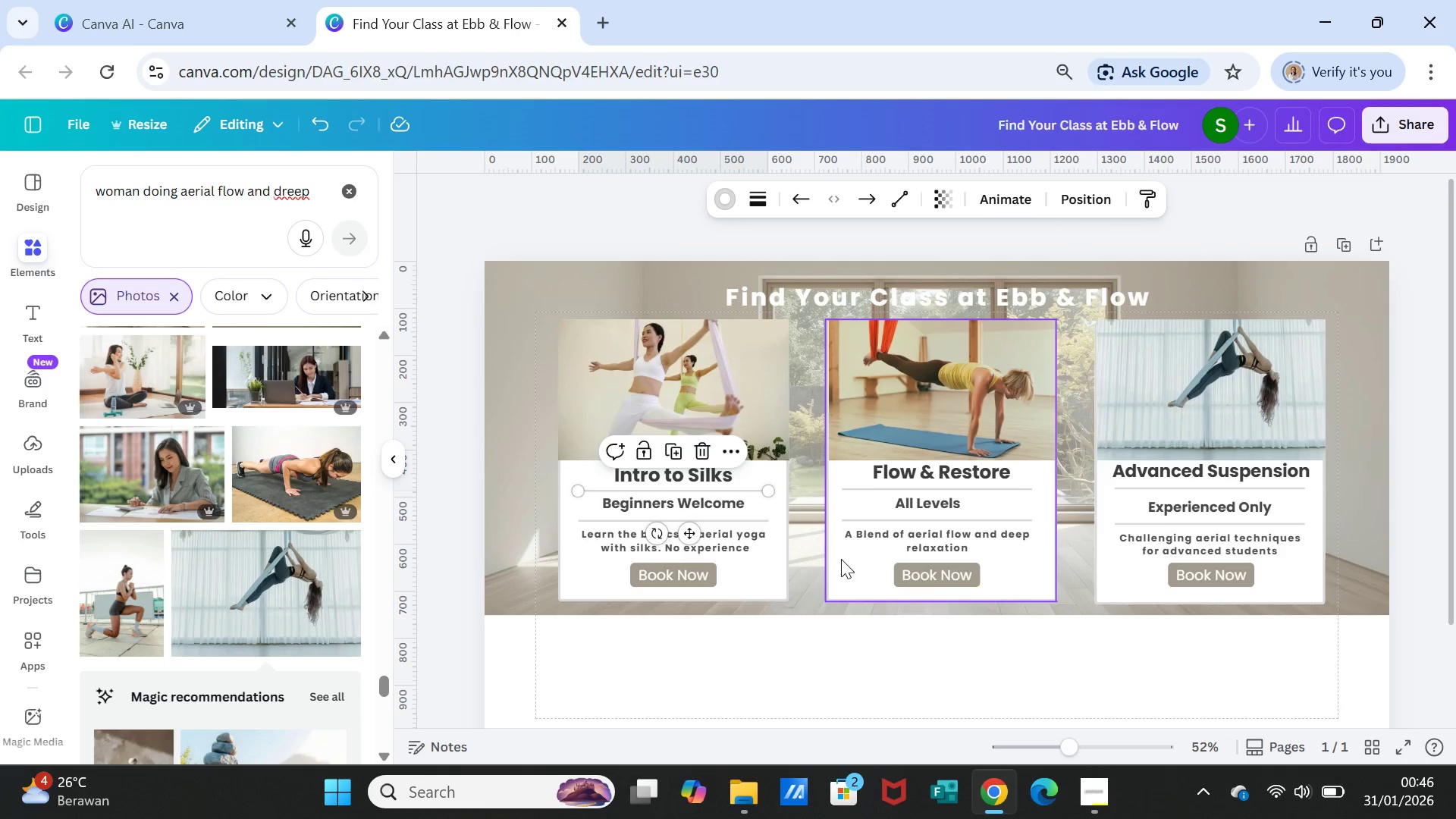 
left_click_drag(start_coordinate=[843, 560], to_coordinate=[27, 240])
 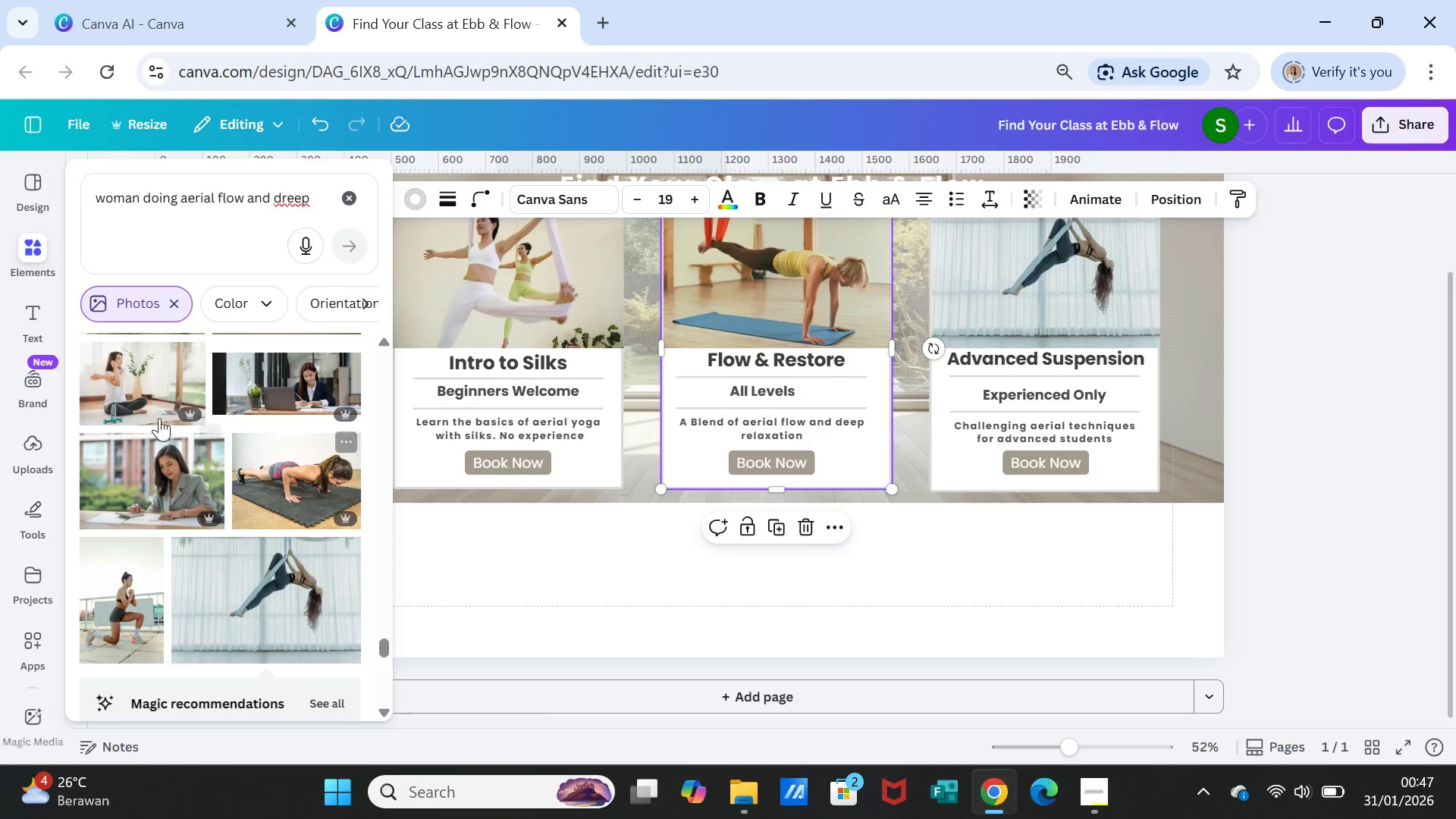 
scroll: coordinate [1331, 577], scroll_direction: up, amount: 1.0
 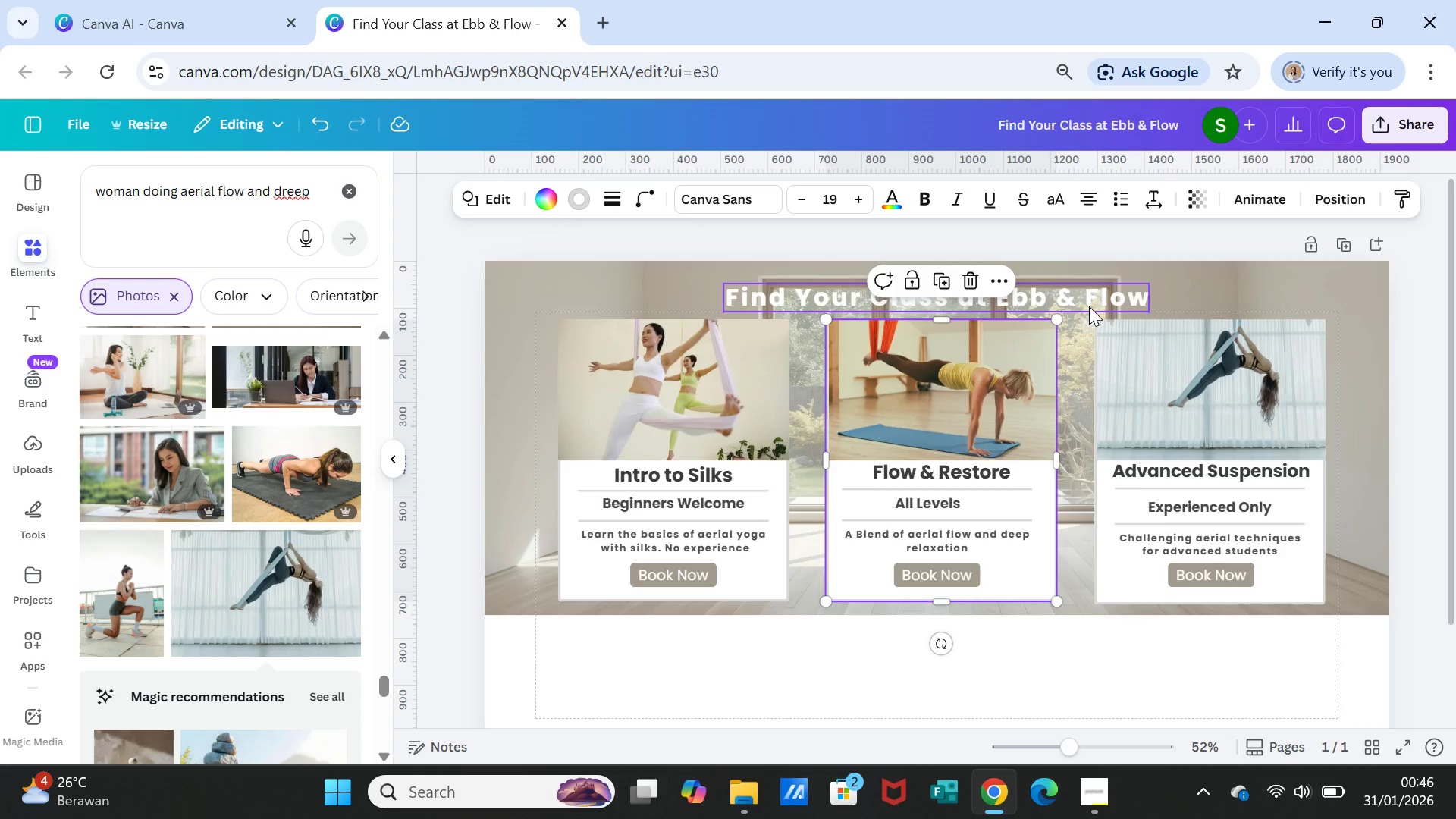 
scroll: coordinate [901, 604], scroll_direction: down, amount: 2.0
 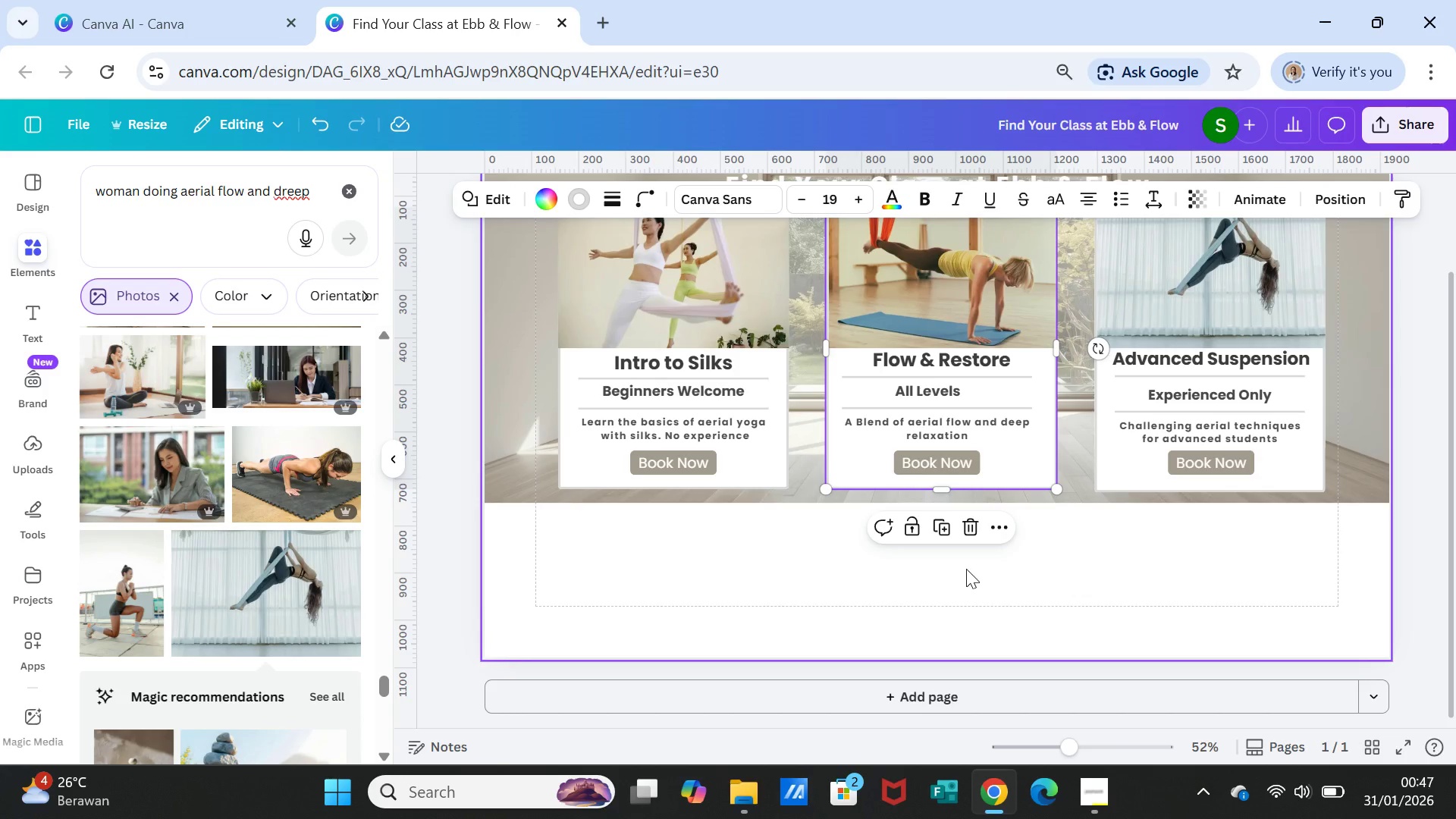 
left_click([27, 240])
 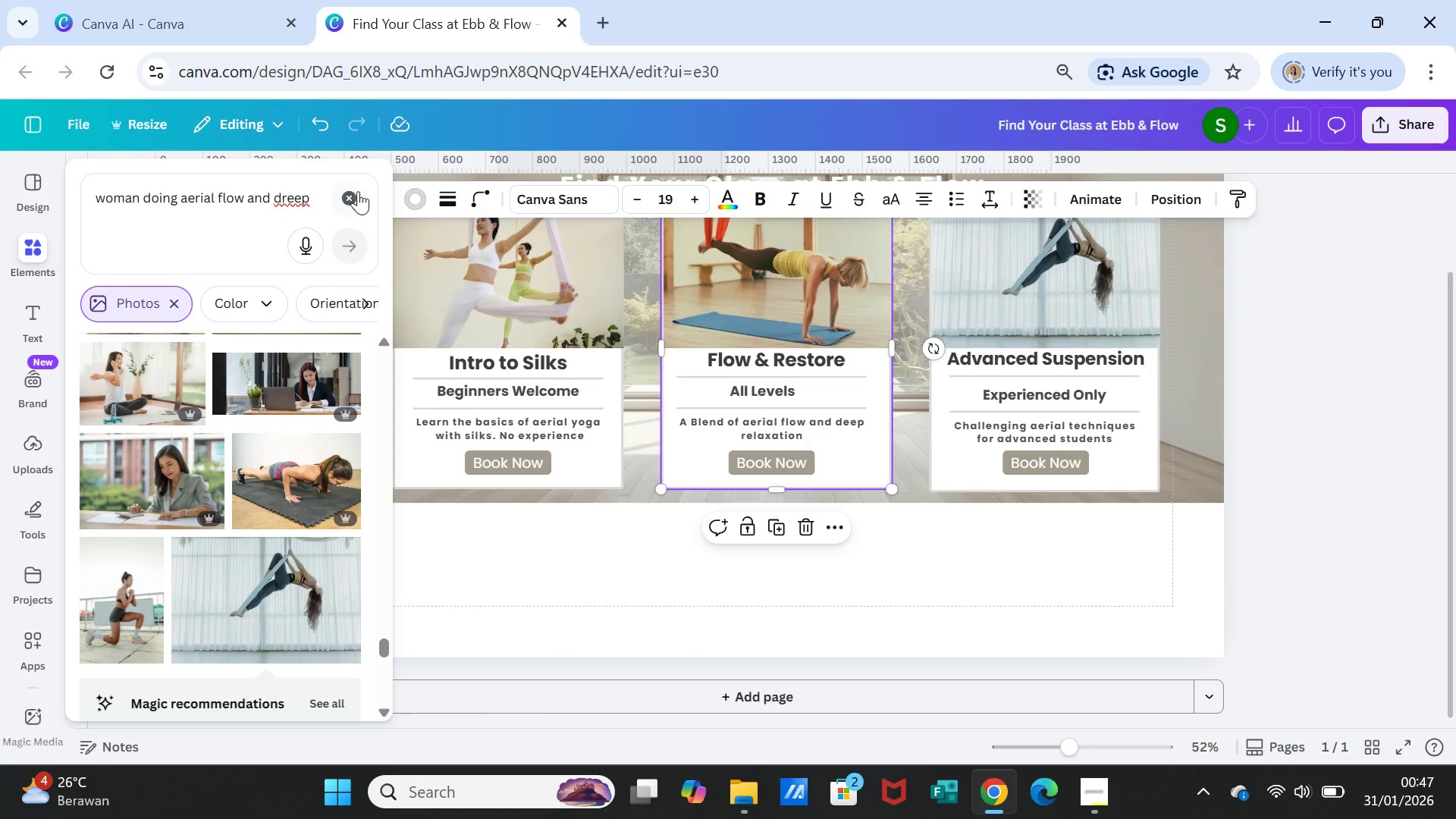 
left_click([355, 197])
 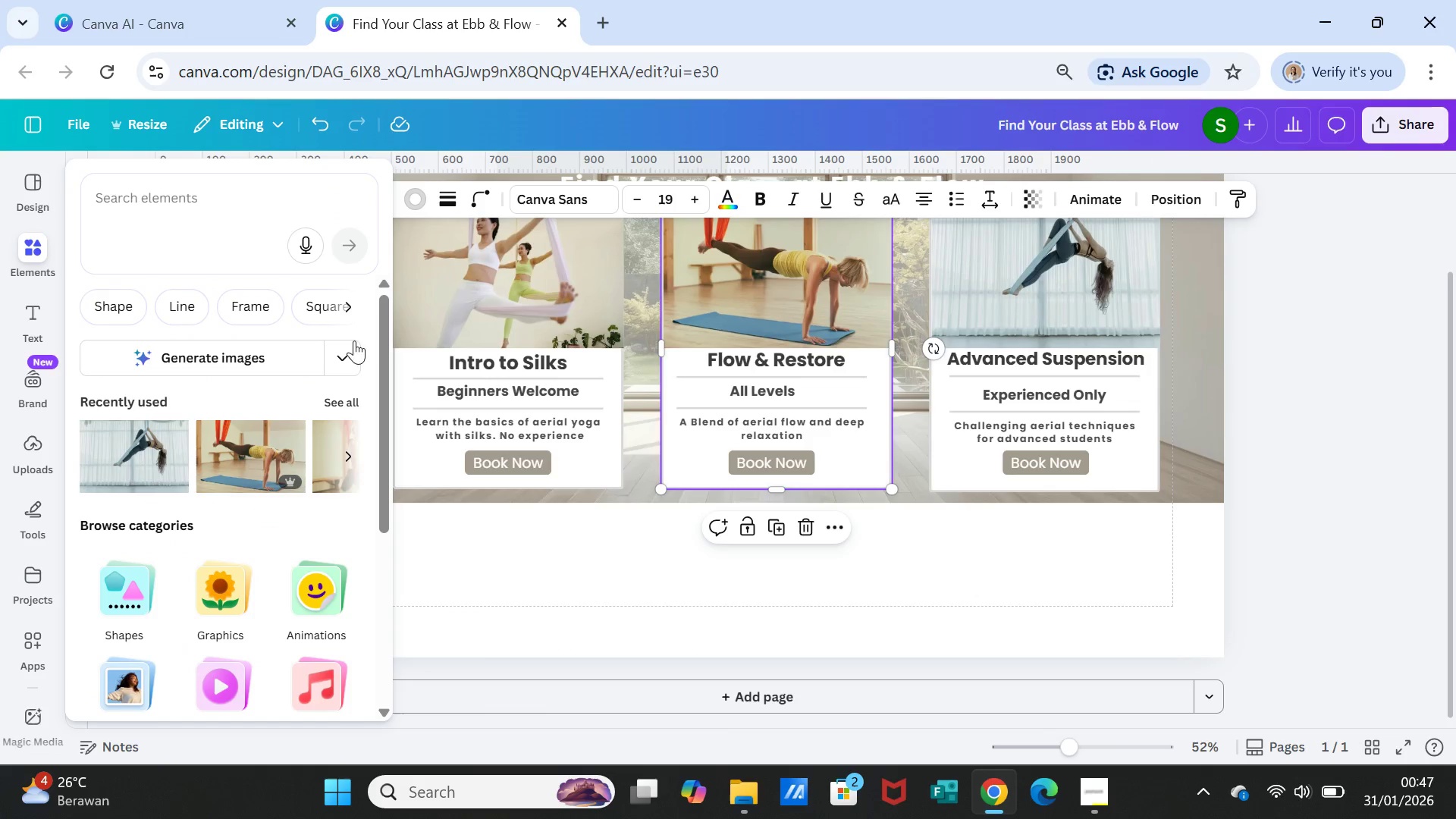 
left_click([348, 398])
 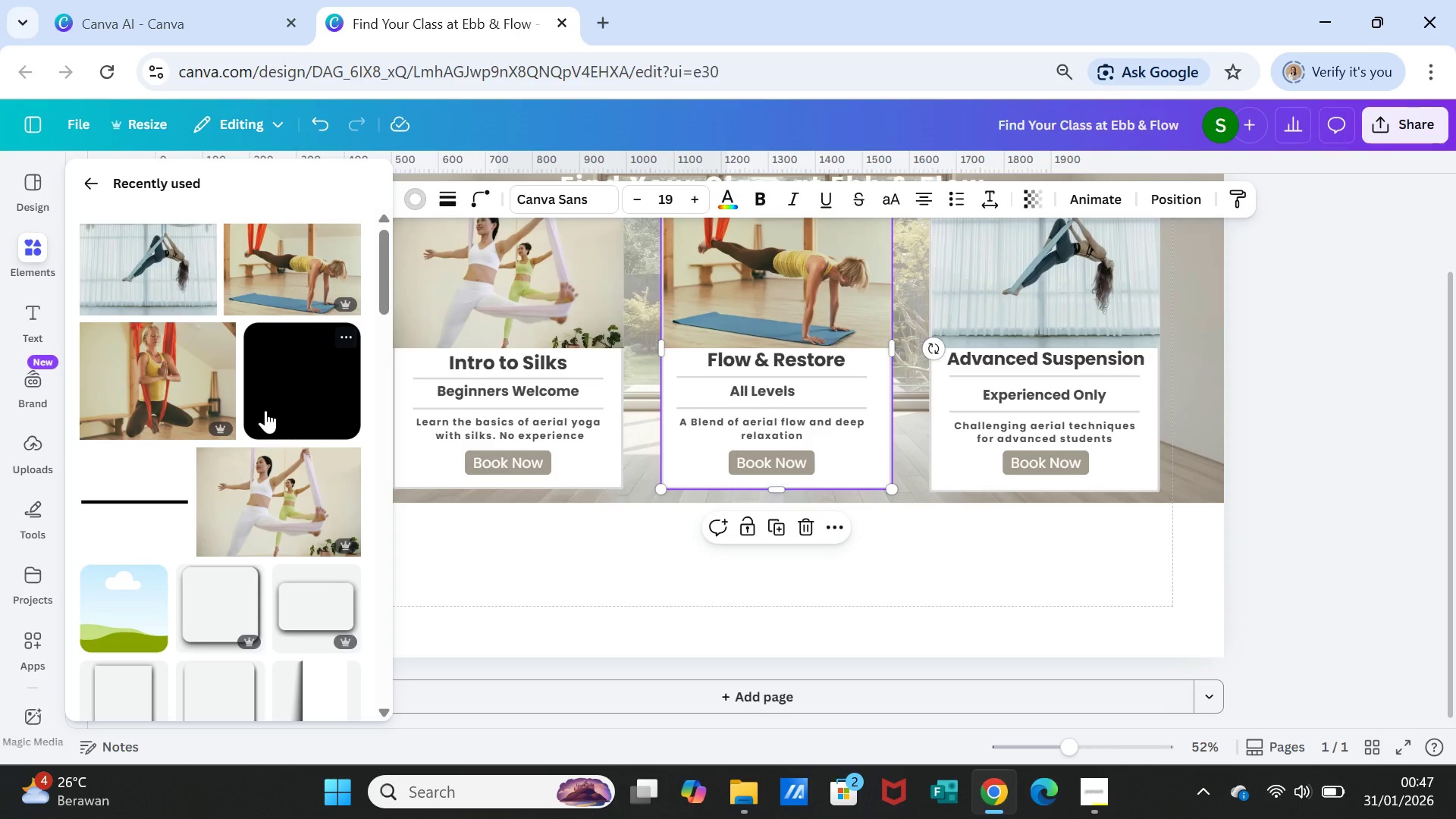 
left_click([265, 410])
 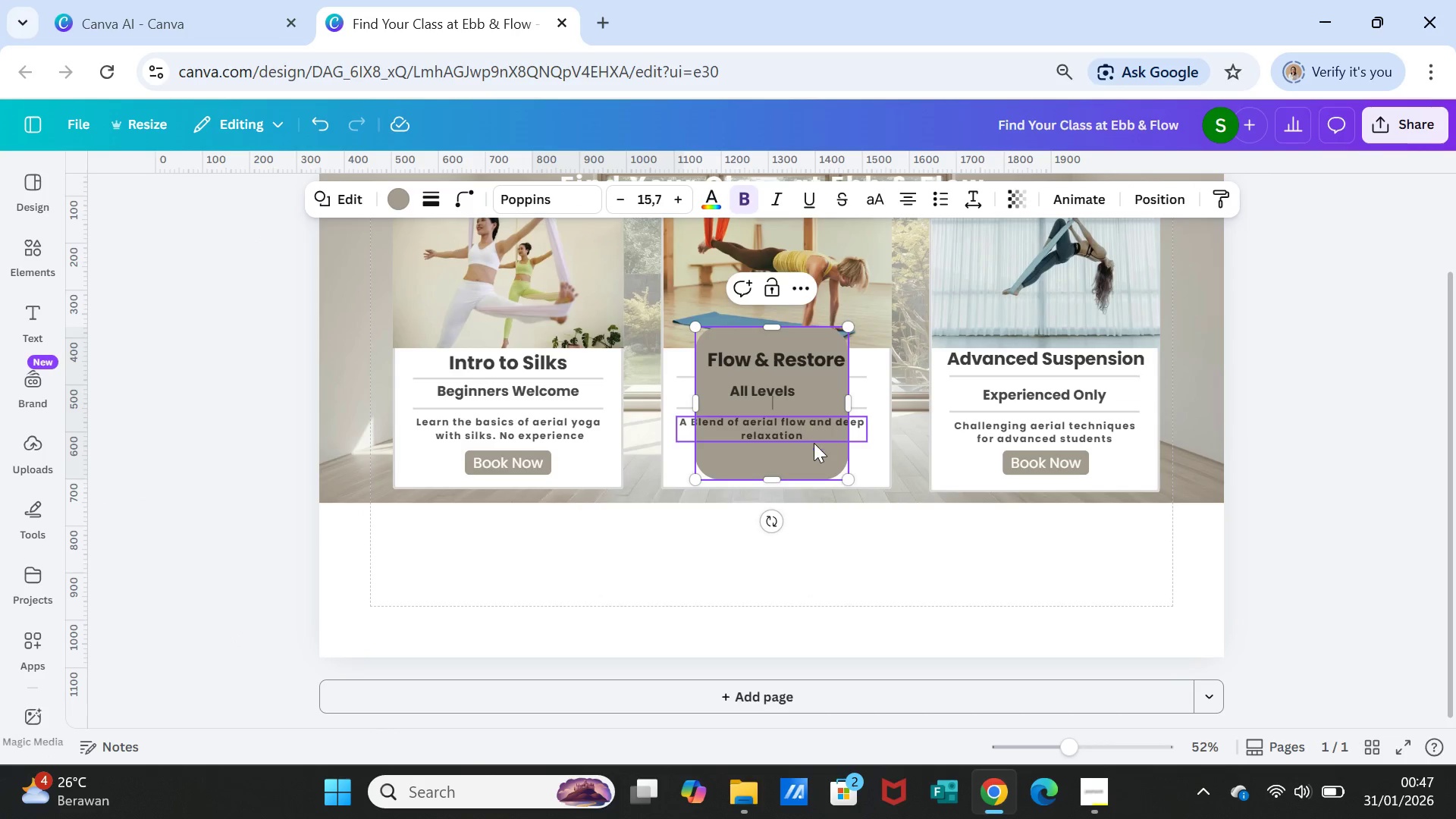 
left_click_drag(start_coordinate=[814, 455], to_coordinate=[439, 624])
 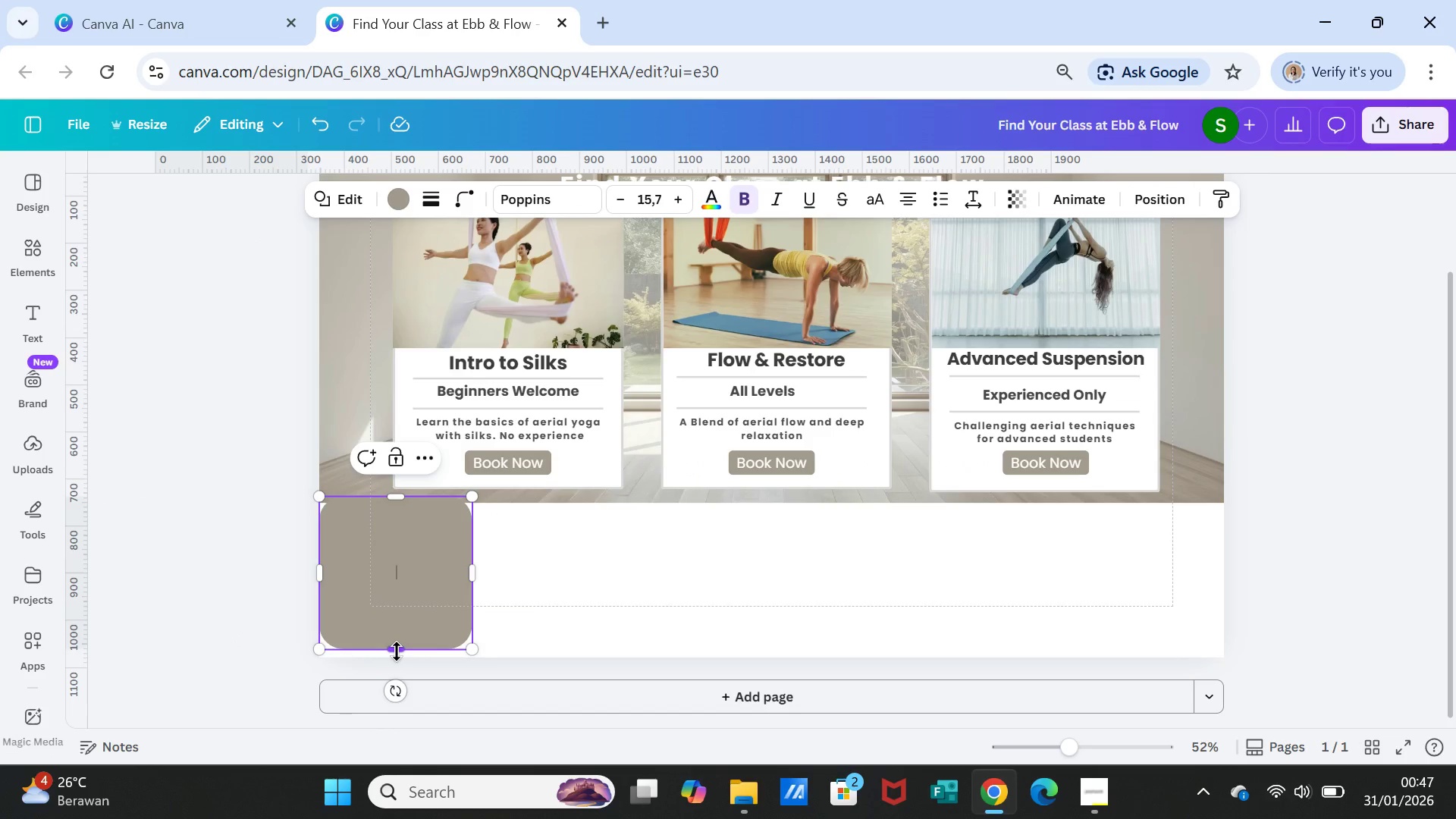 
left_click_drag(start_coordinate=[397, 651], to_coordinate=[395, 546])
 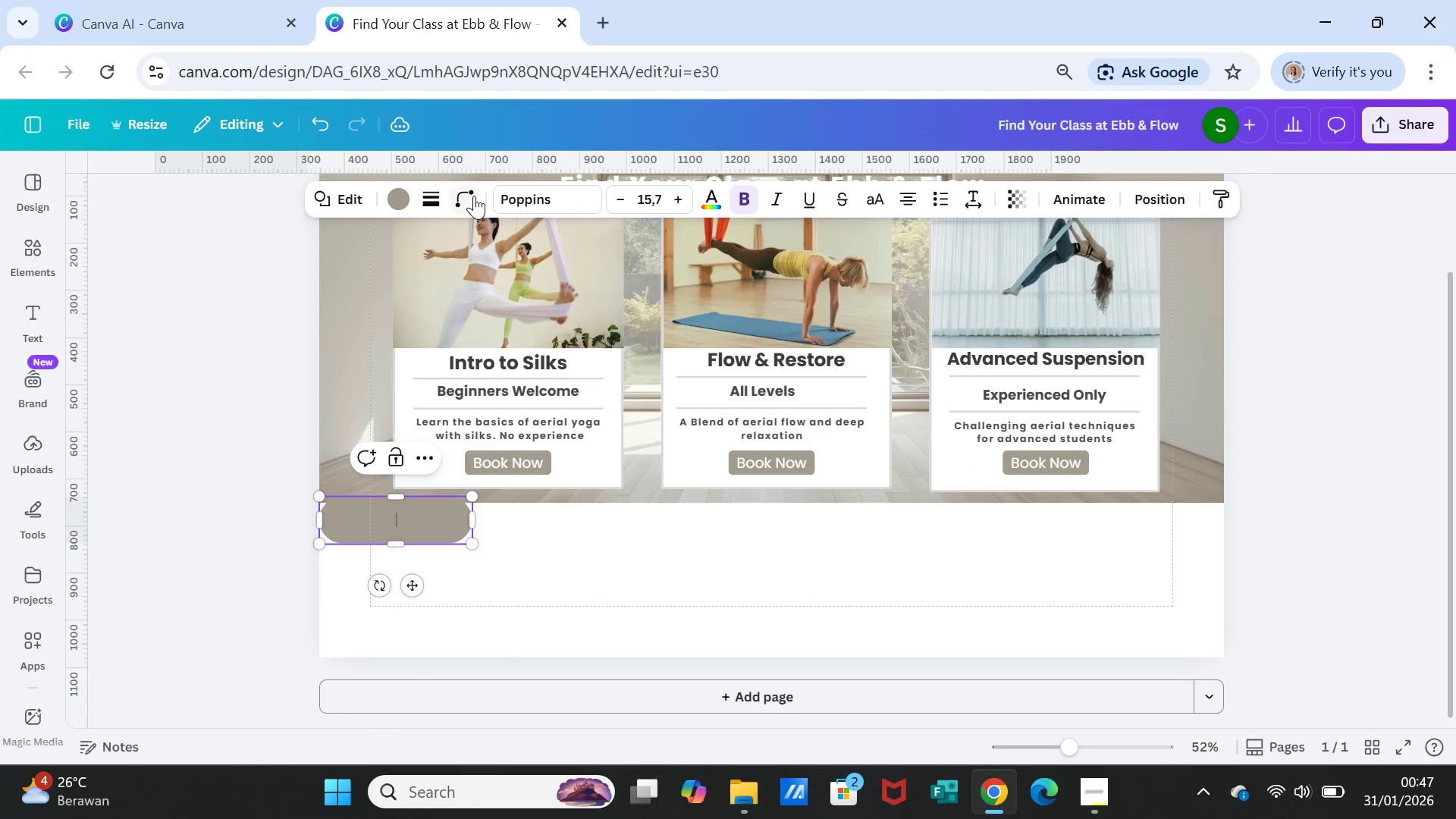 
left_click([468, 196])
 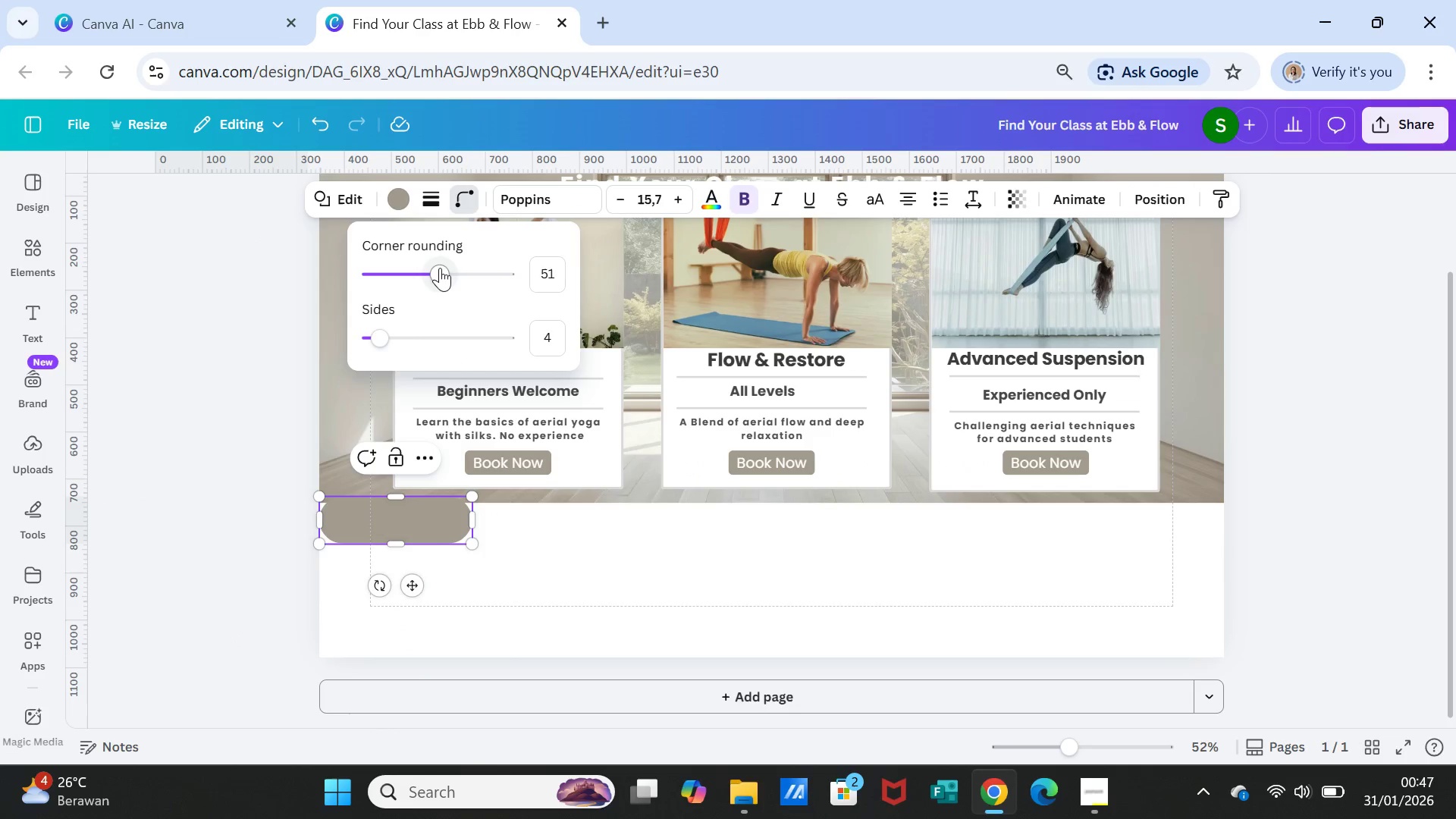 
left_click_drag(start_coordinate=[441, 268], to_coordinate=[361, 257])
 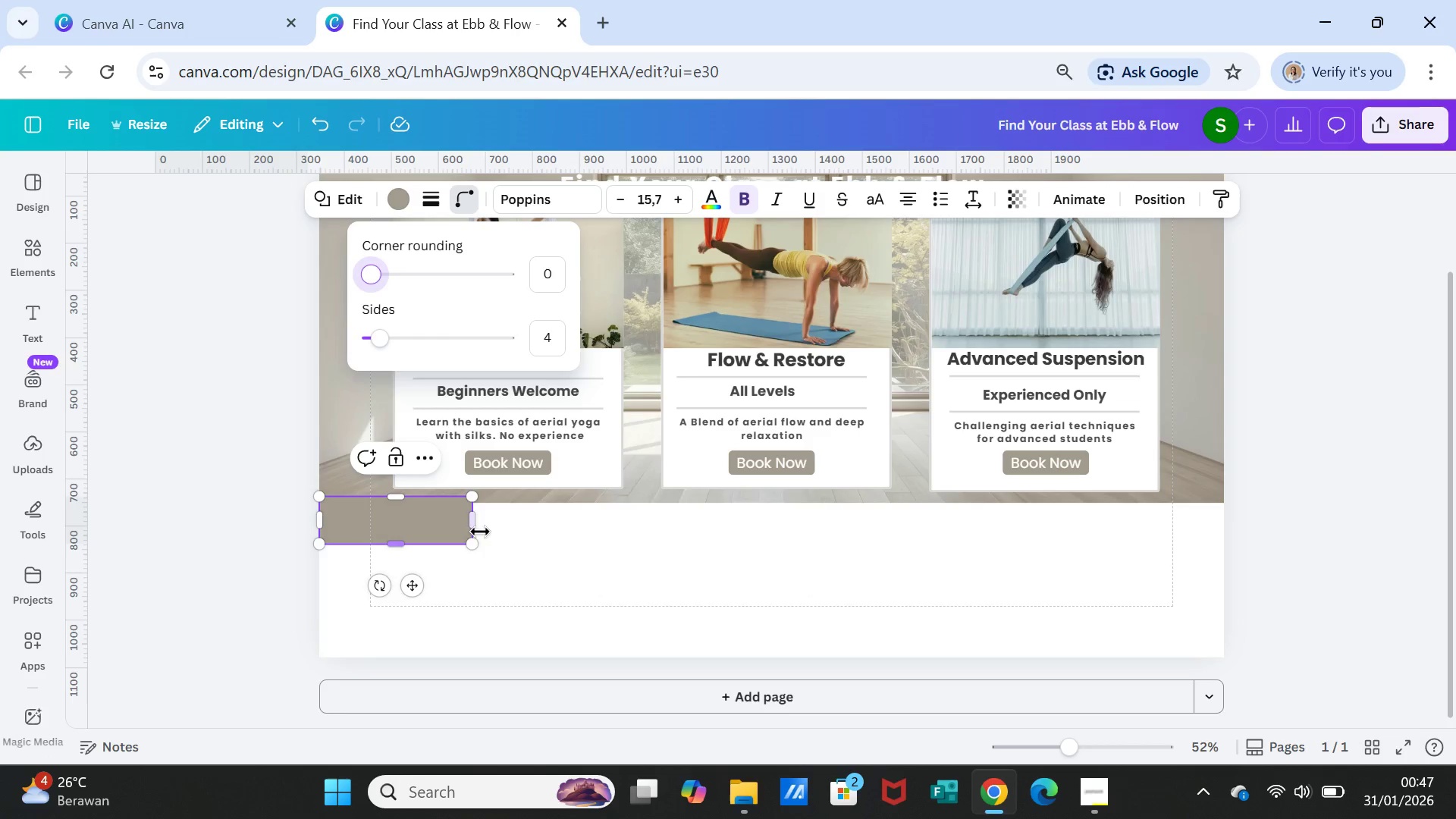 
left_click_drag(start_coordinate=[474, 518], to_coordinate=[1226, 513])
 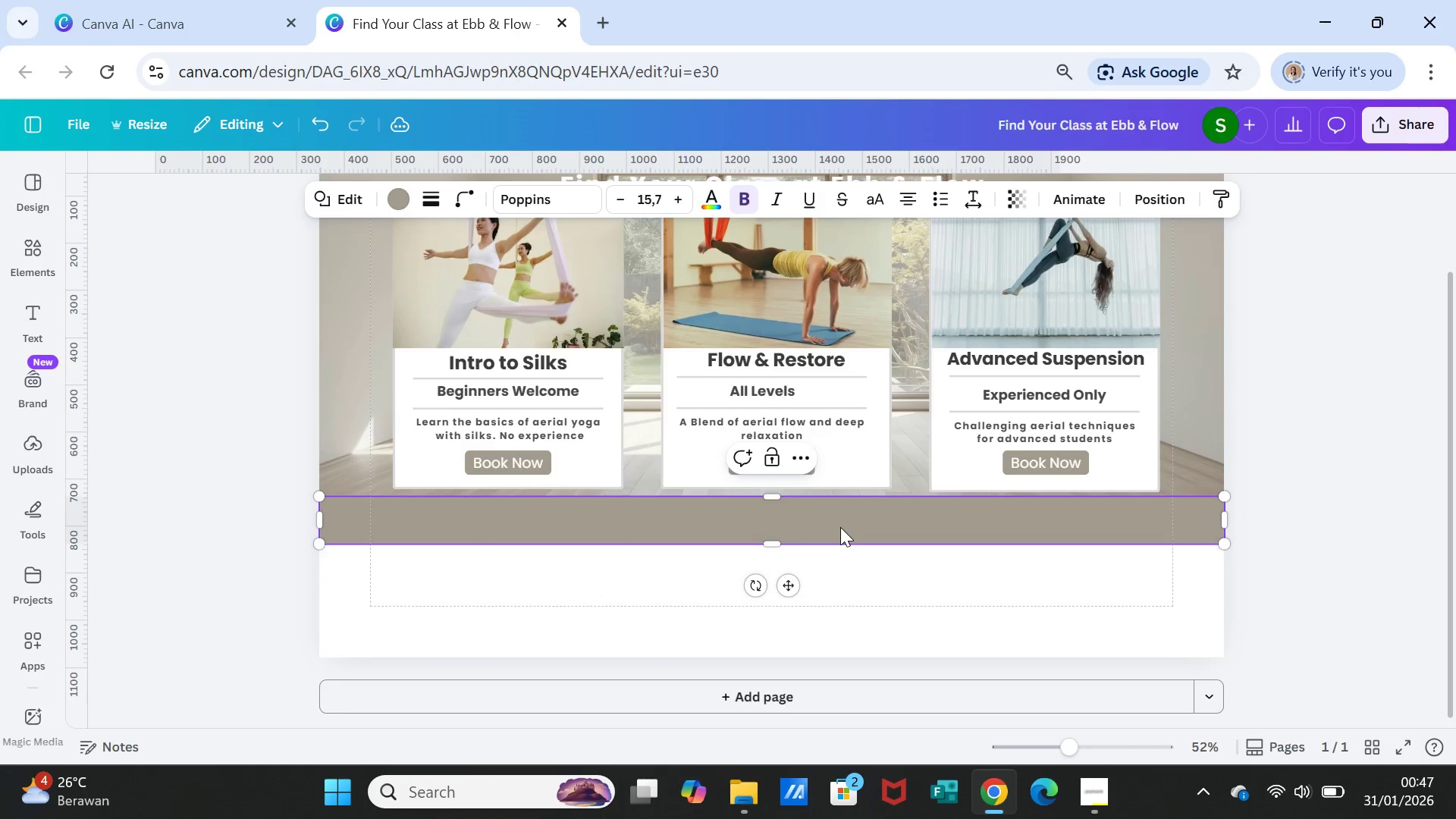 
left_click_drag(start_coordinate=[840, 527], to_coordinate=[833, 536])
 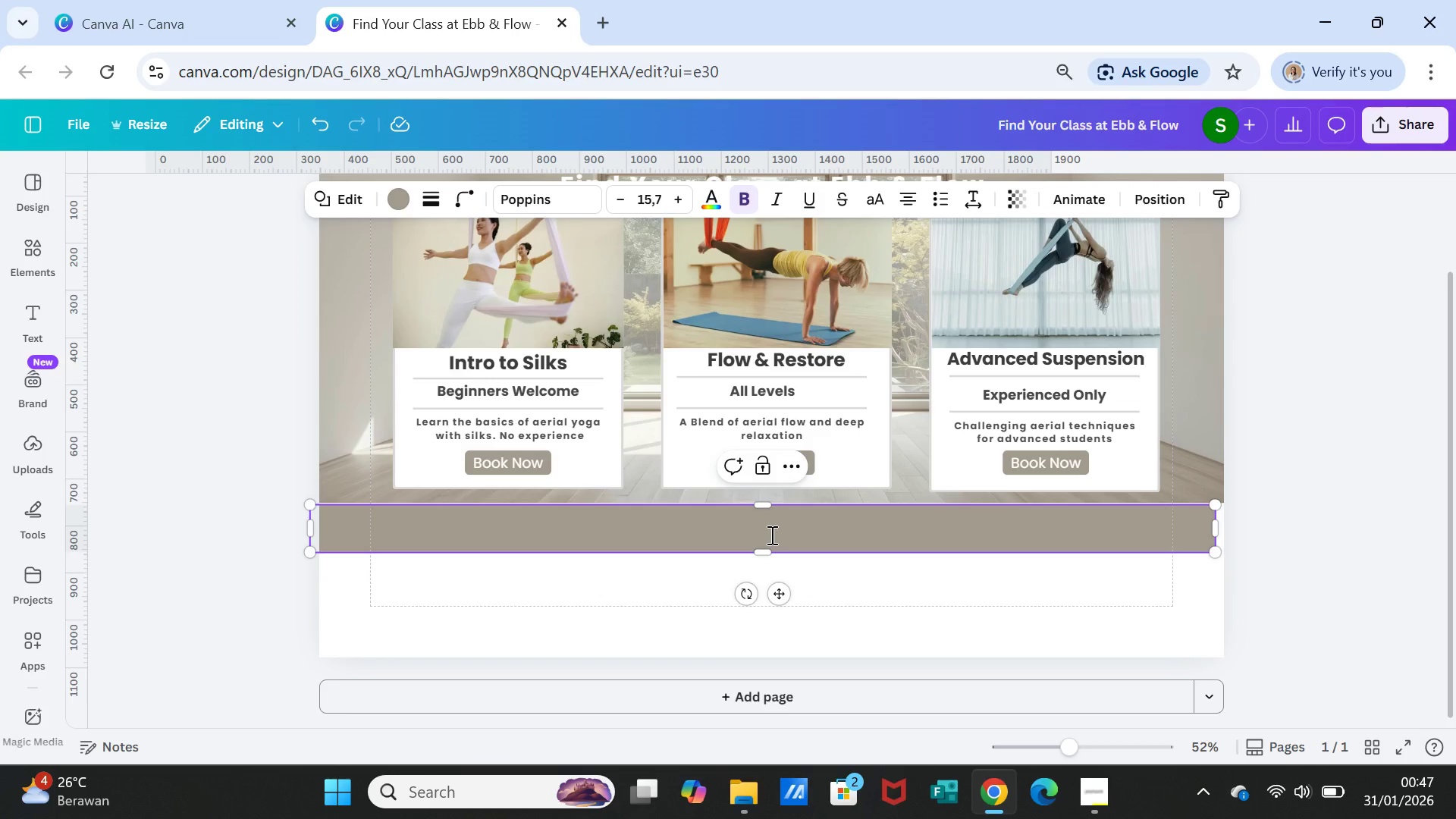 
left_click([770, 535])
 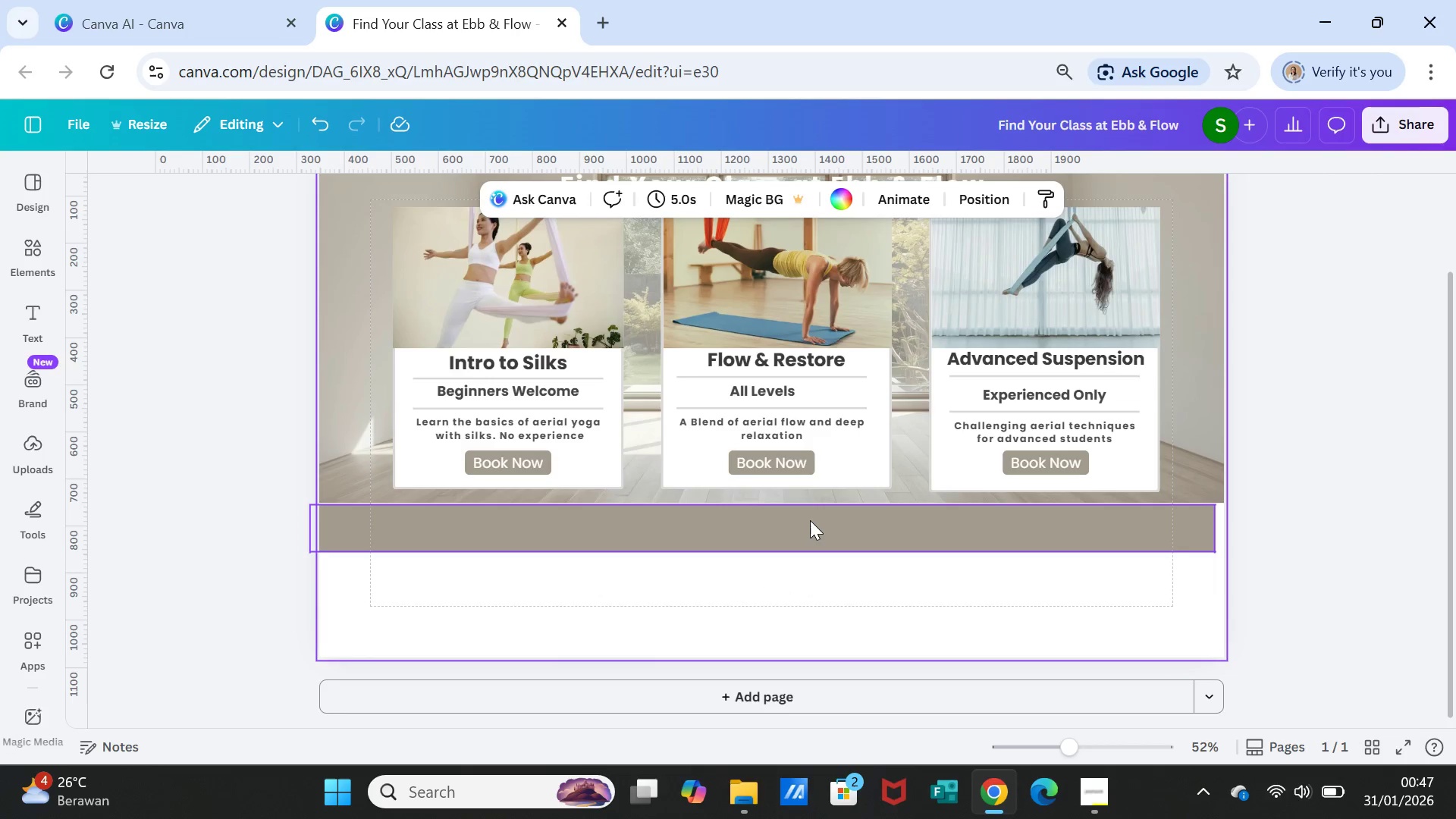 
left_click_drag(start_coordinate=[810, 520], to_coordinate=[820, 520])
 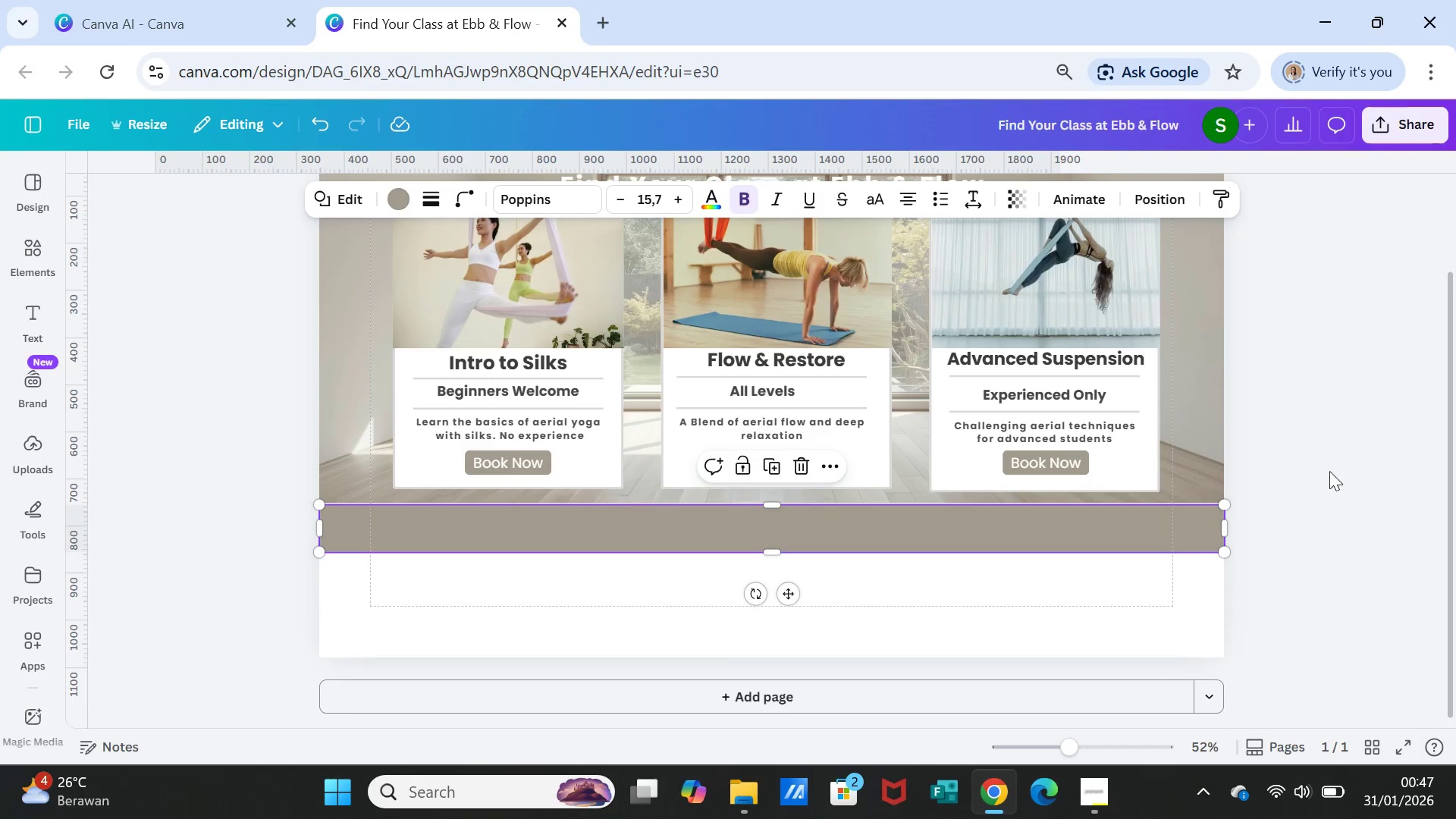 
left_click([1329, 471])
 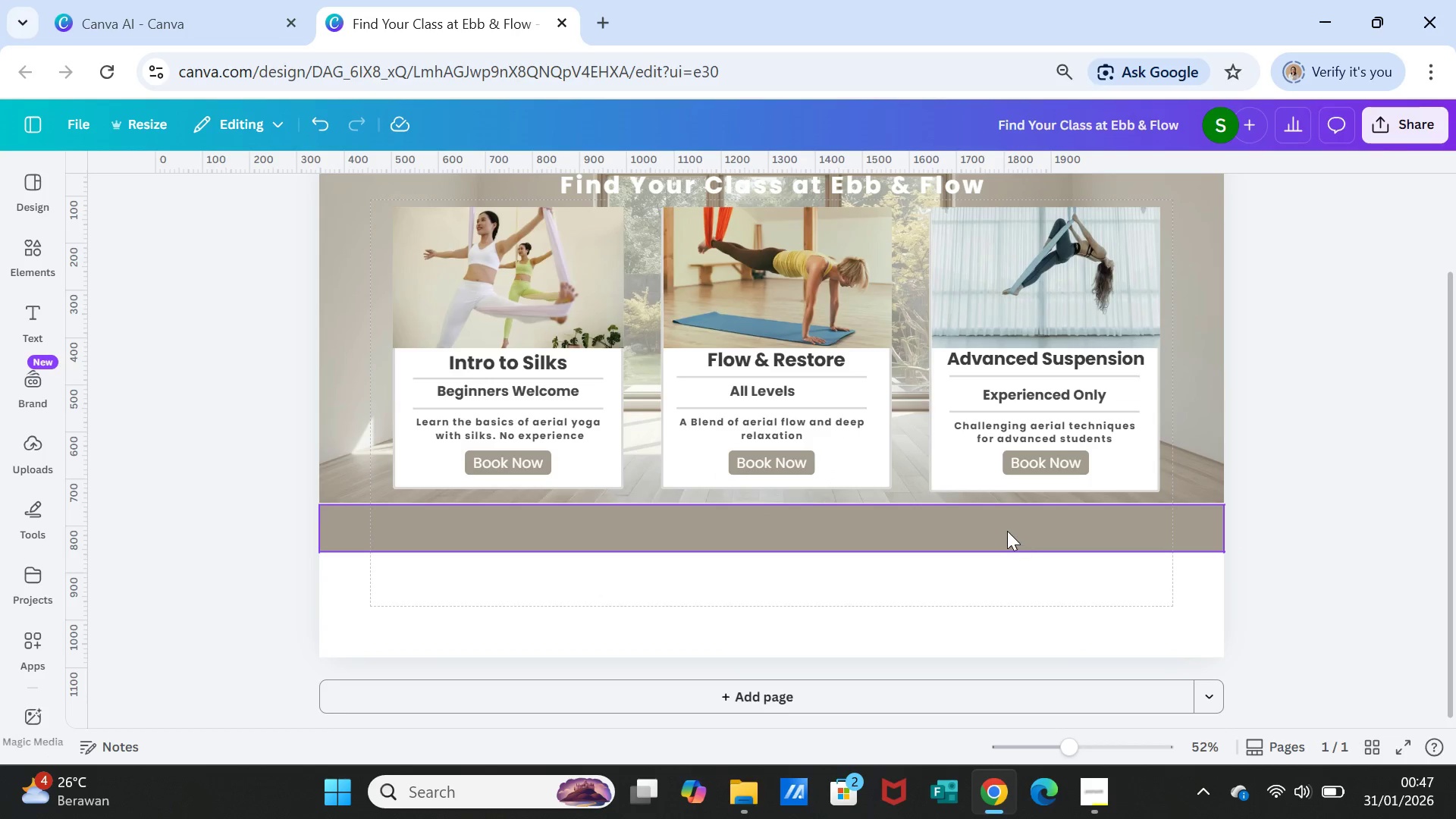 
left_click_drag(start_coordinate=[1006, 530], to_coordinate=[1004, 523])
 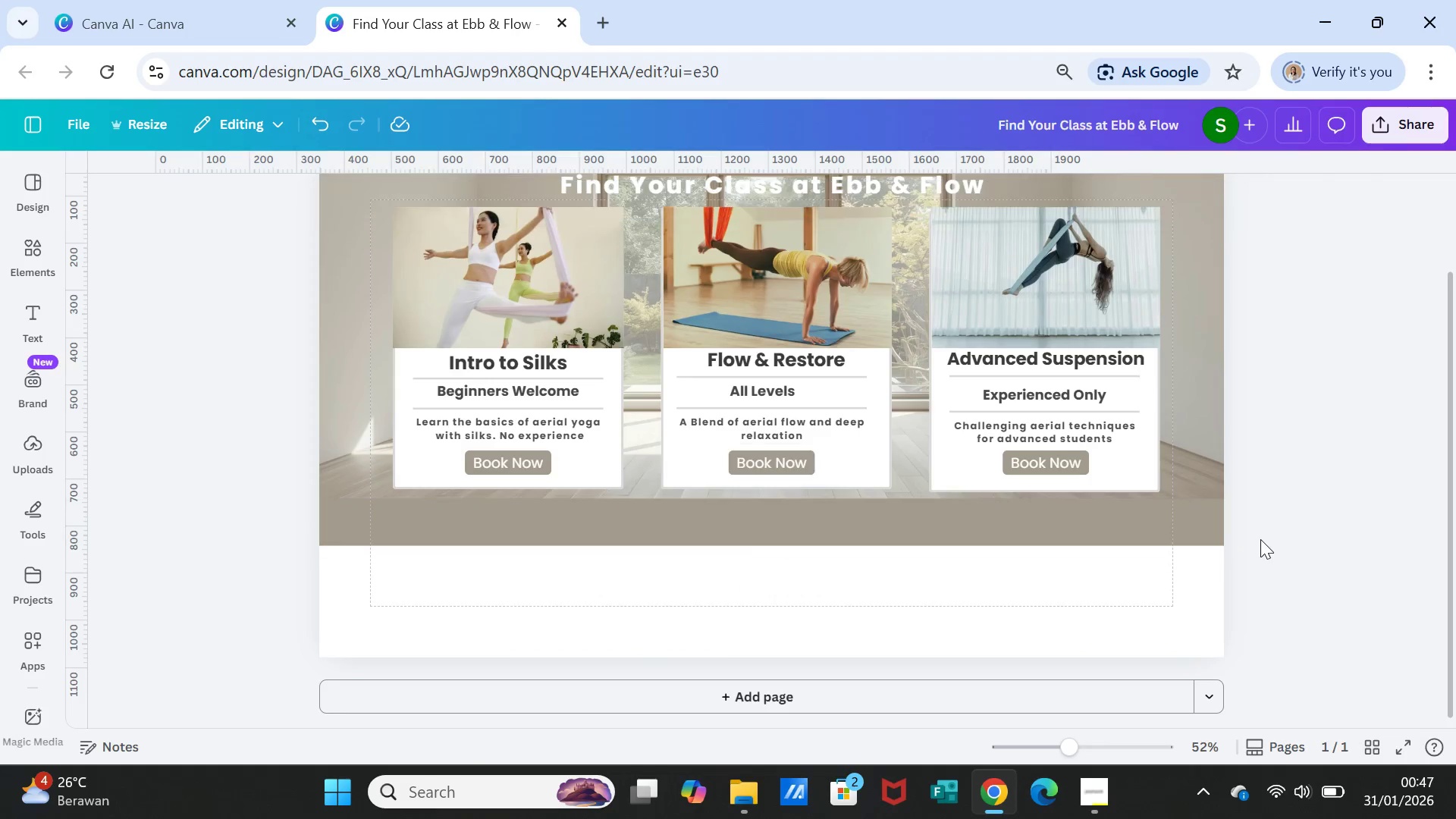 
left_click([1260, 539])
 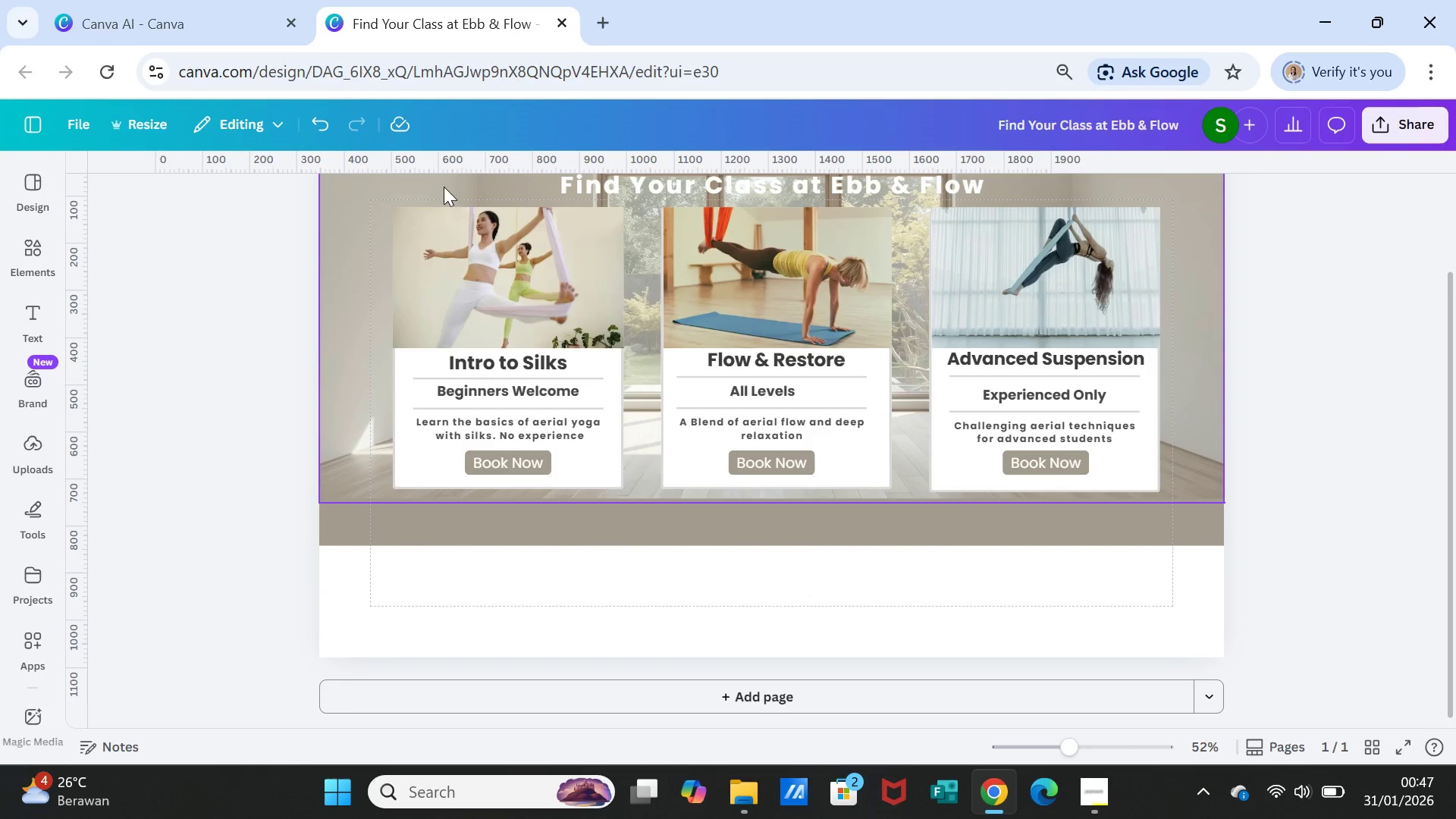 
right_click([602, 528])
 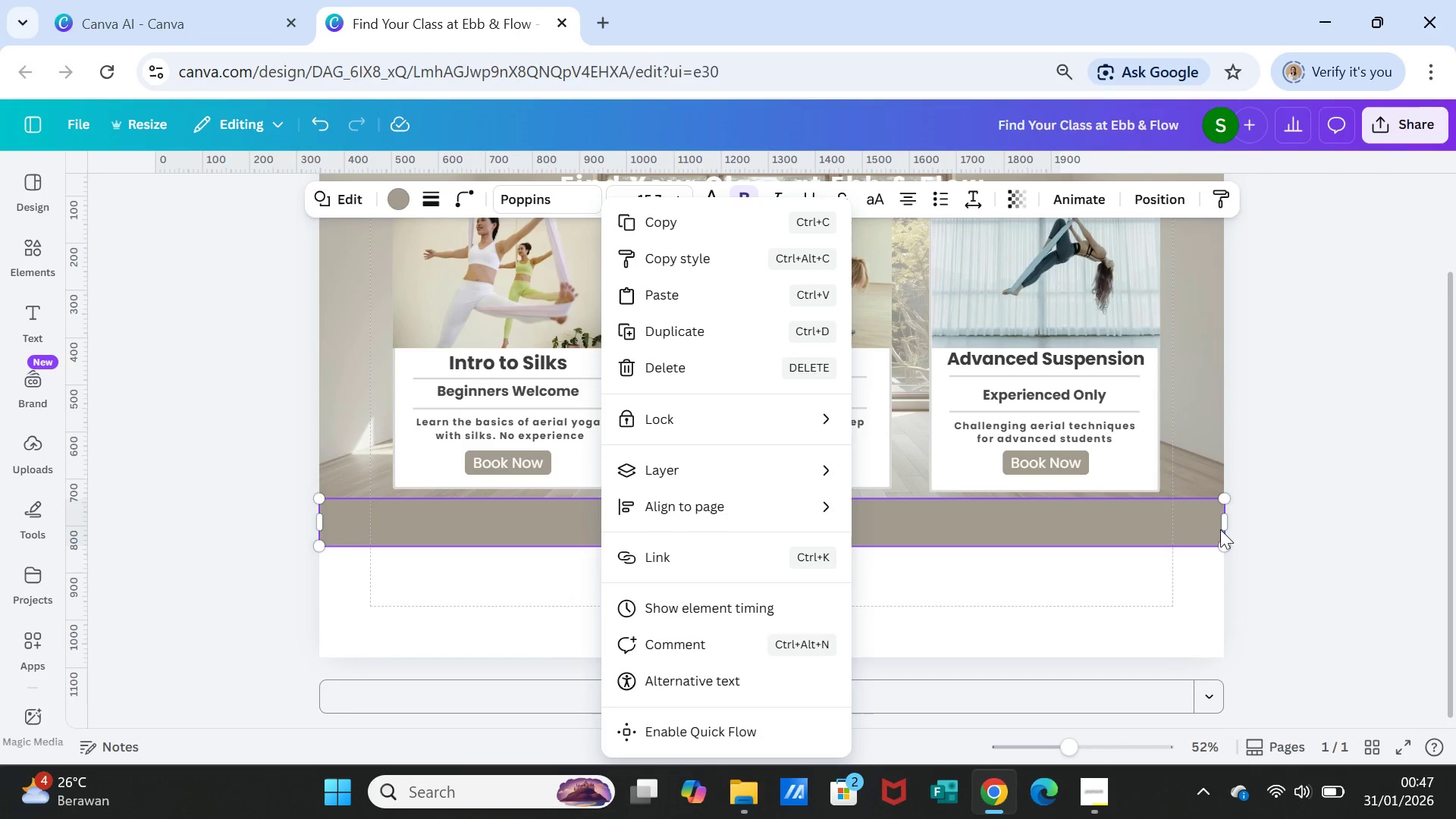 
left_click([400, 193])
 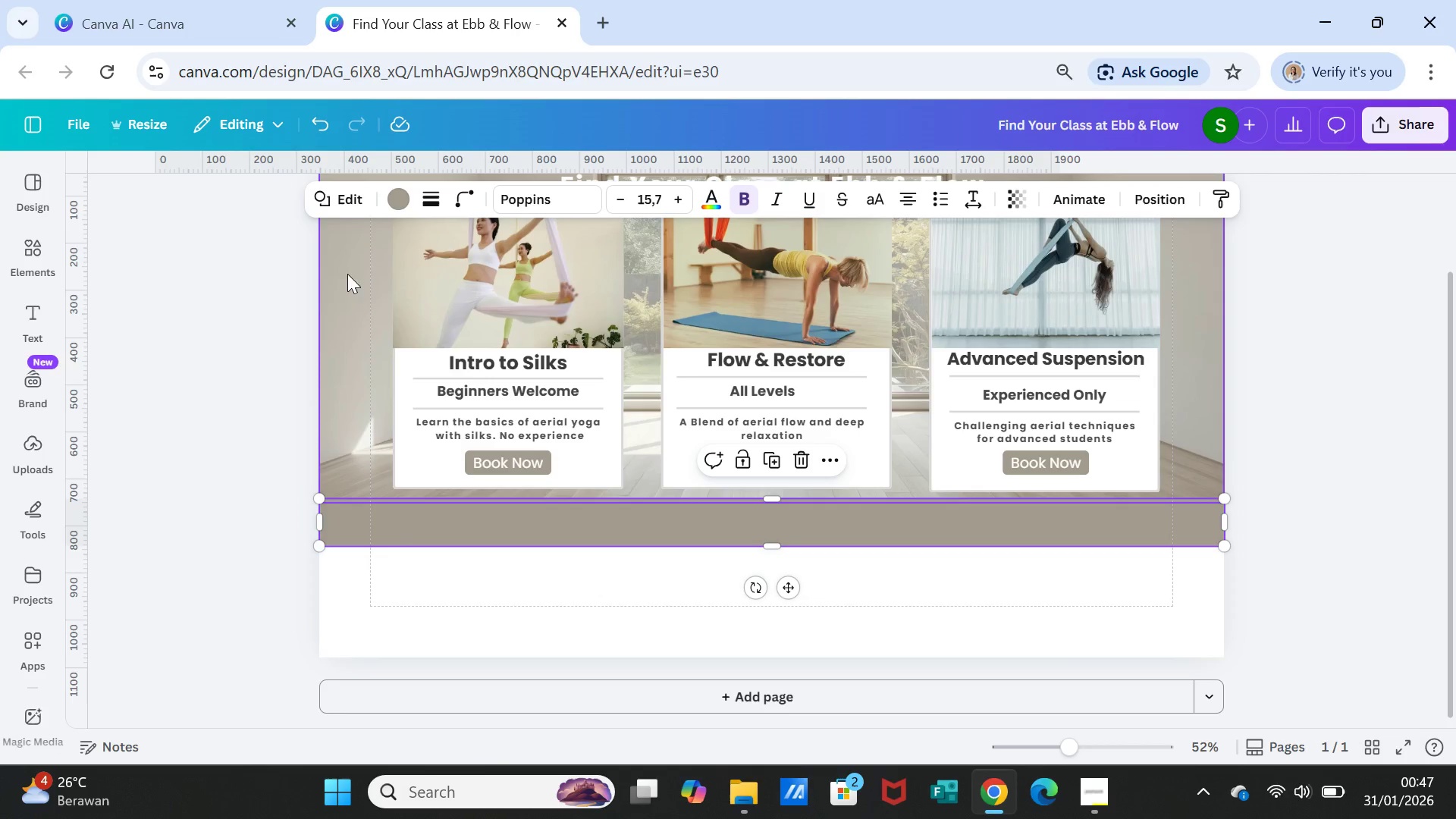 
left_click([401, 199])
 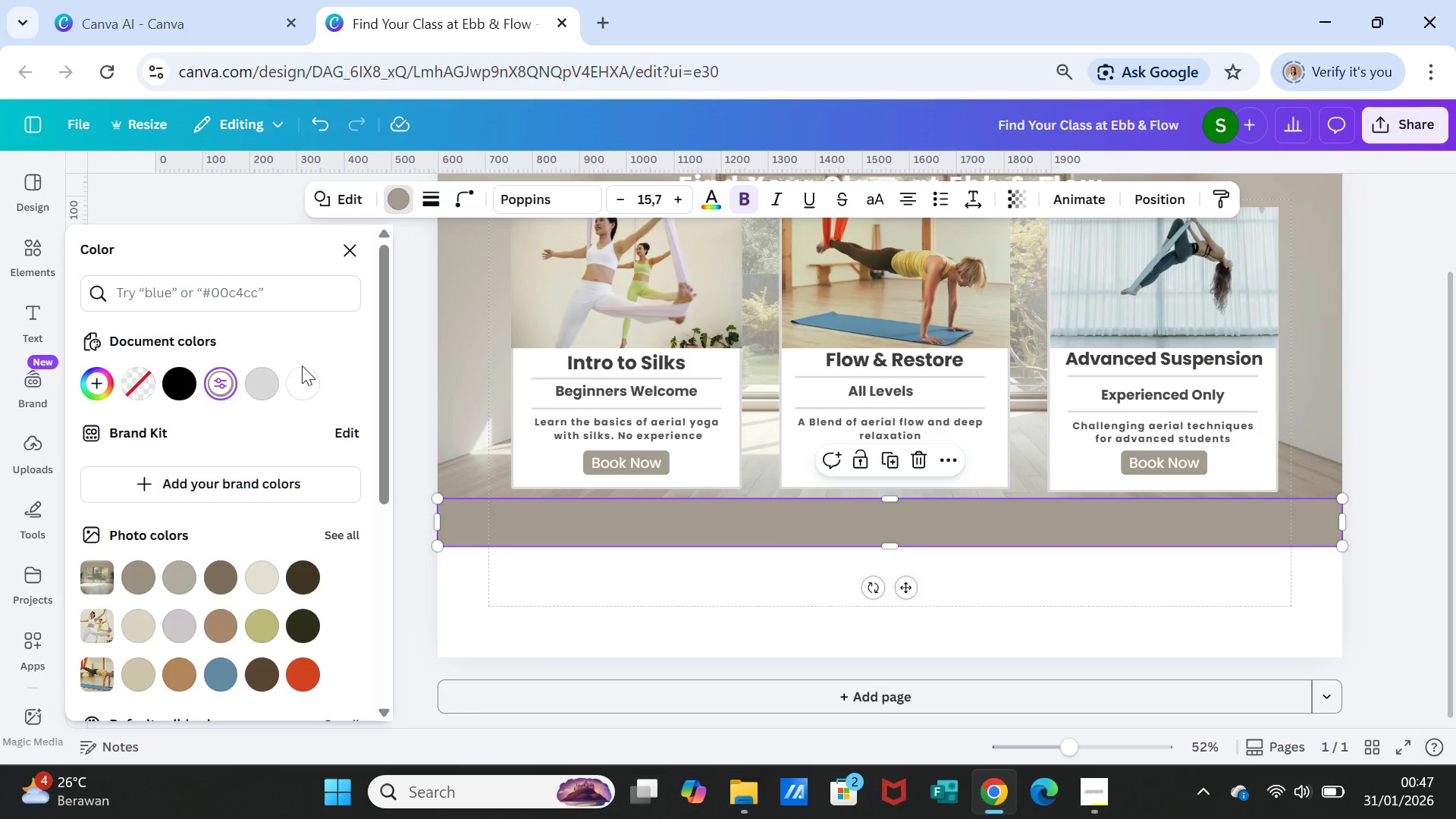 
left_click([298, 388])
 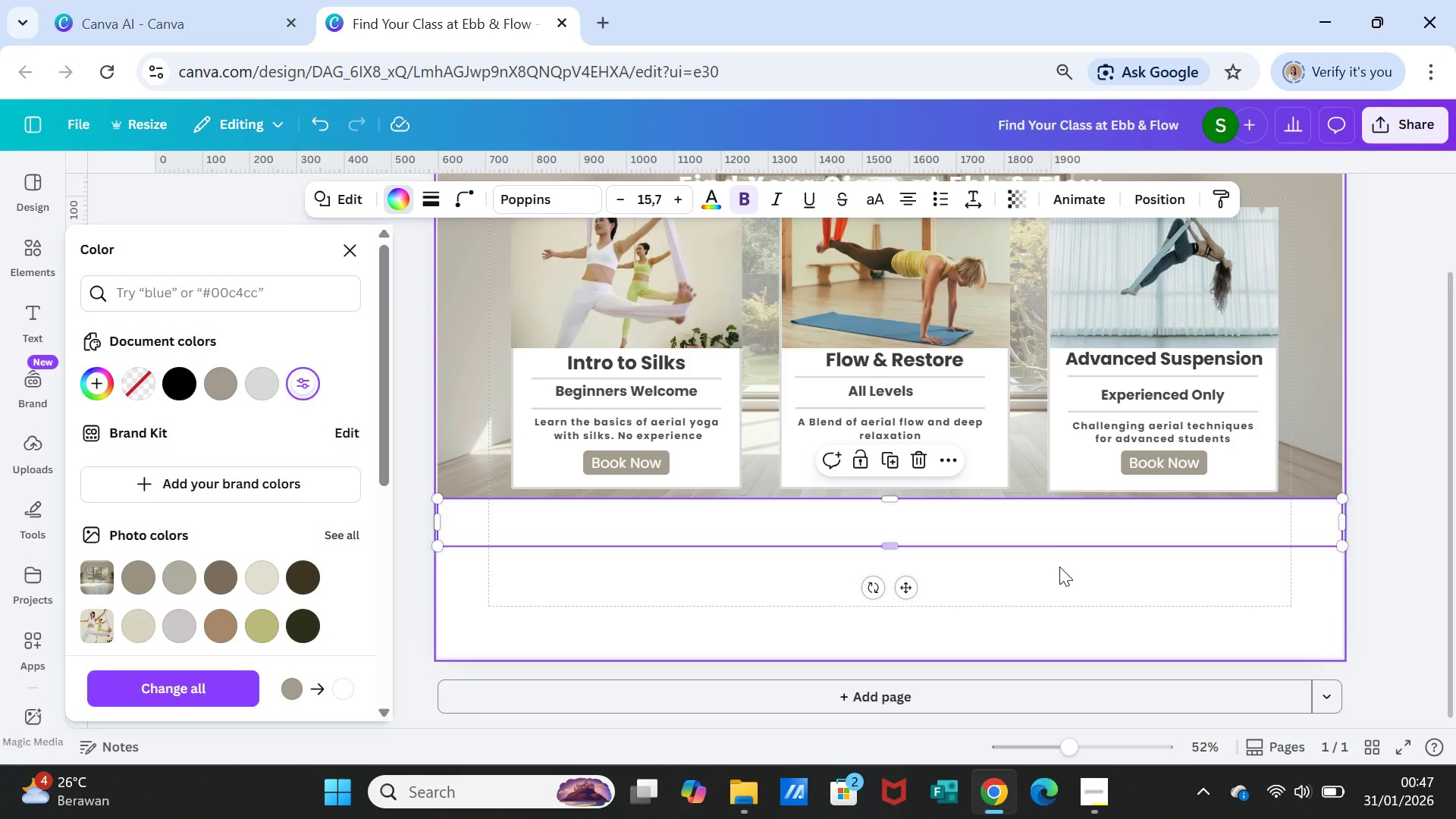 
left_click([1065, 582])
 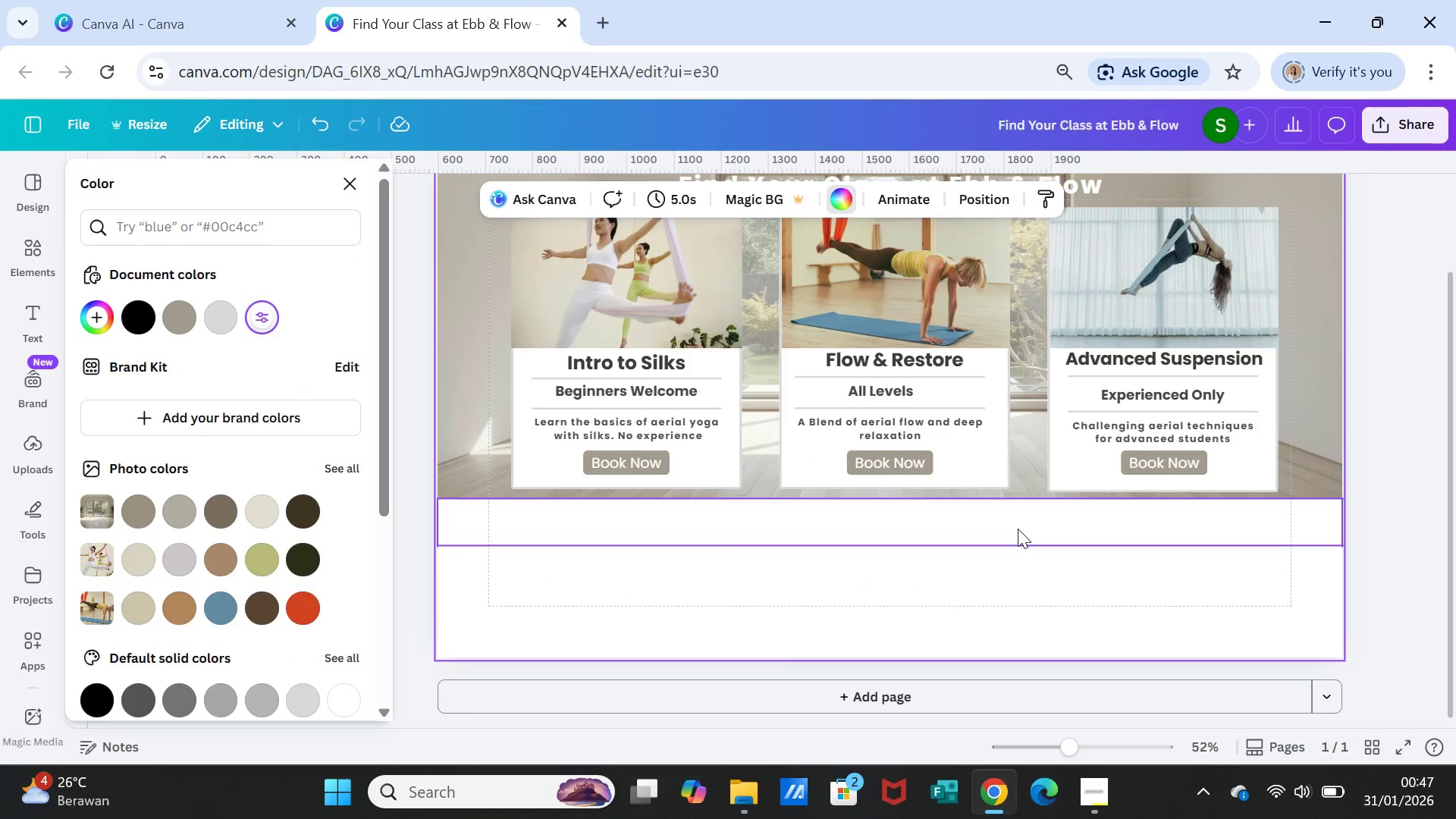 
left_click([1018, 529])
 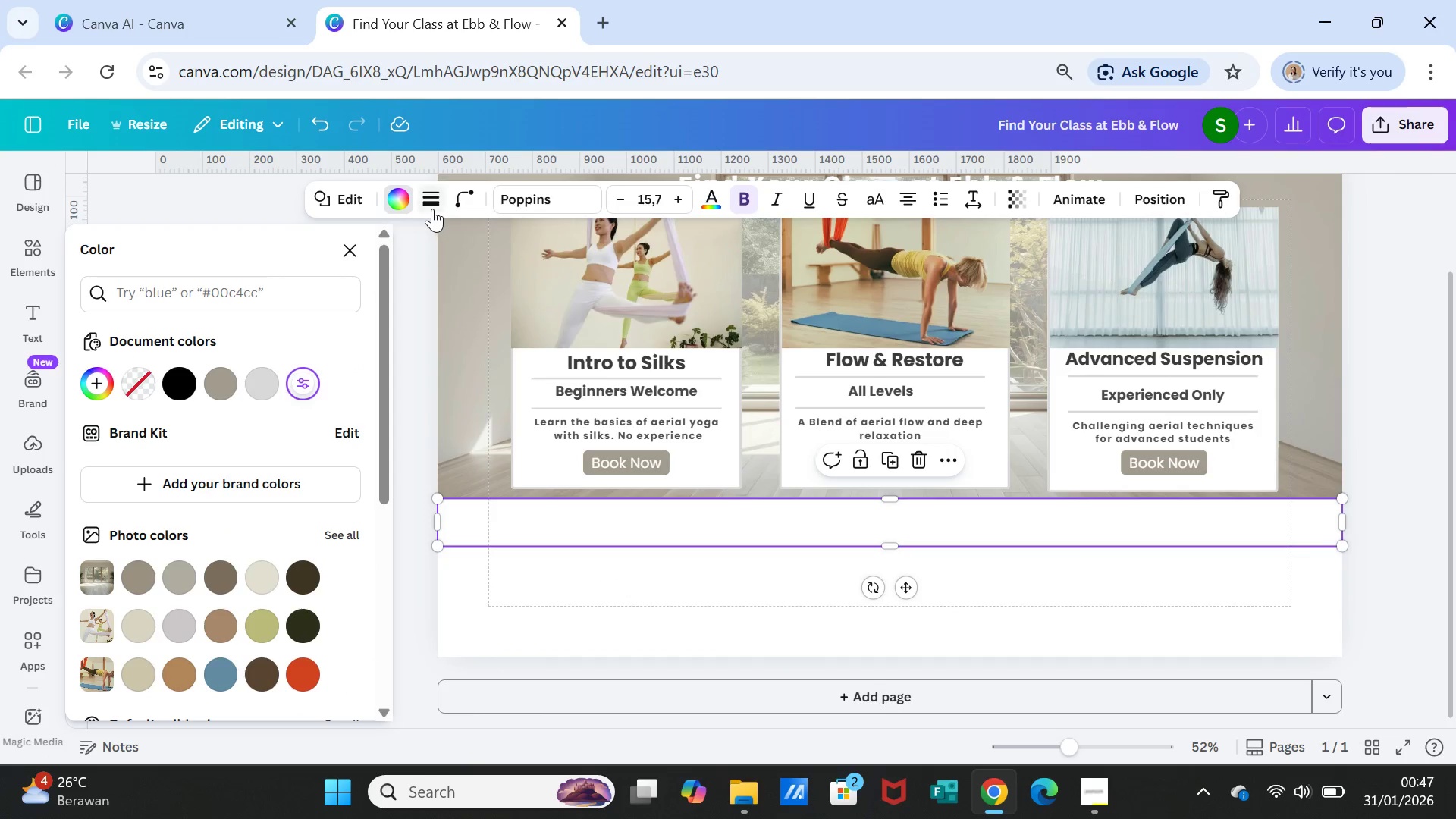 
left_click([430, 203])
 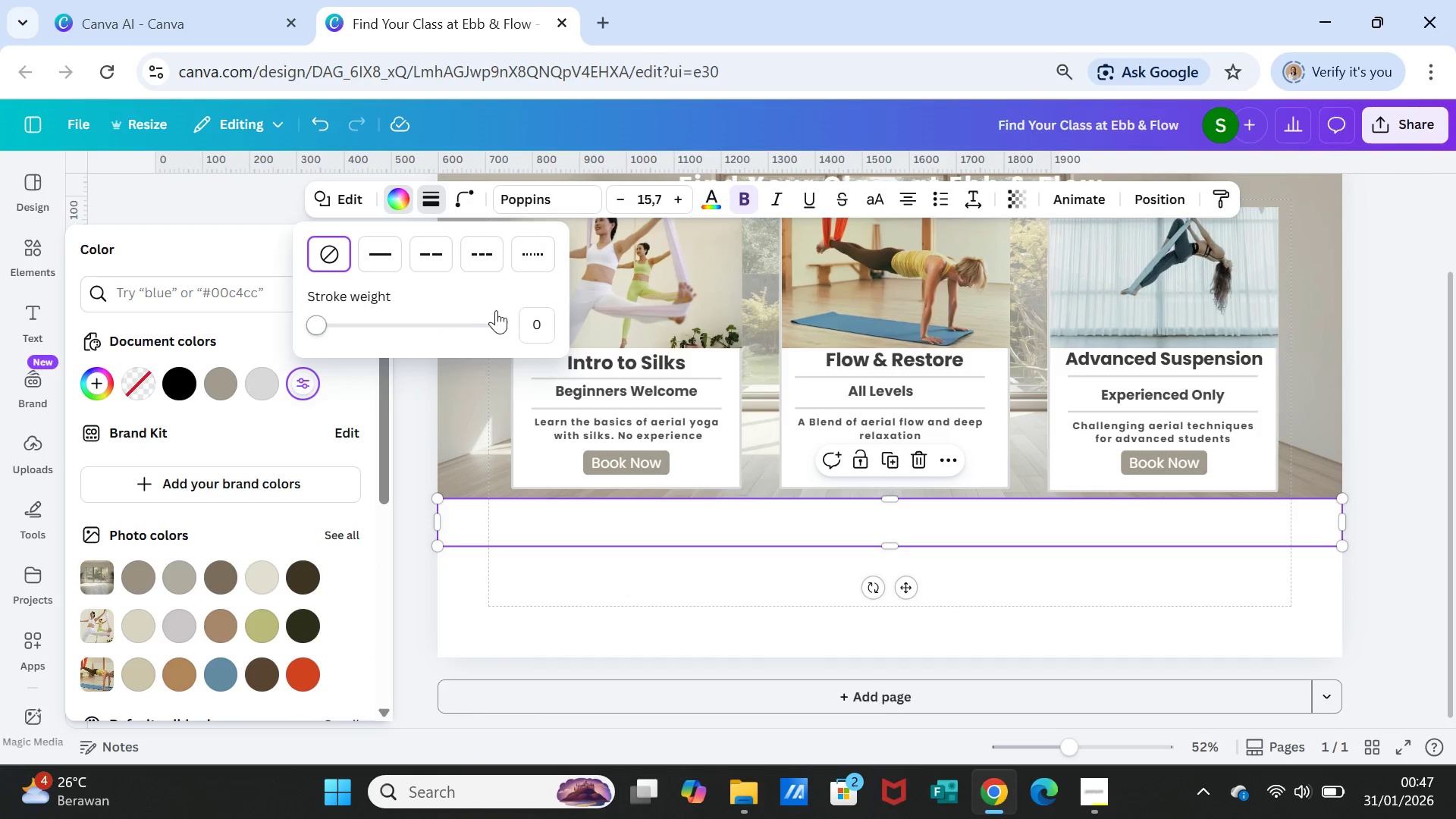 
left_click([535, 319])
 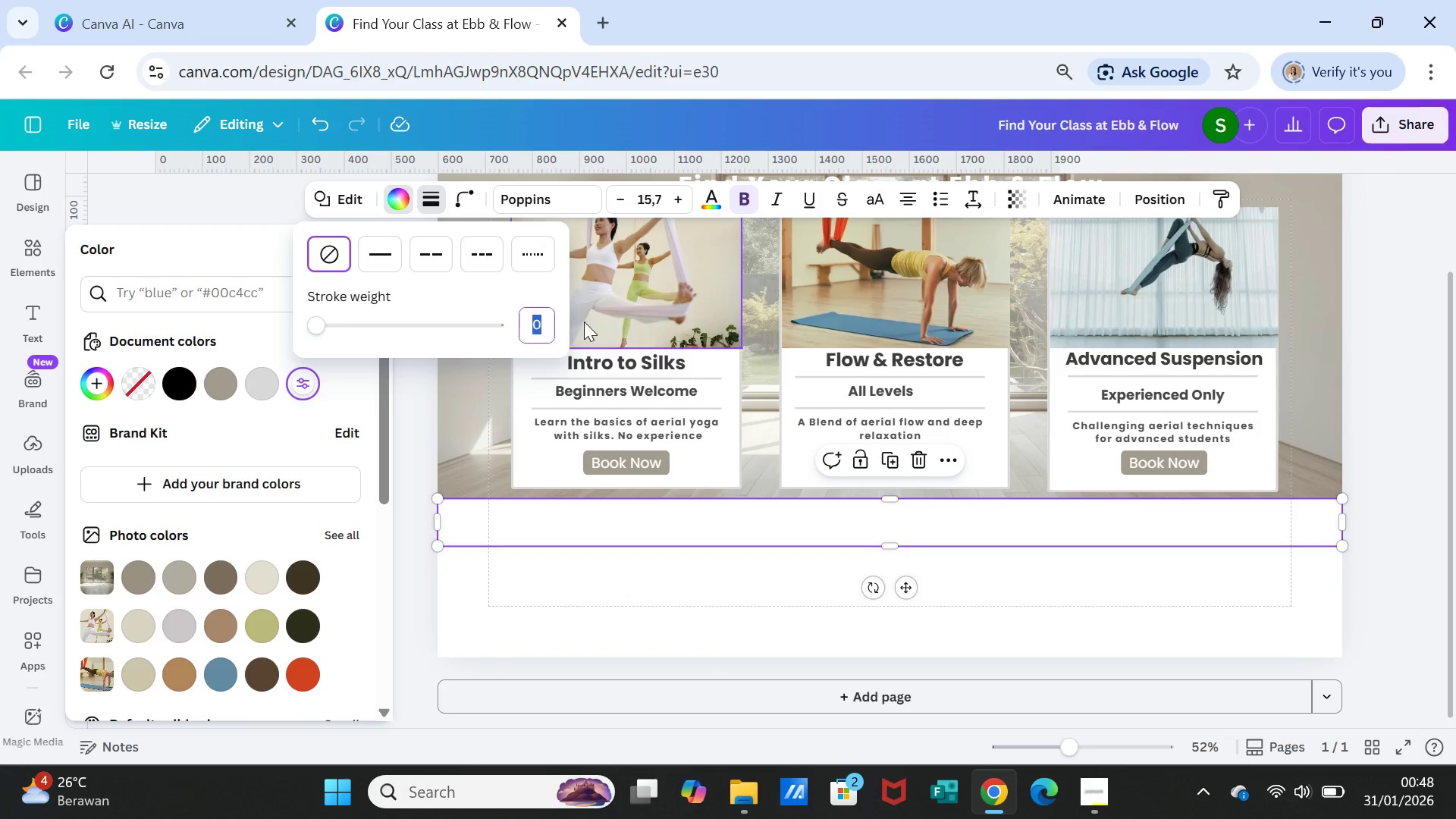 
key(1)
 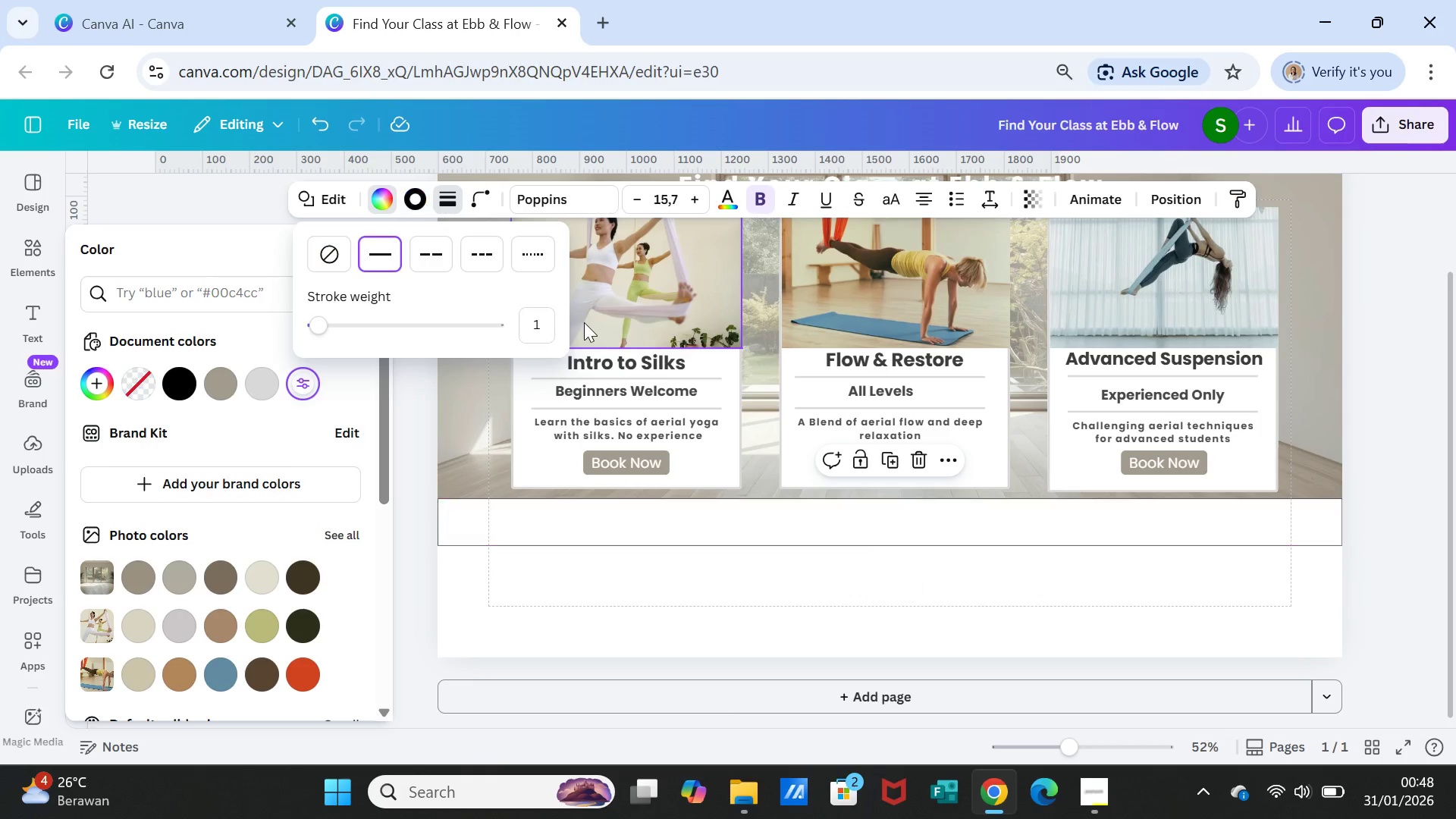 
key(Enter)
 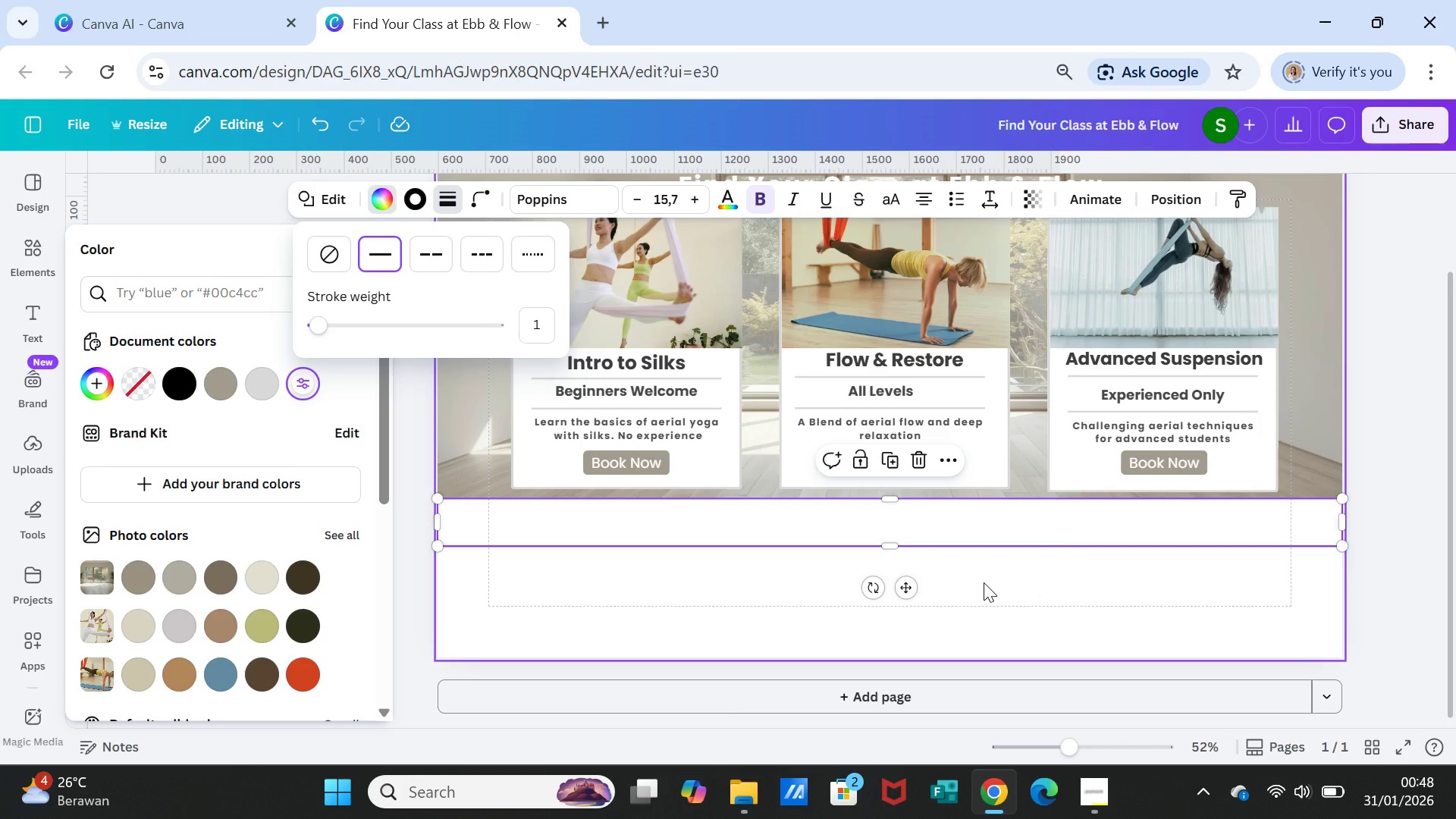 
left_click([984, 582])
 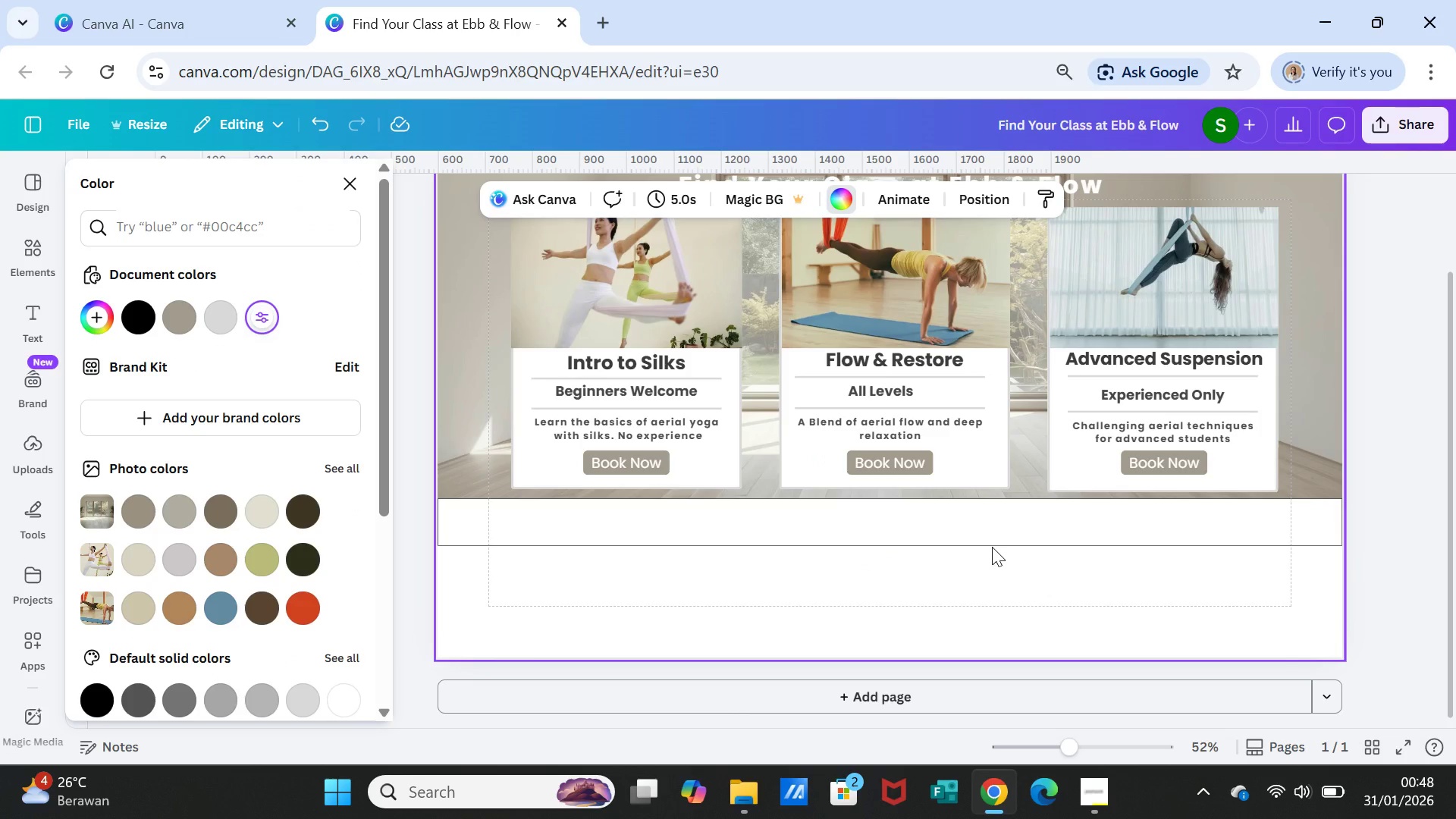 
left_click([992, 547])
 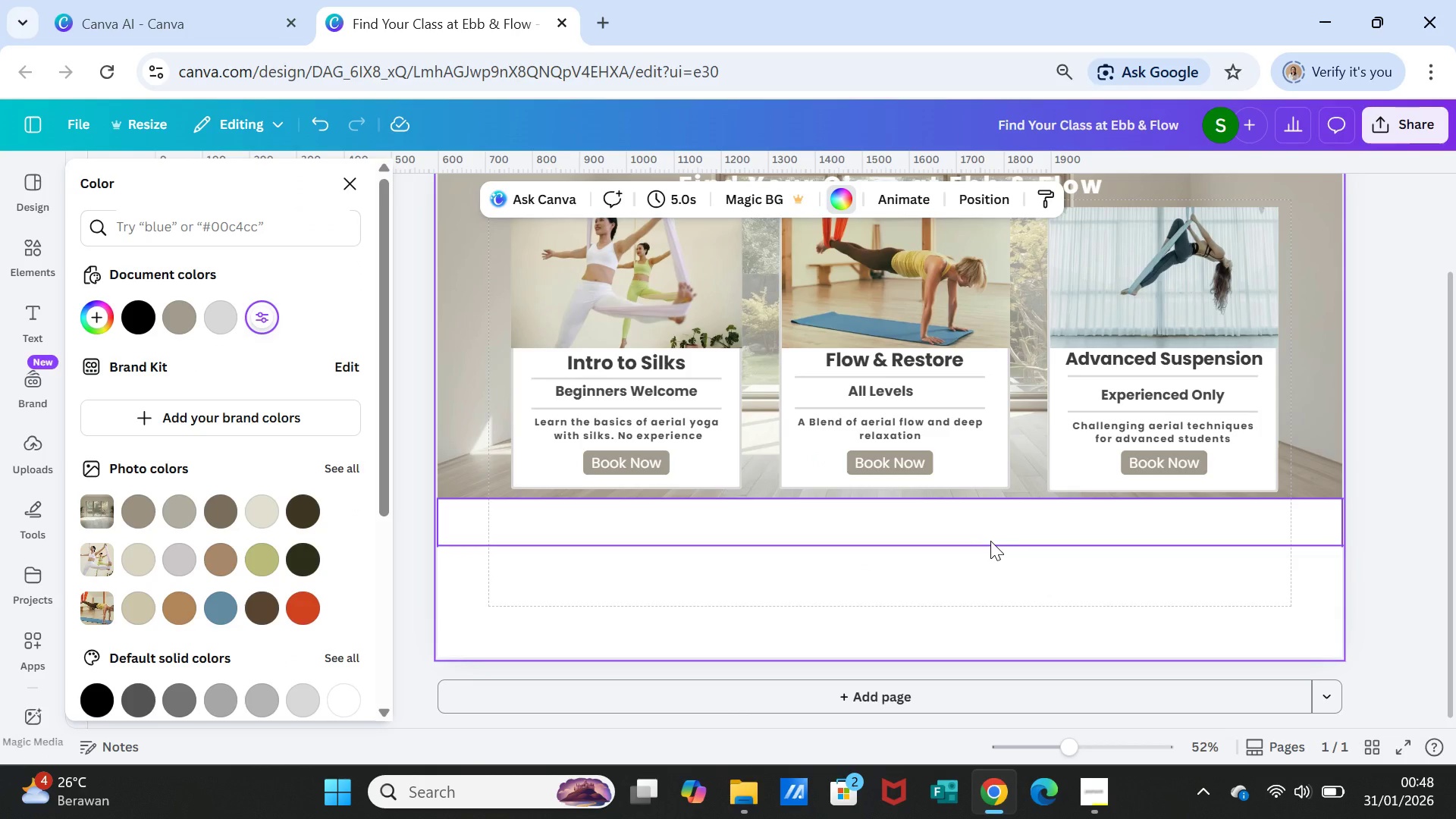 
left_click([990, 541])
 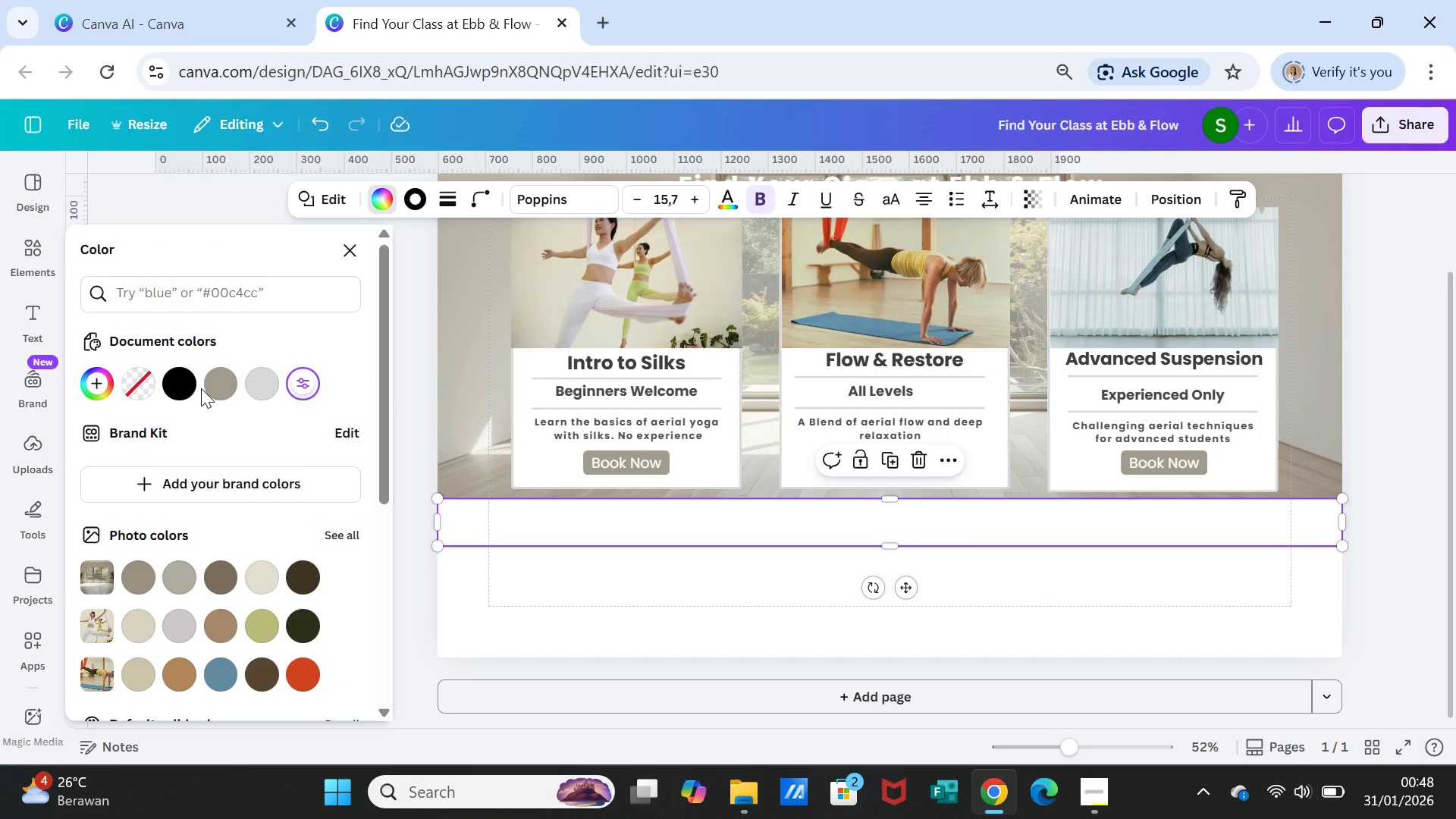 
left_click([210, 385])
 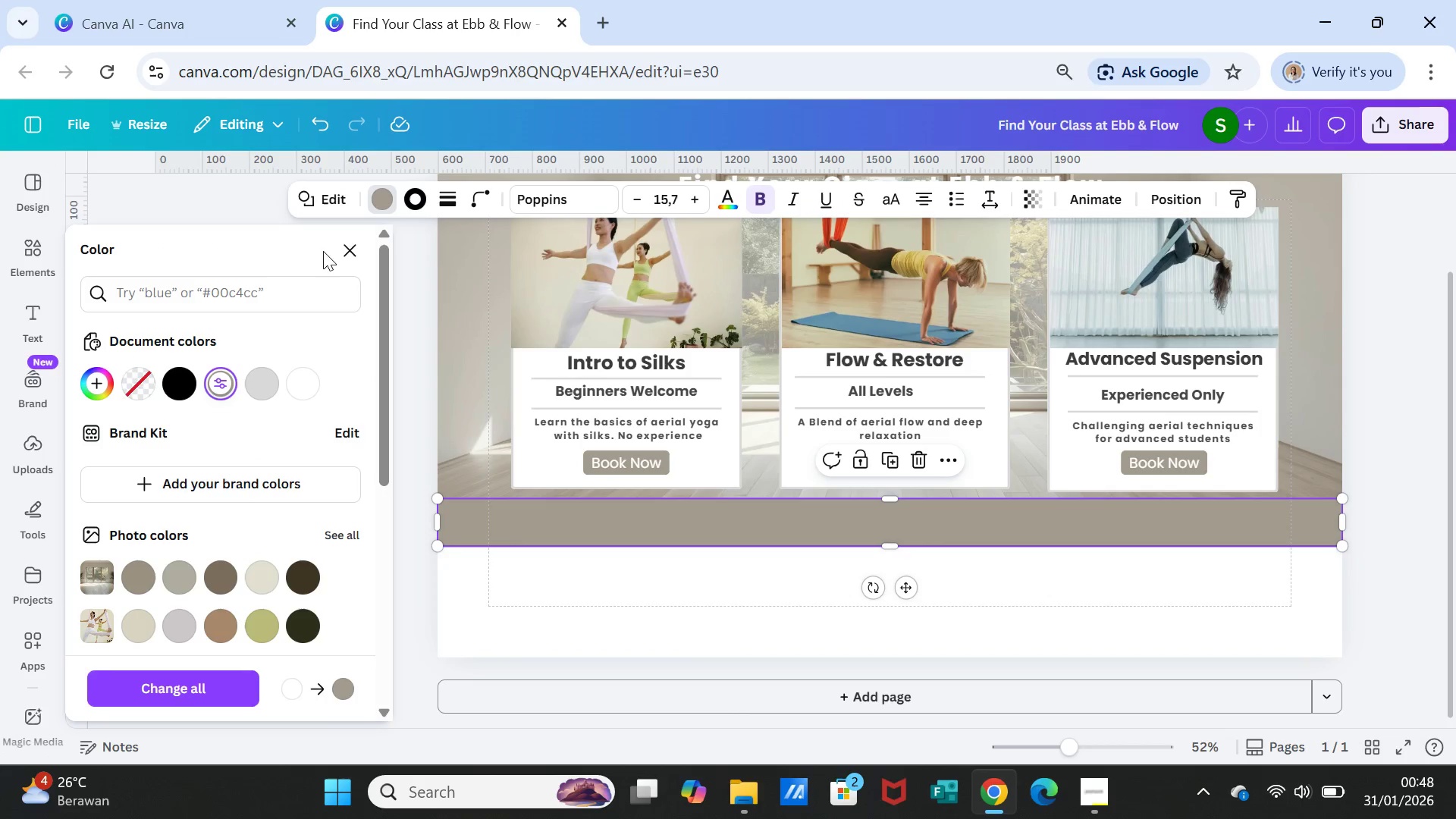 
left_click([308, 387])
 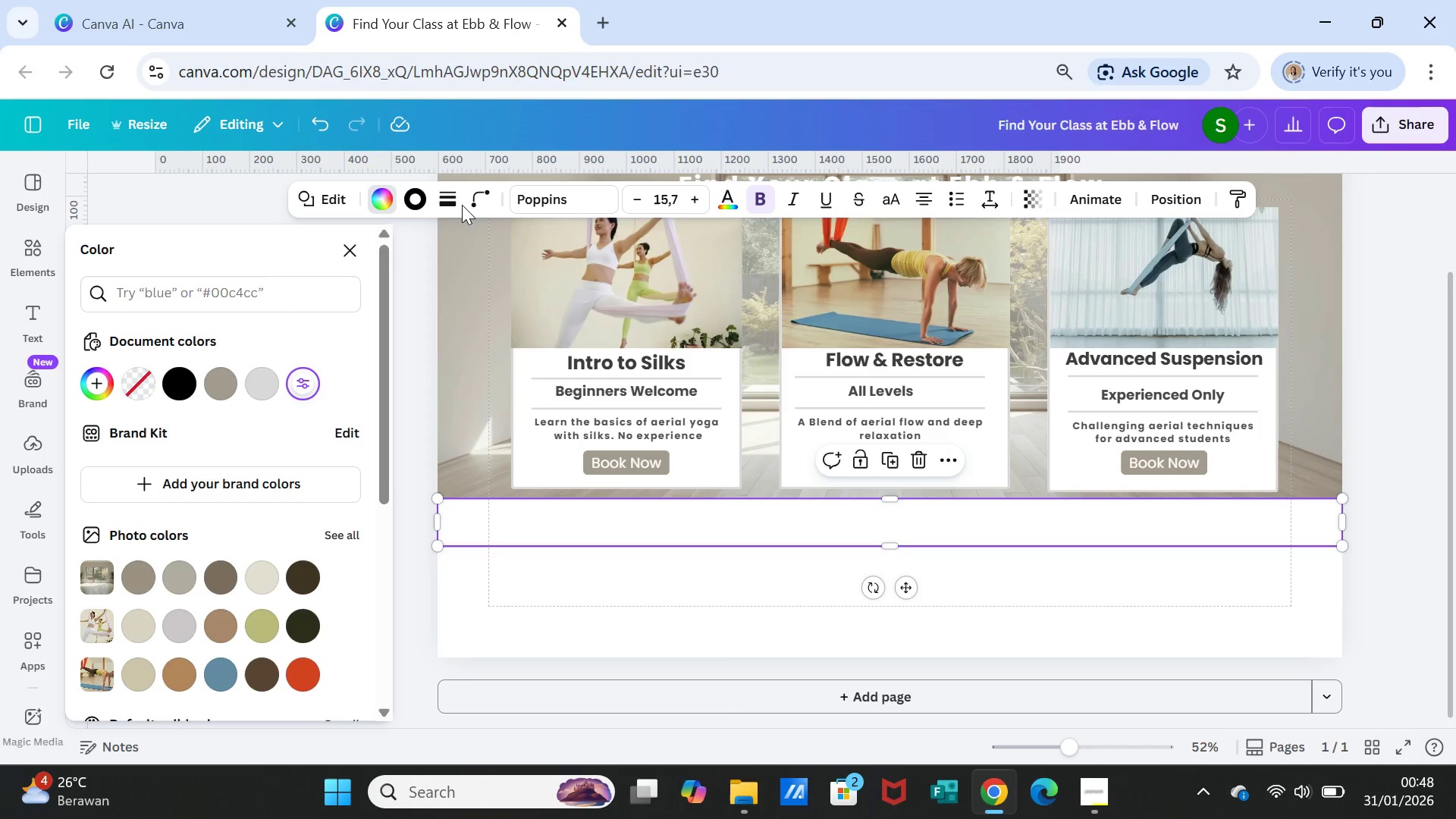 
left_click([448, 196])
 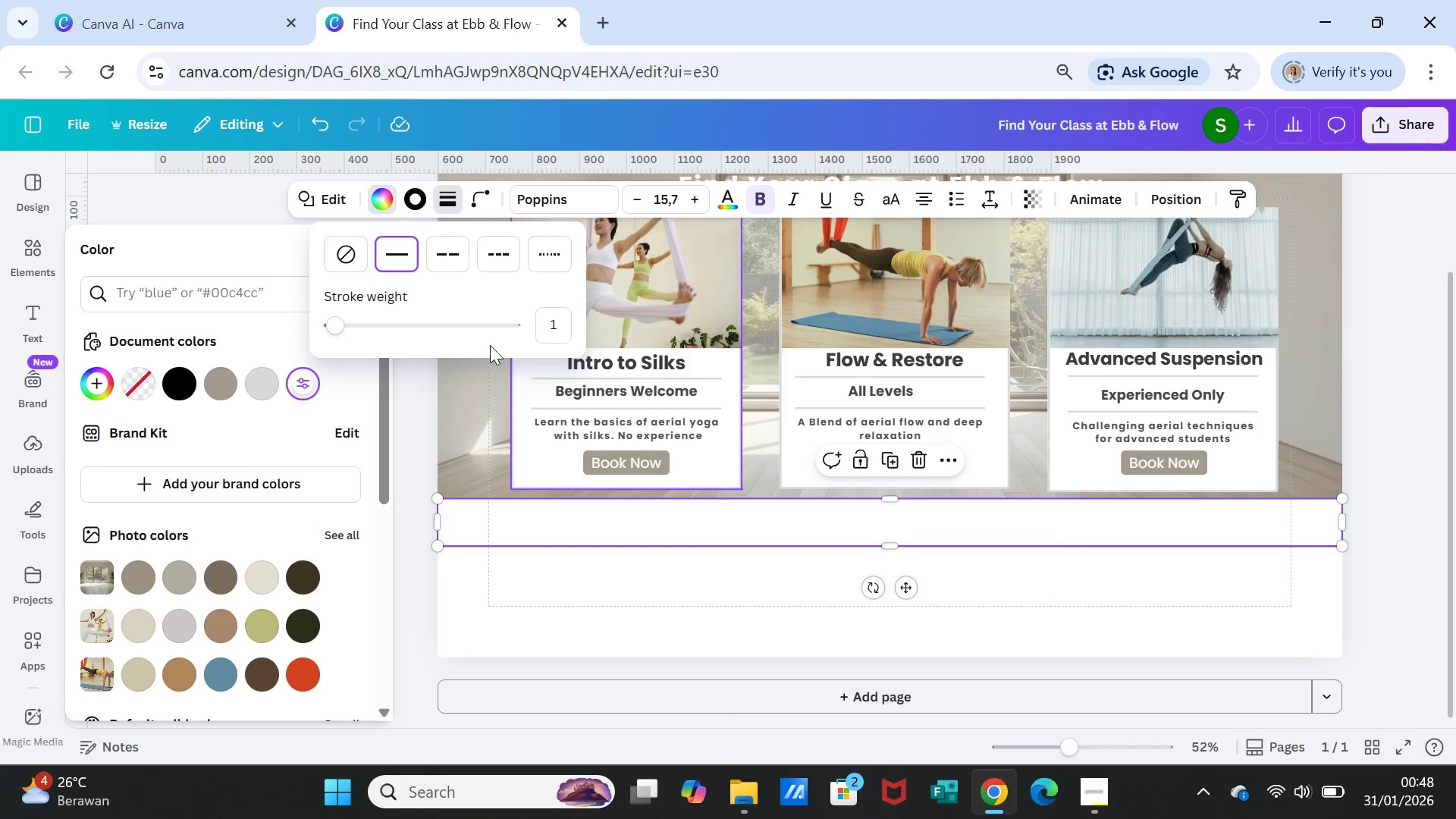 
left_click([672, 576])
 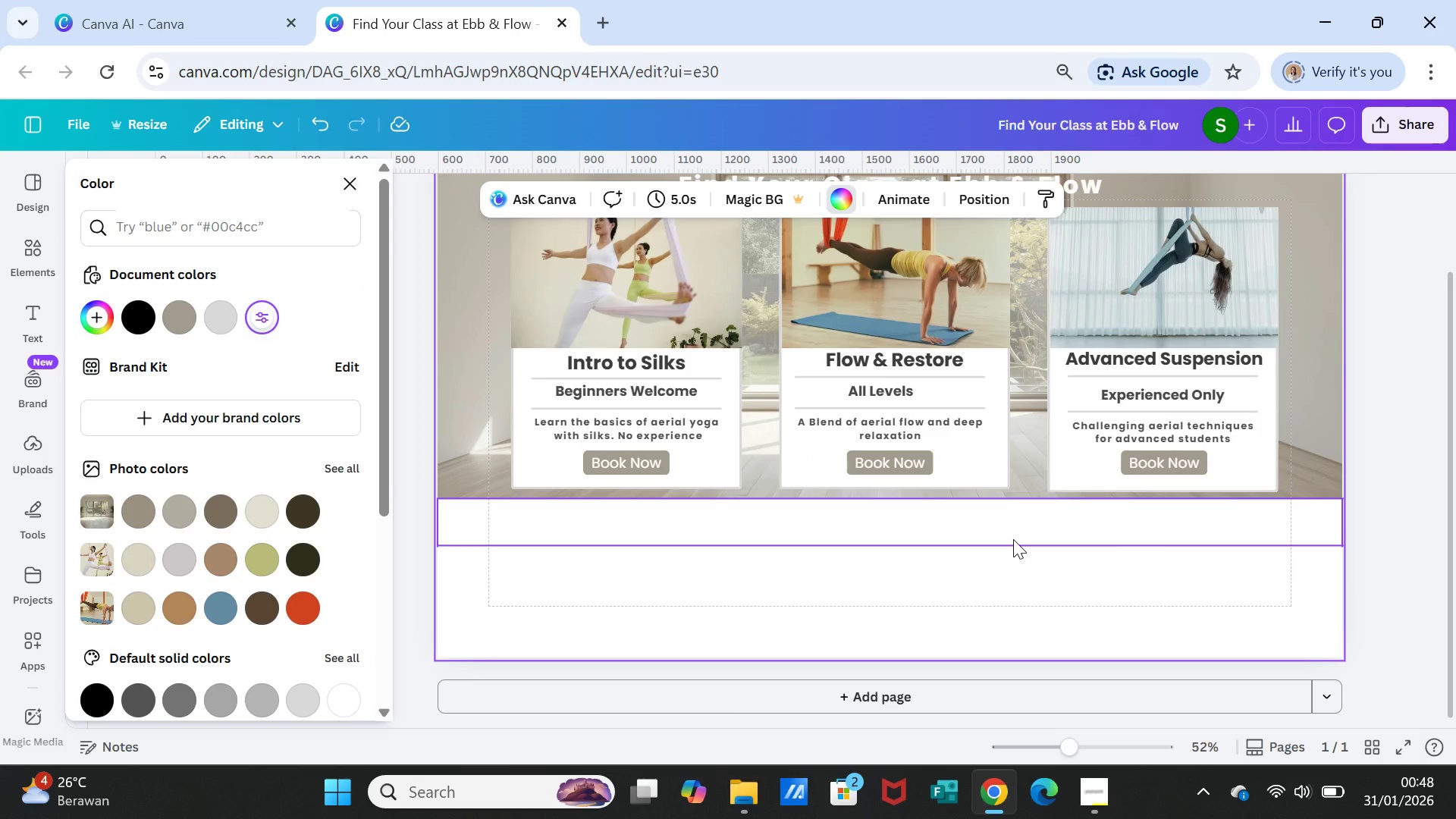 
left_click([1013, 539])
 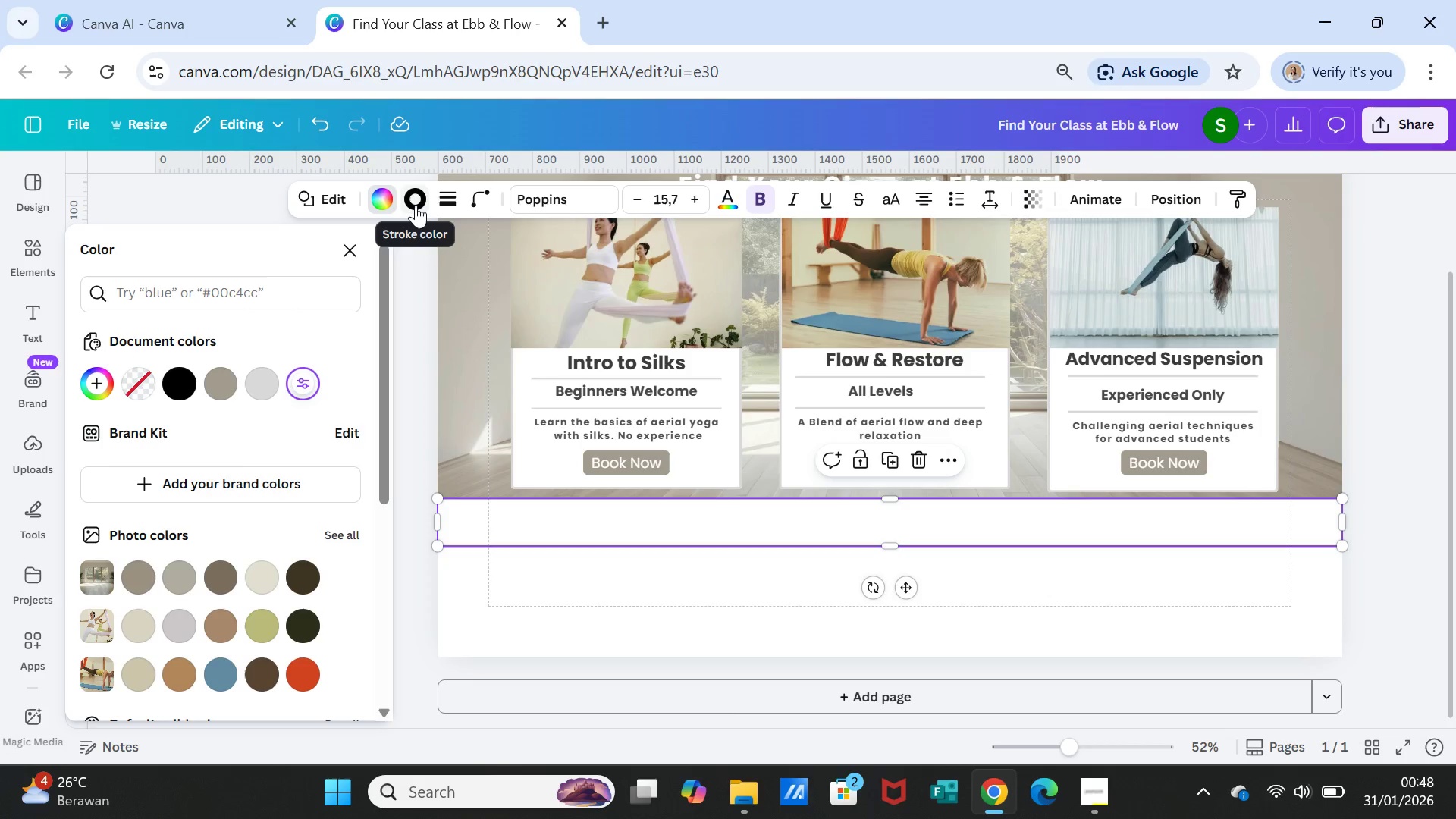 
left_click([416, 205])
 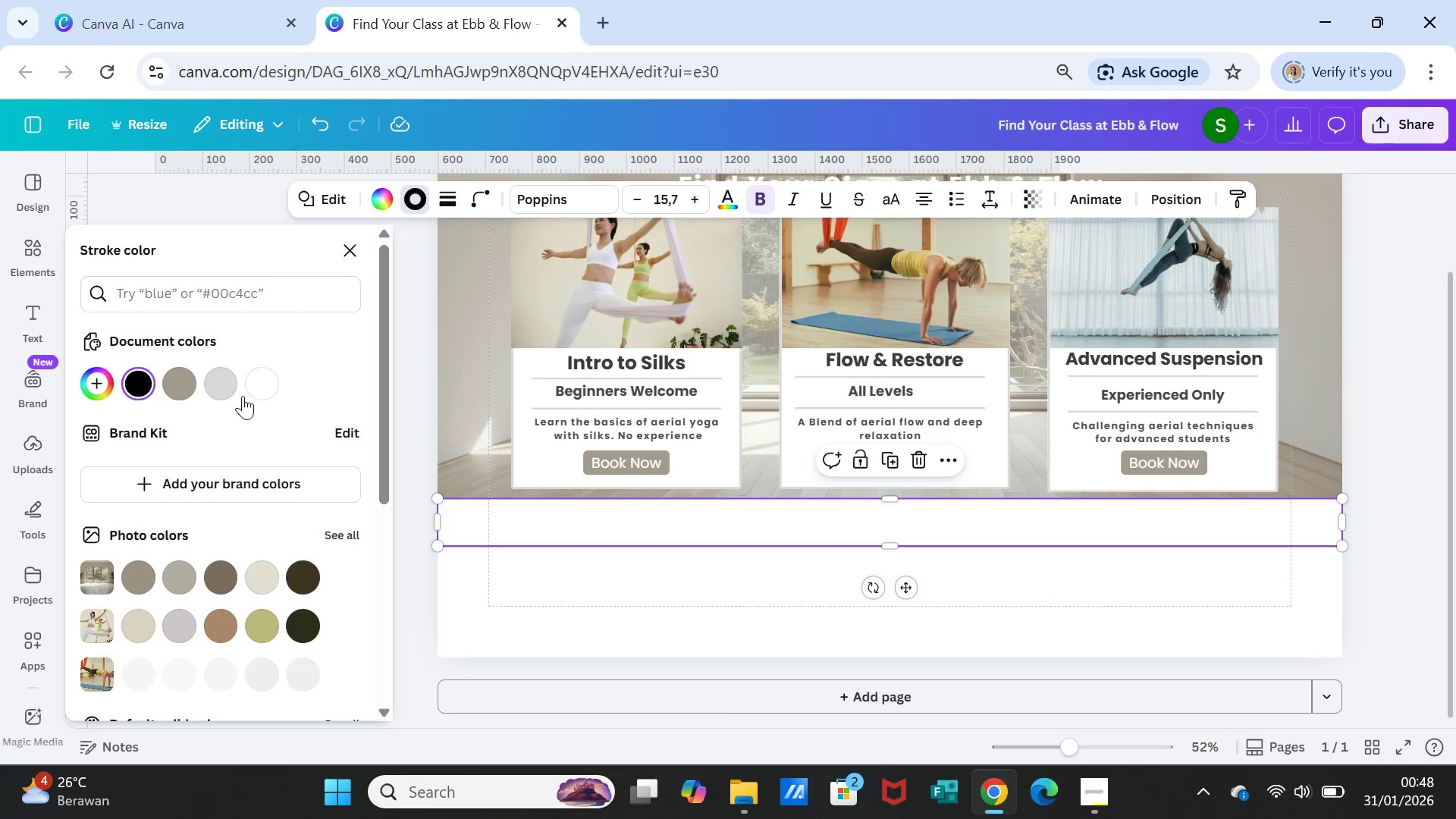 
left_click([259, 385])
 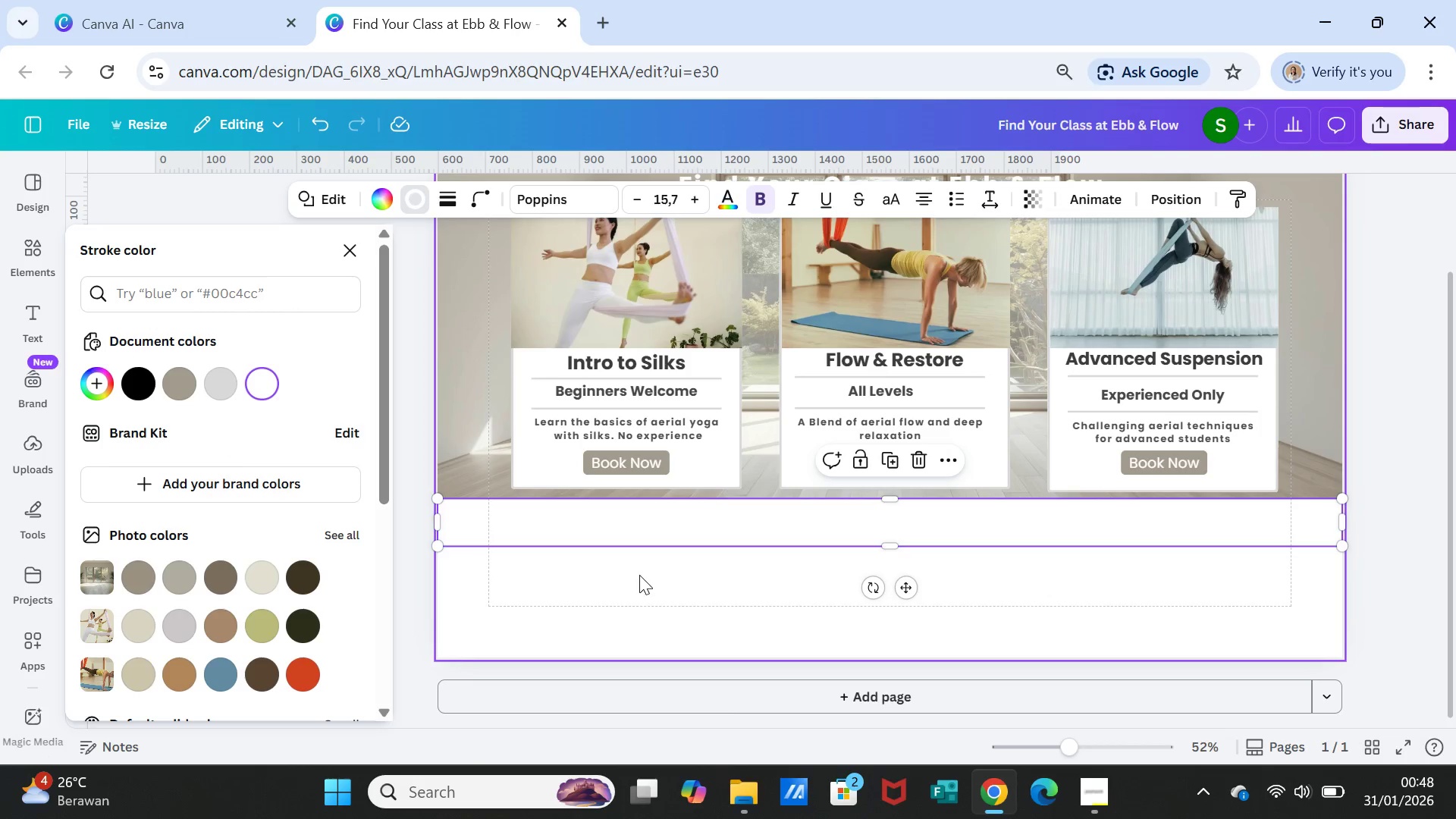 
left_click([639, 576])
 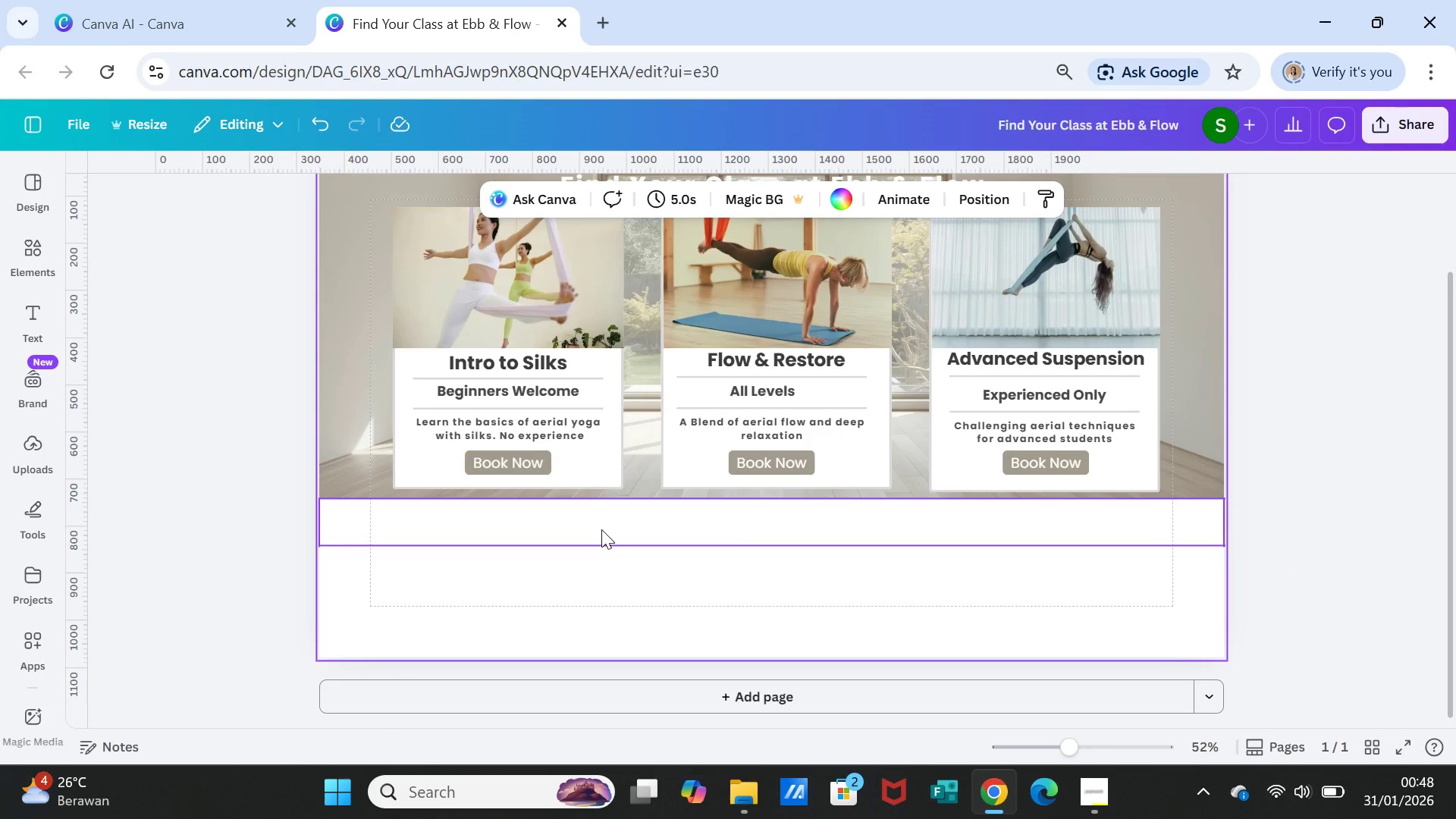 
left_click([601, 529])
 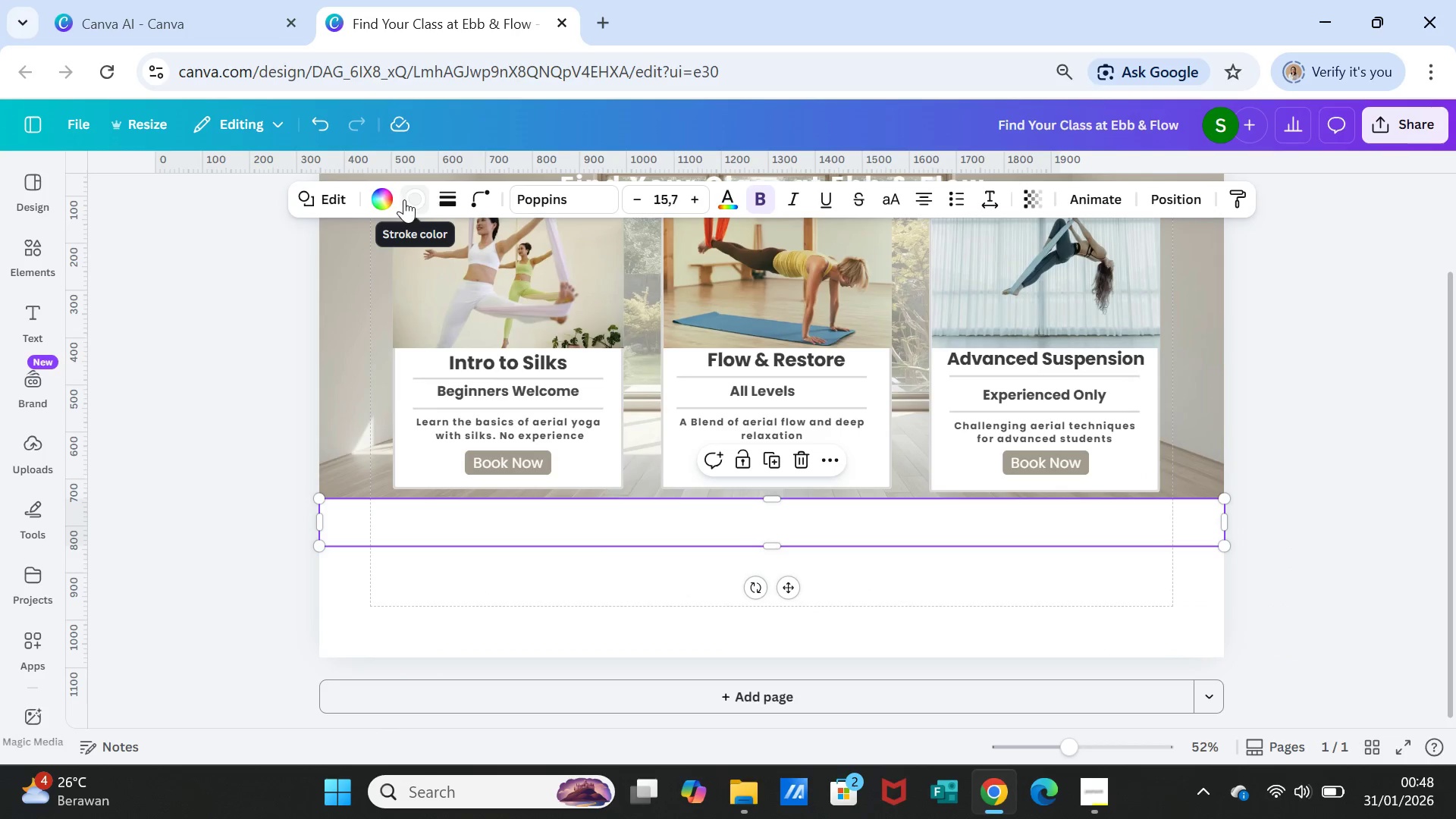 
left_click([409, 199])
 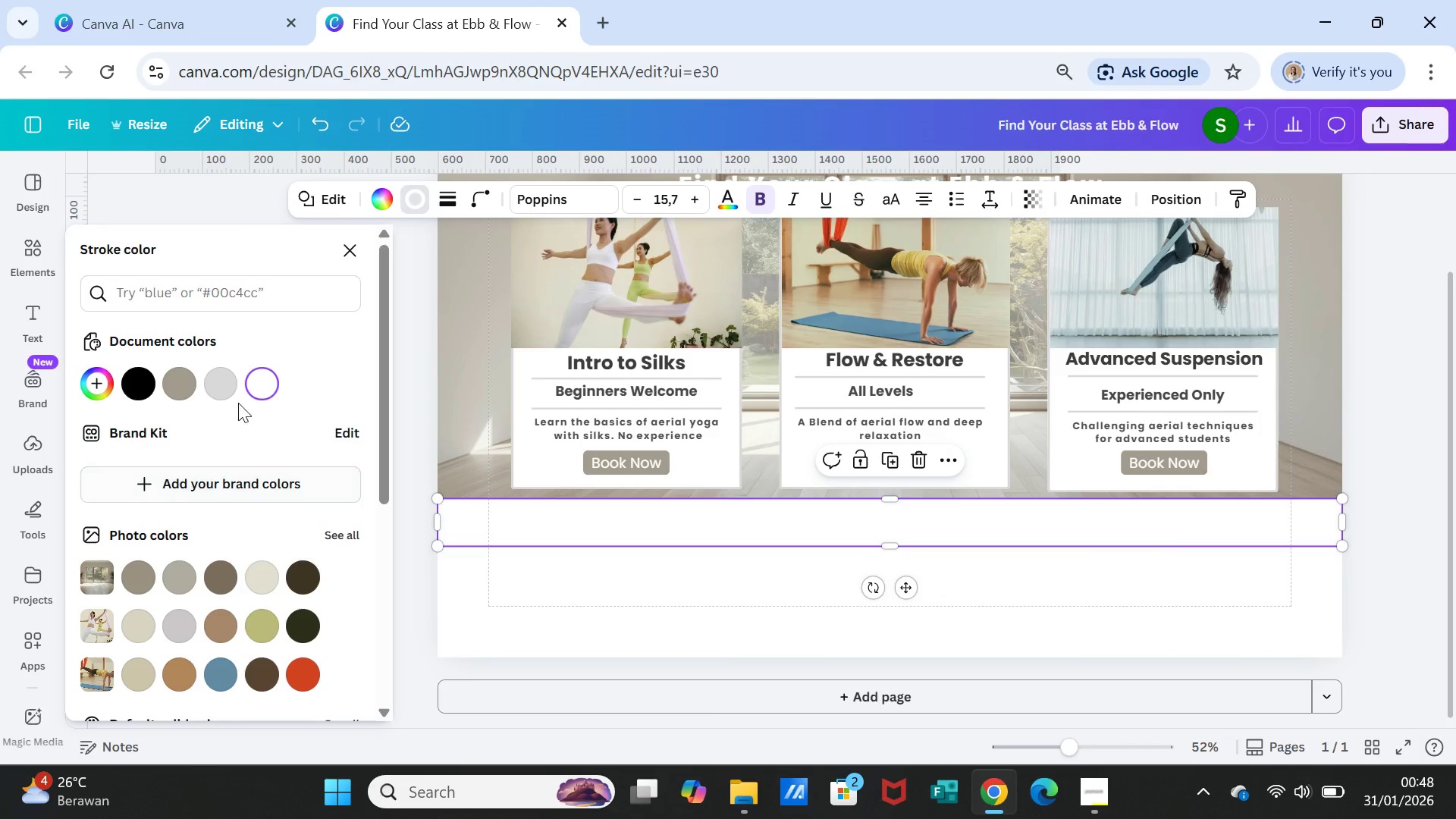 
left_click([226, 381])
 